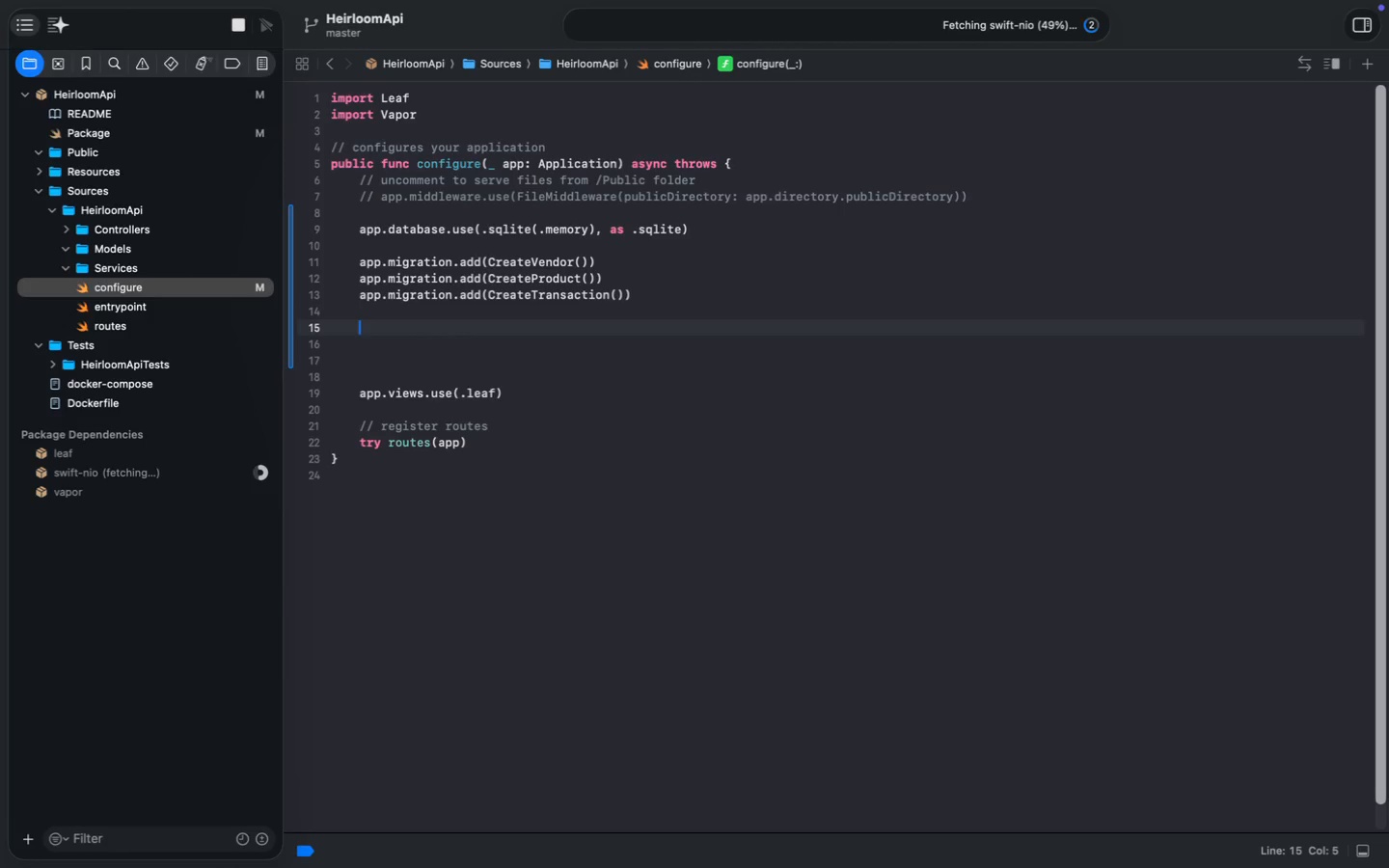 
type(try app.)
 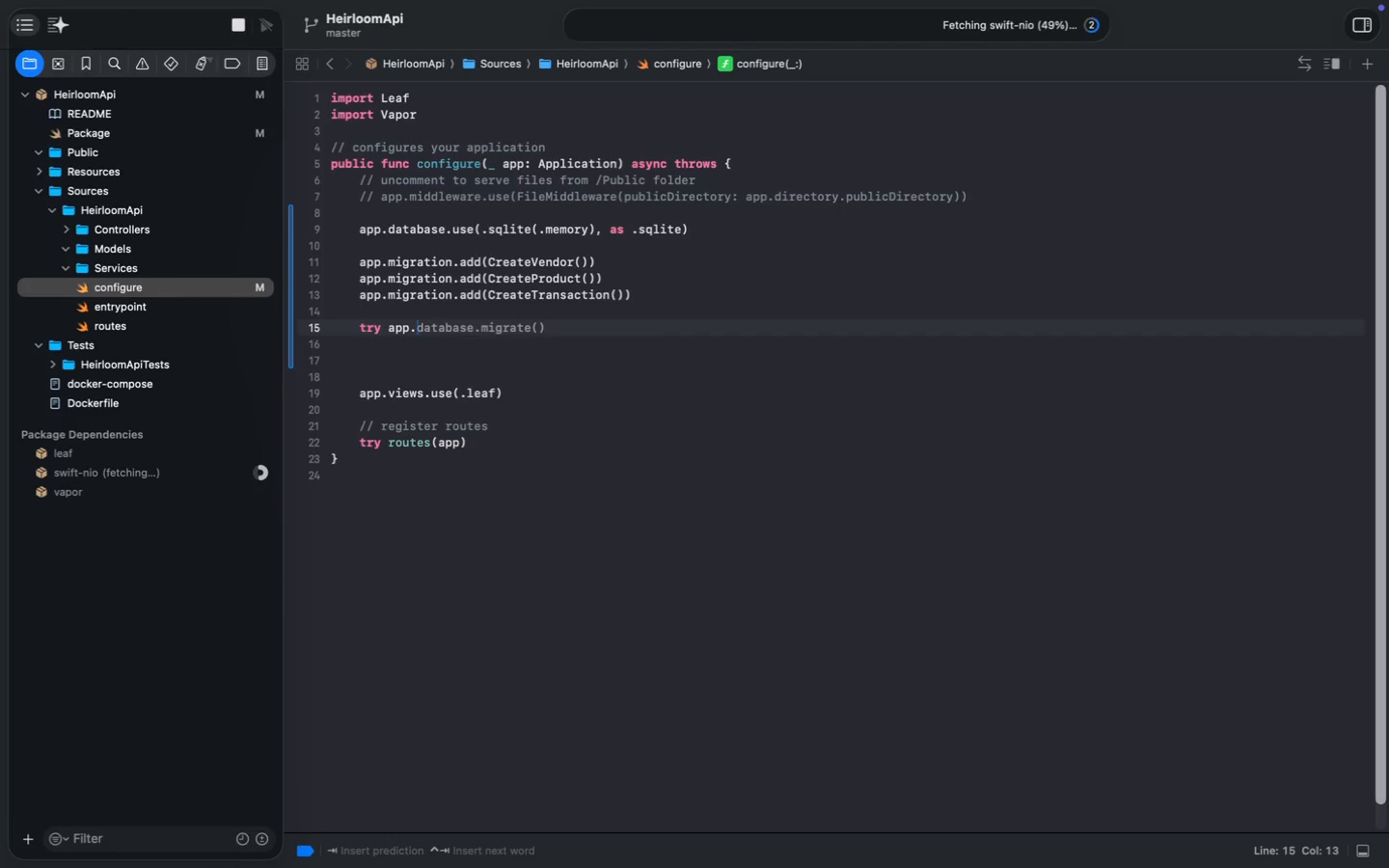 
type(auto)
 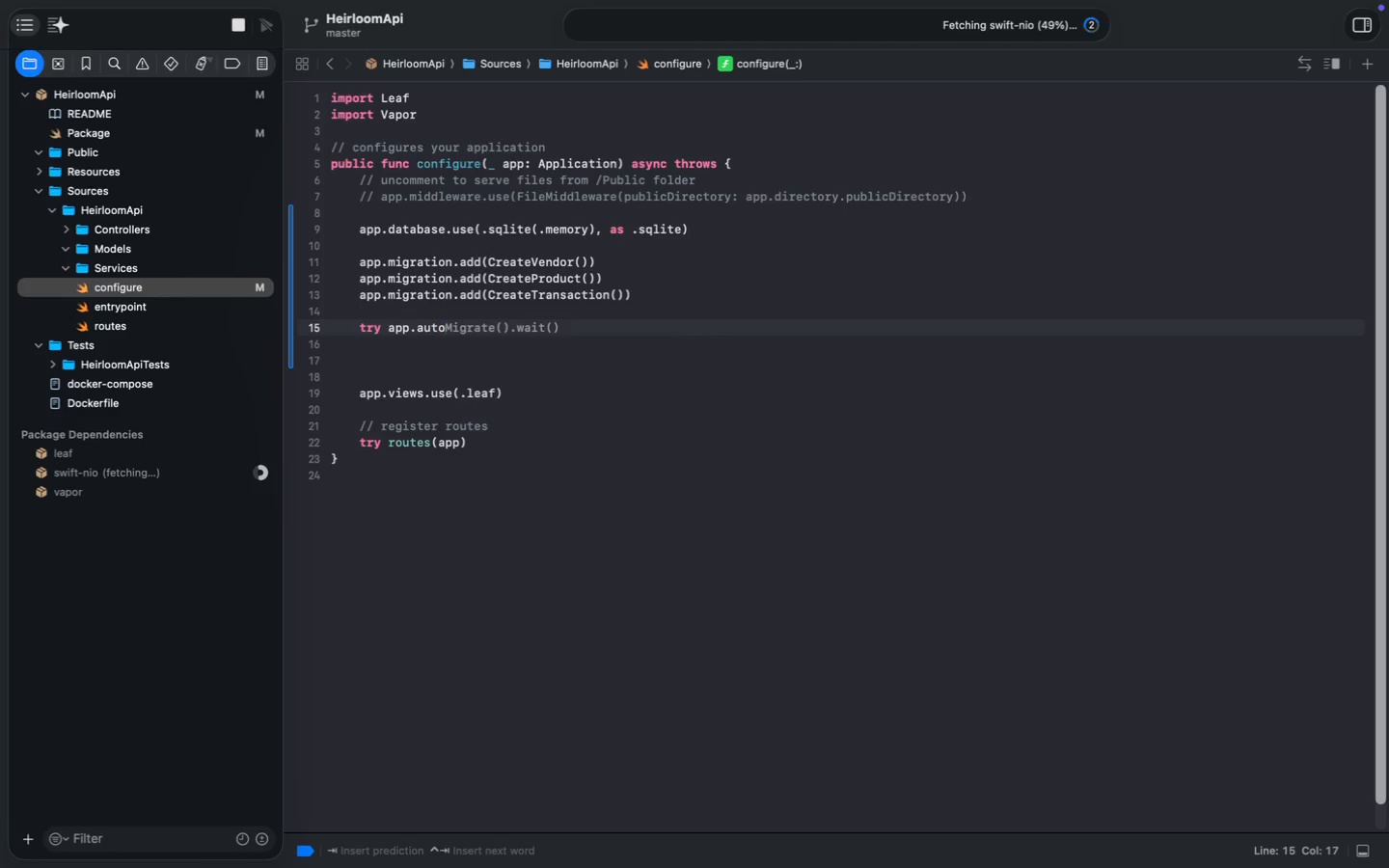 
key(Tab)
 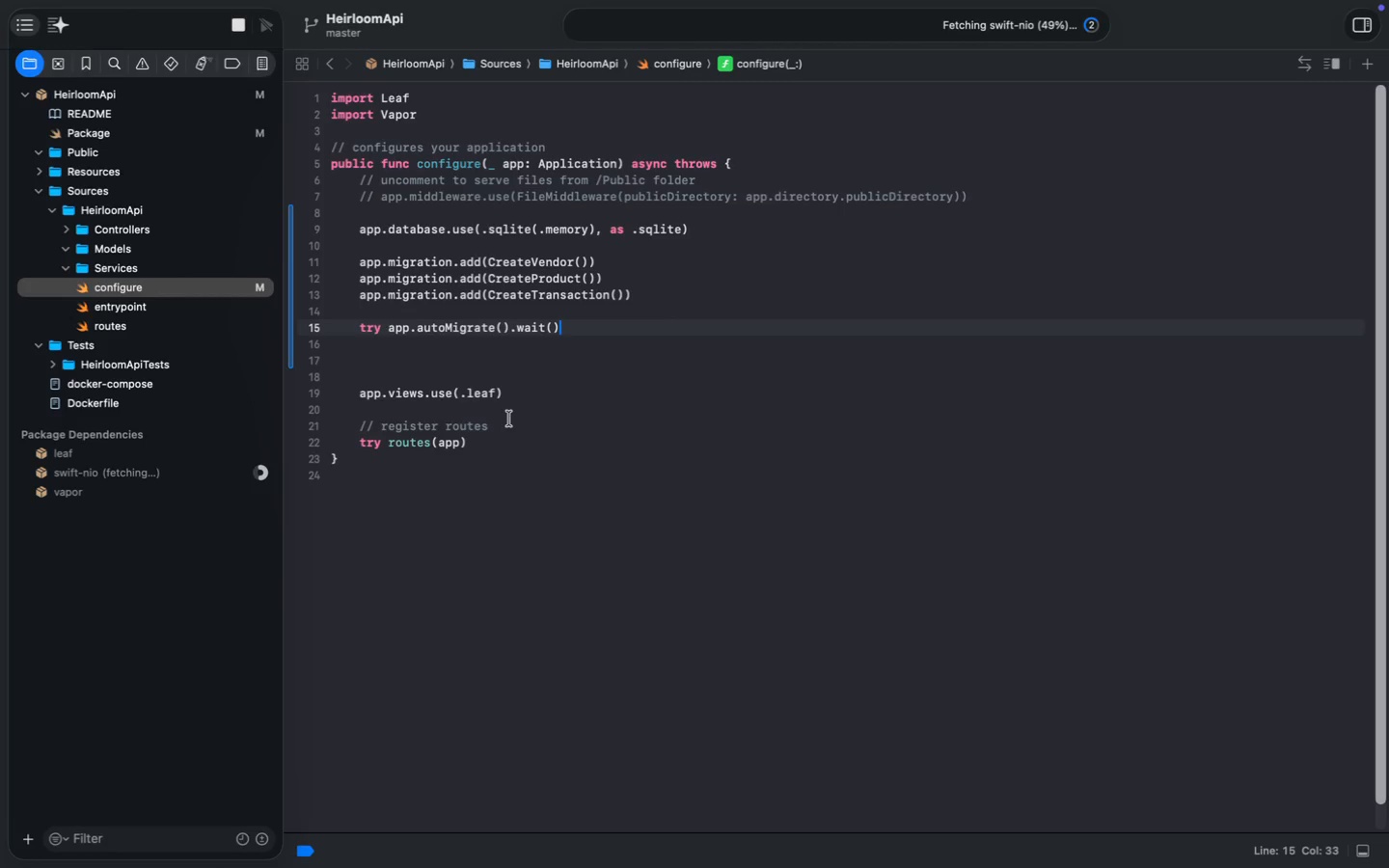 
left_click([409, 373])
 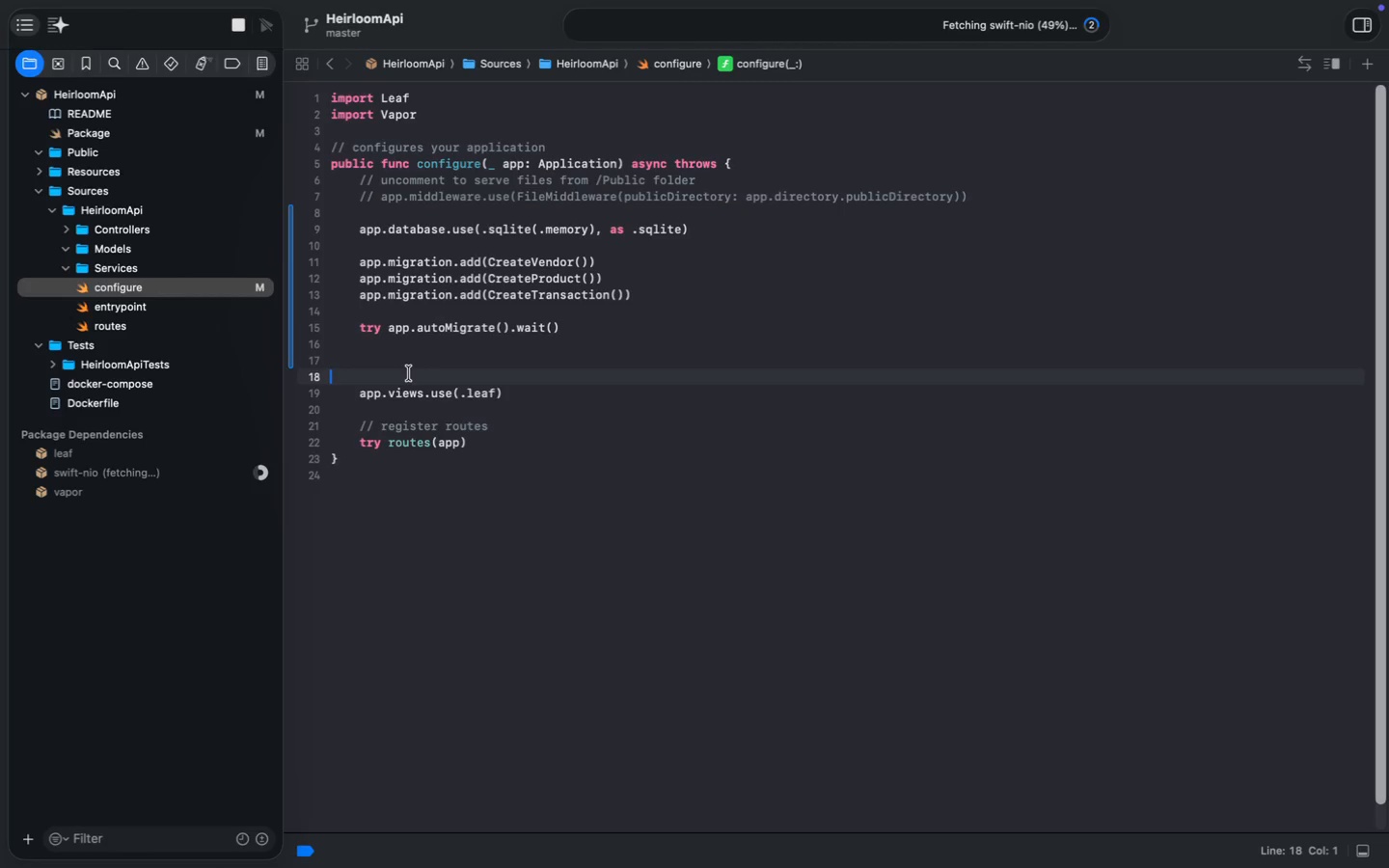 
key(Backspace)
 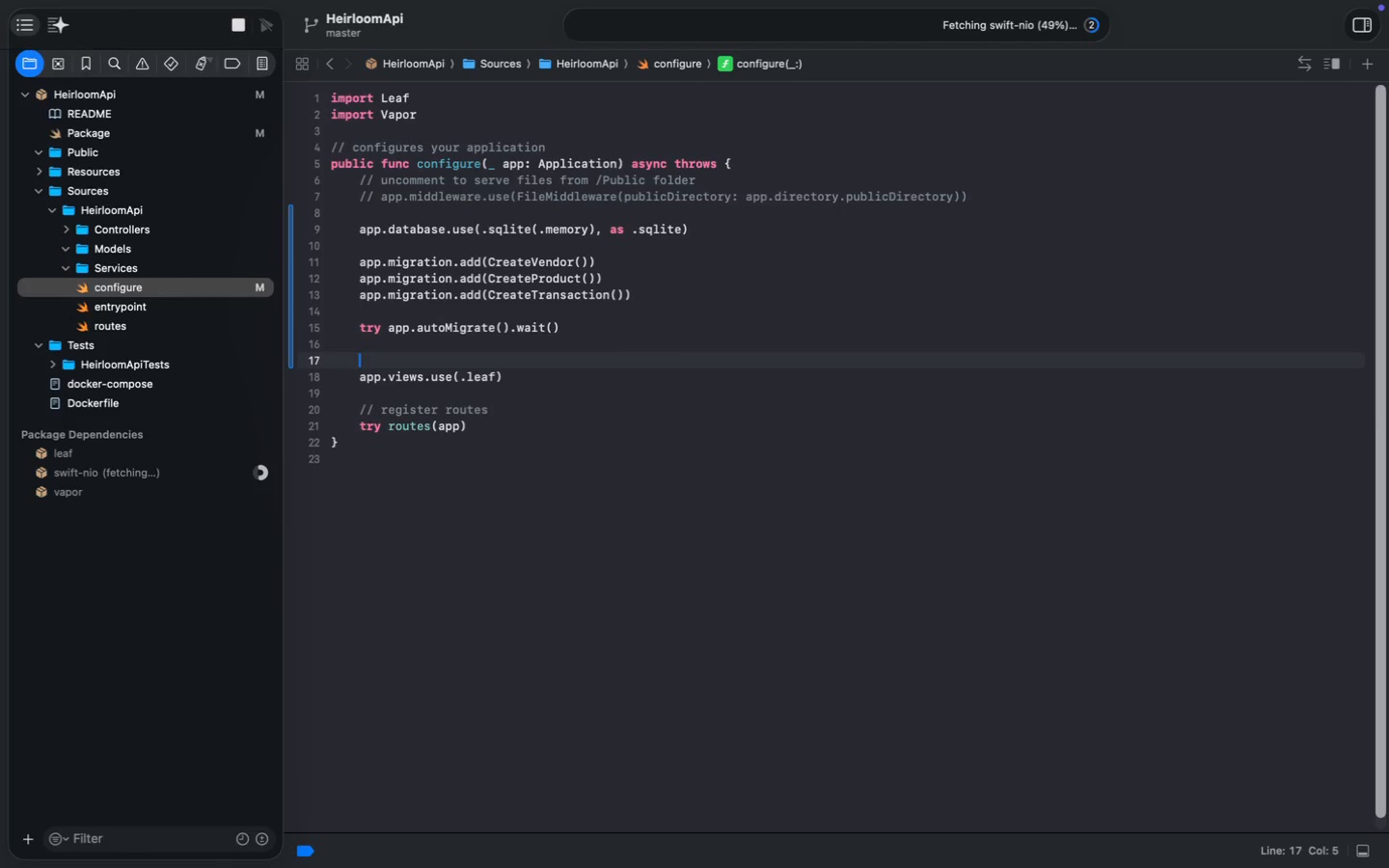 
key(Backspace)
 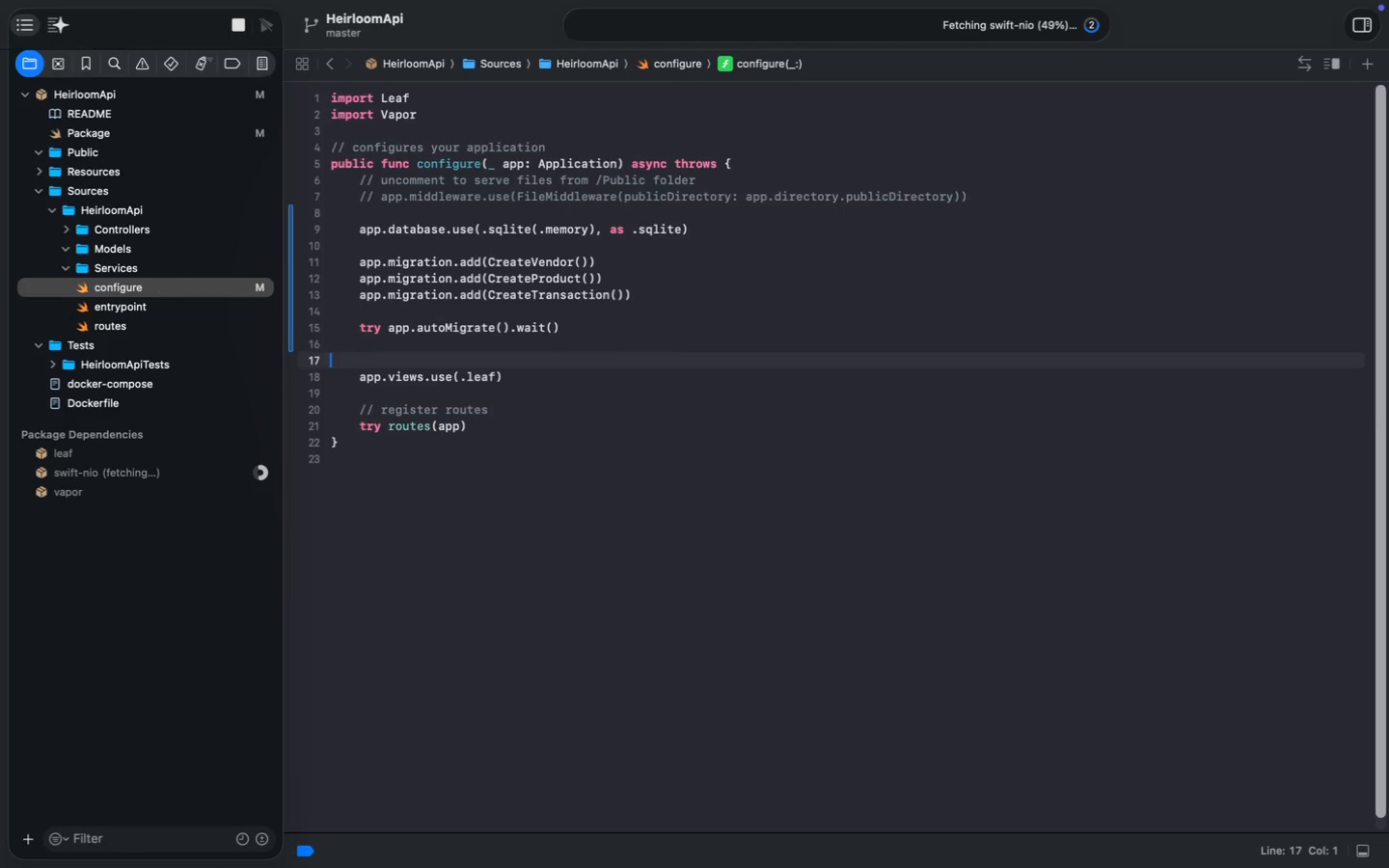 
key(Backspace)
 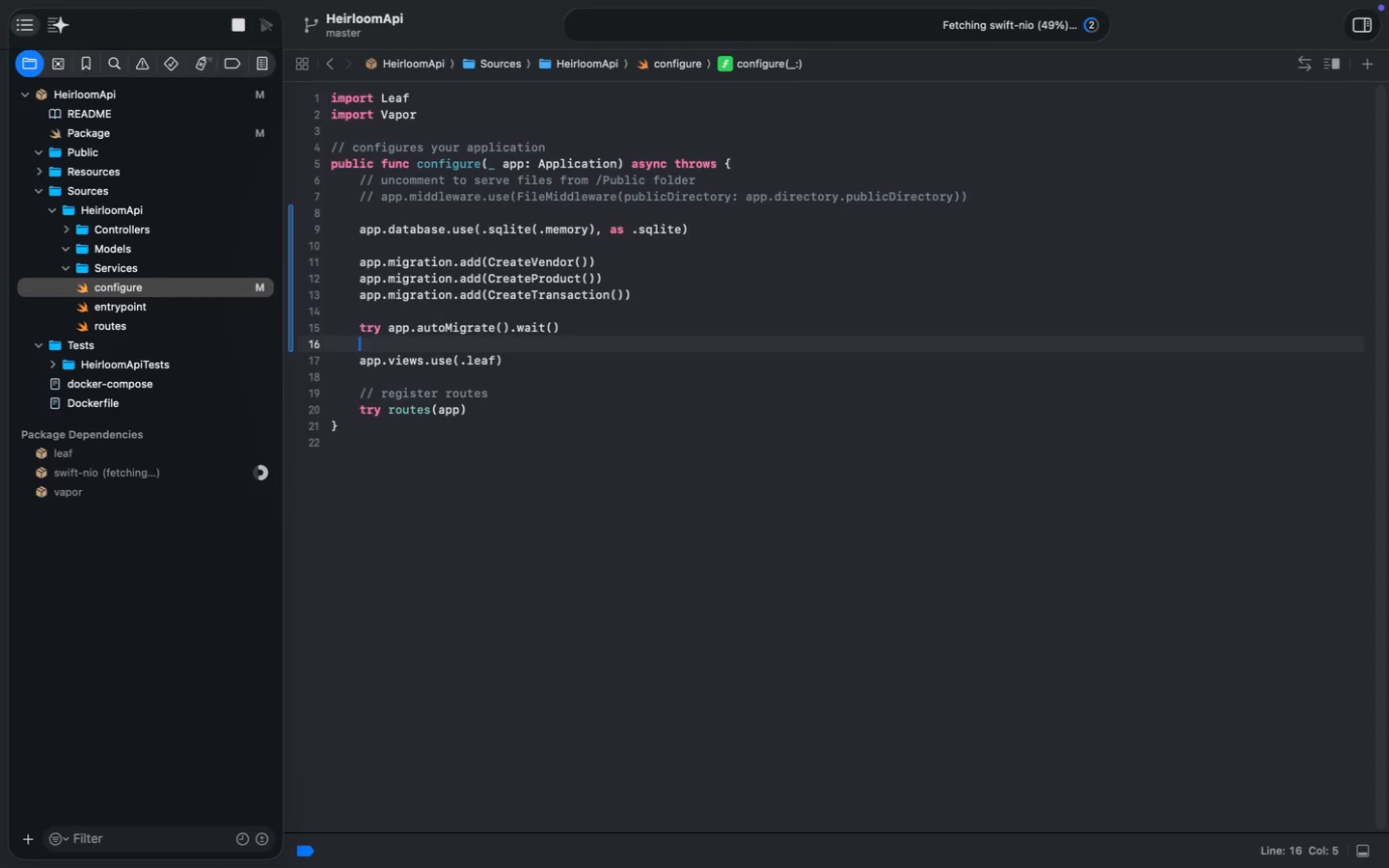 
key(Meta+S)
 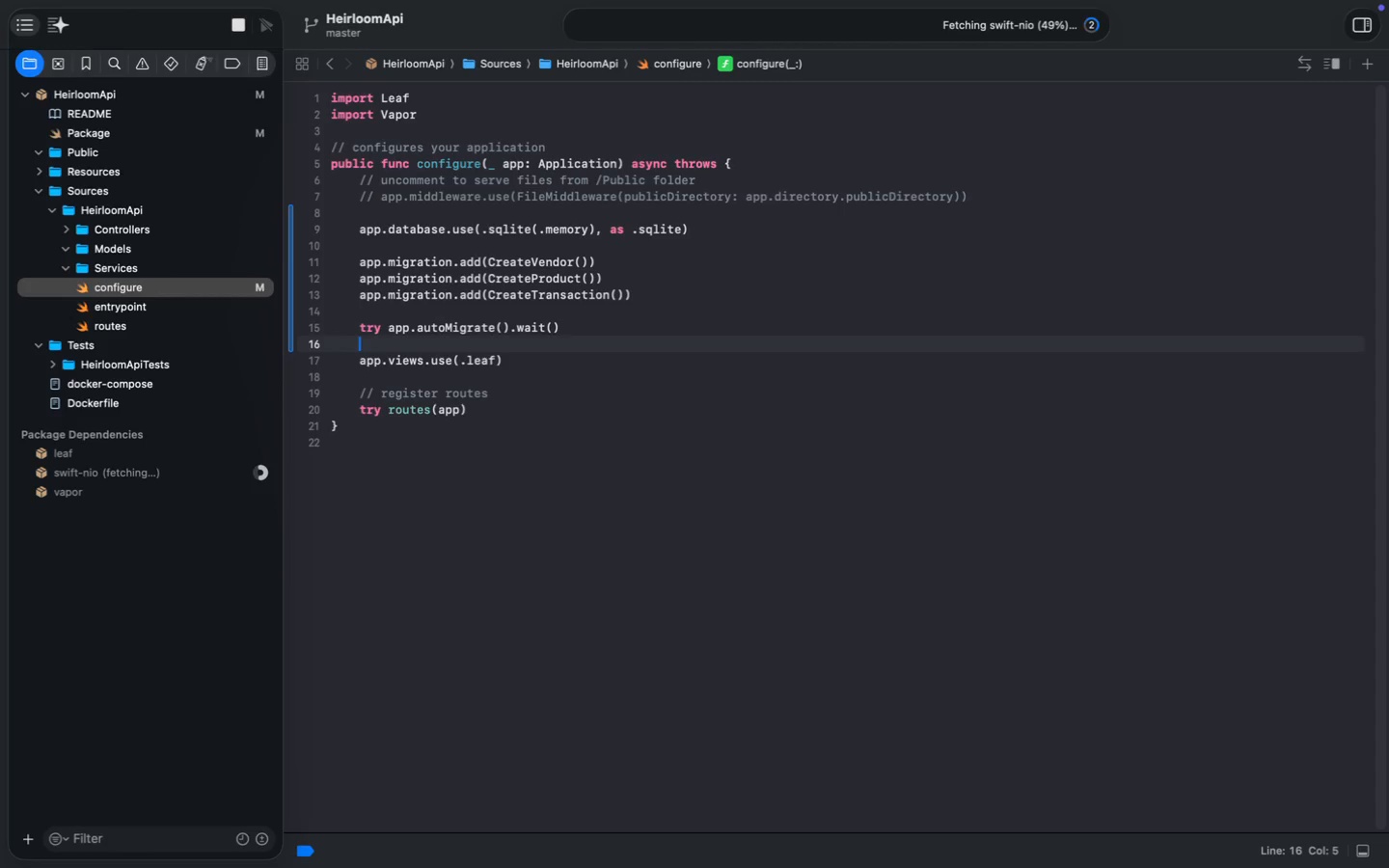 
key(Meta+S)
 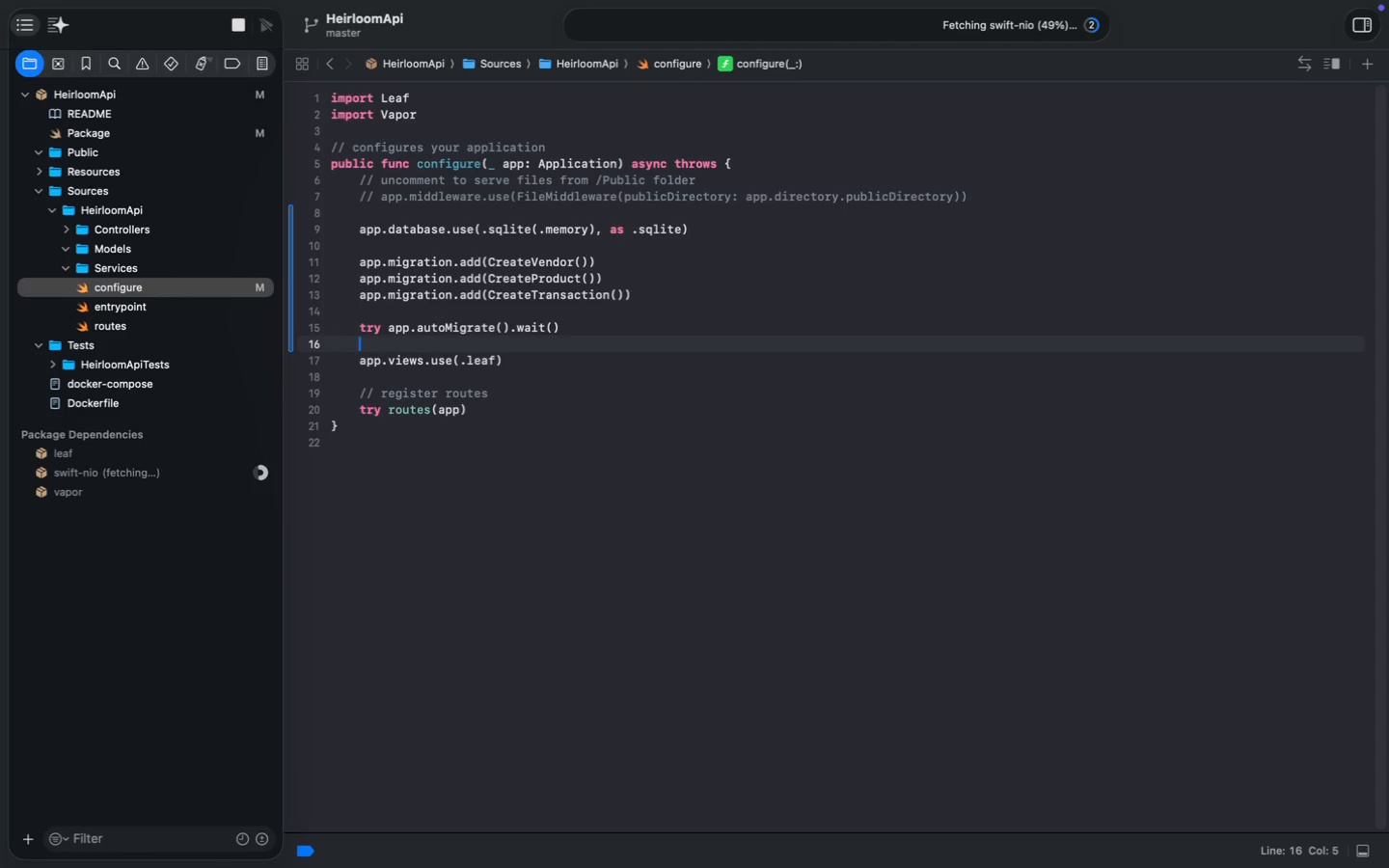 
key(Meta+S)
 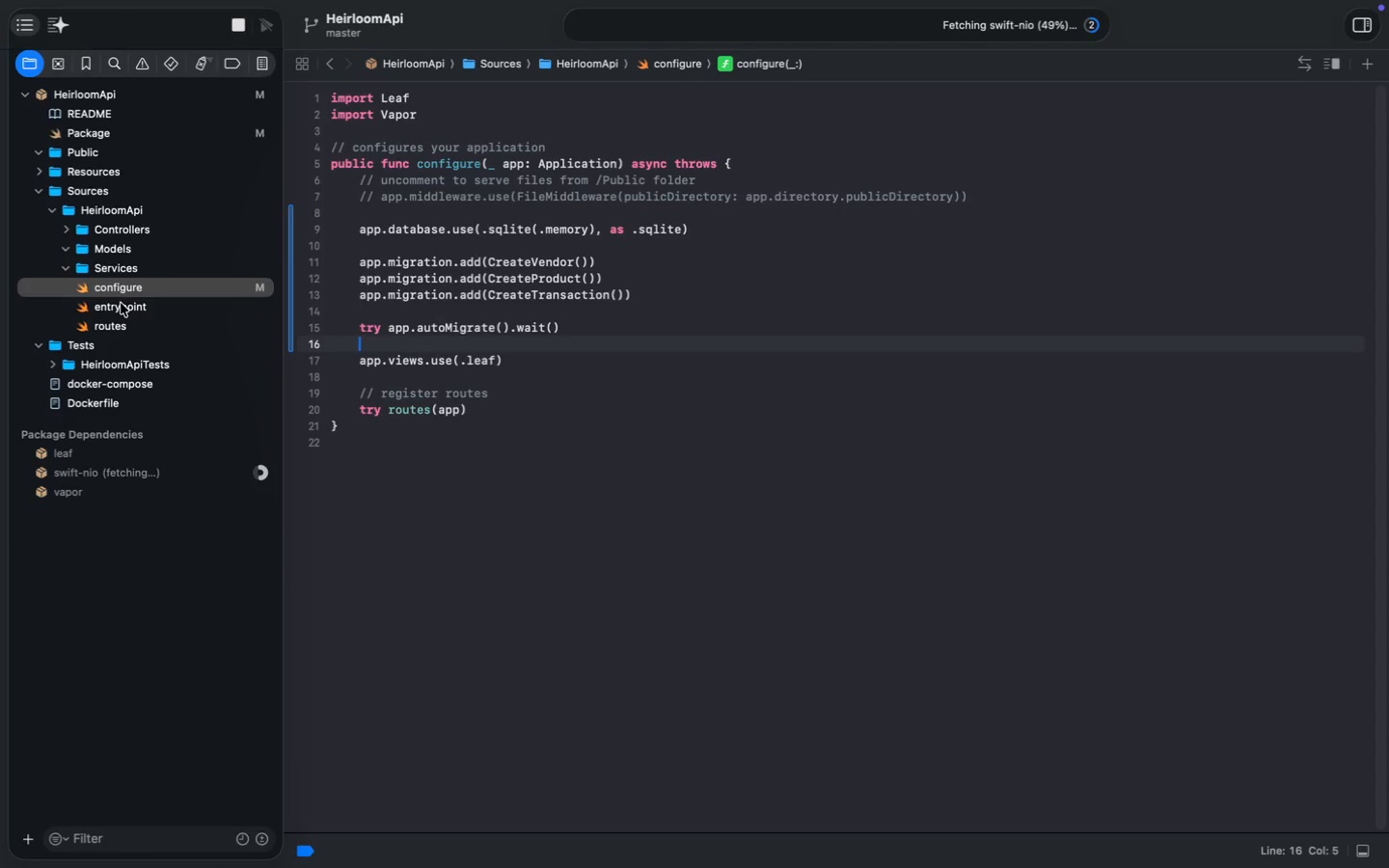 
left_click([120, 329])
 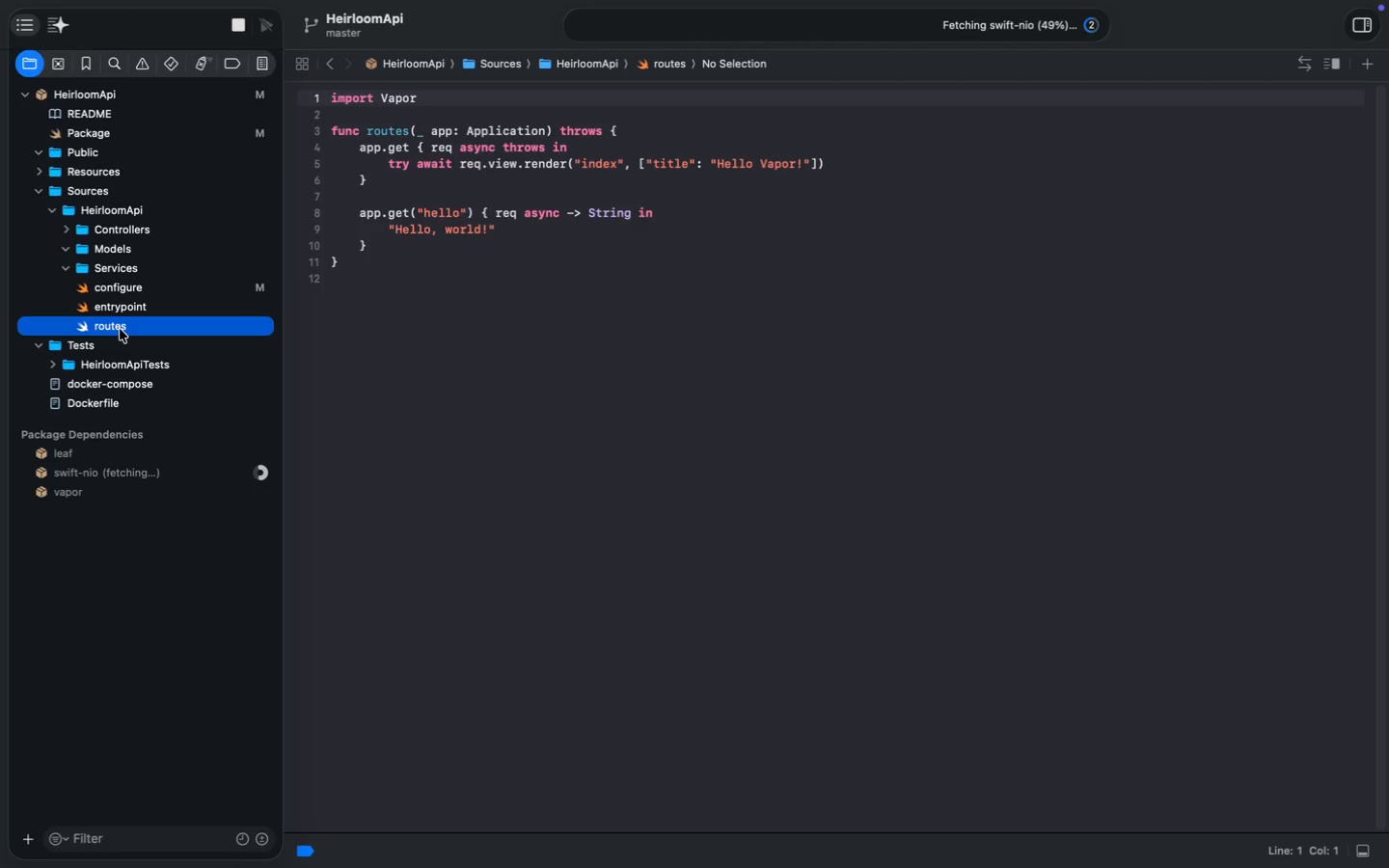 
wait(9.22)
 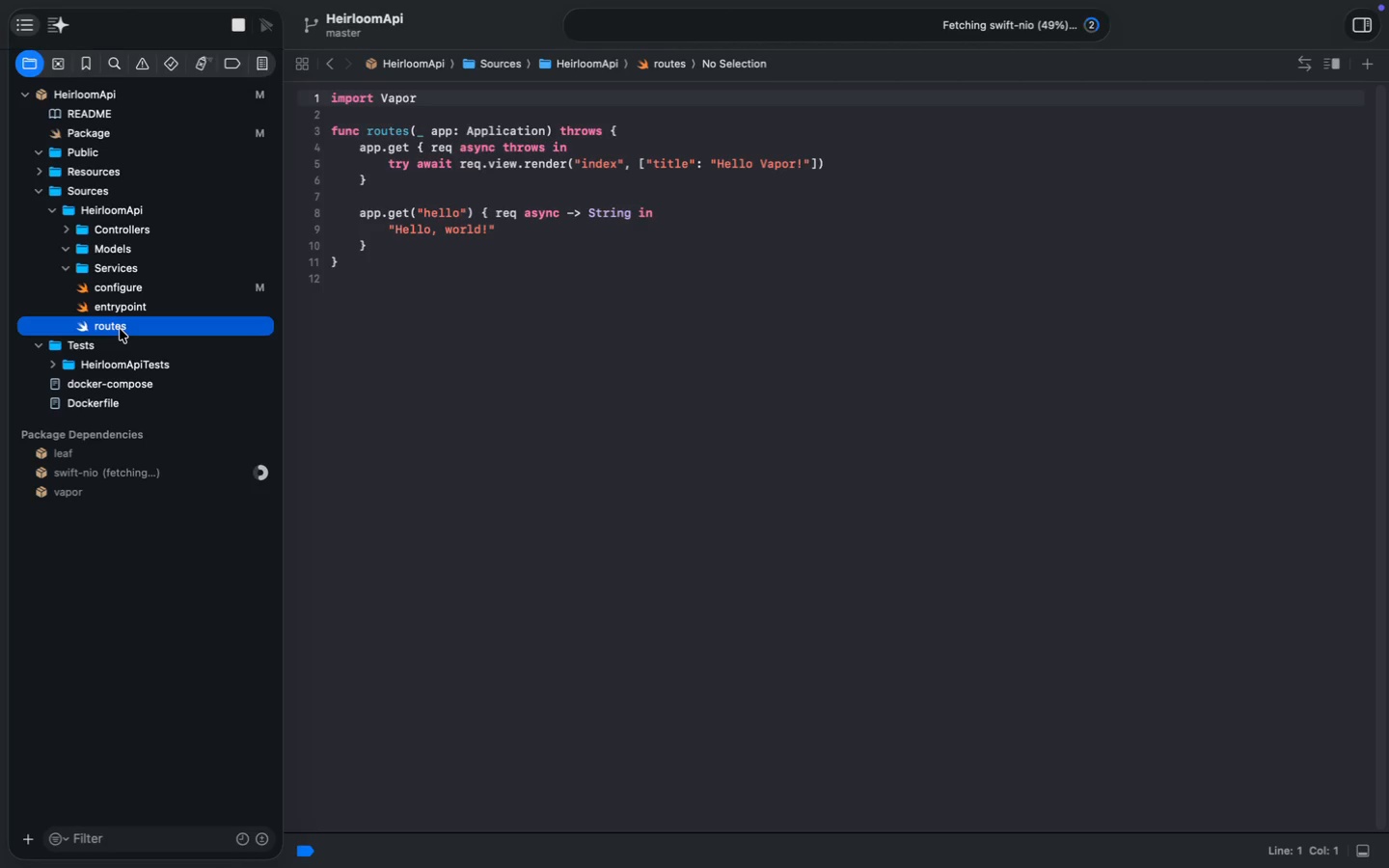 
left_click([116, 251])
 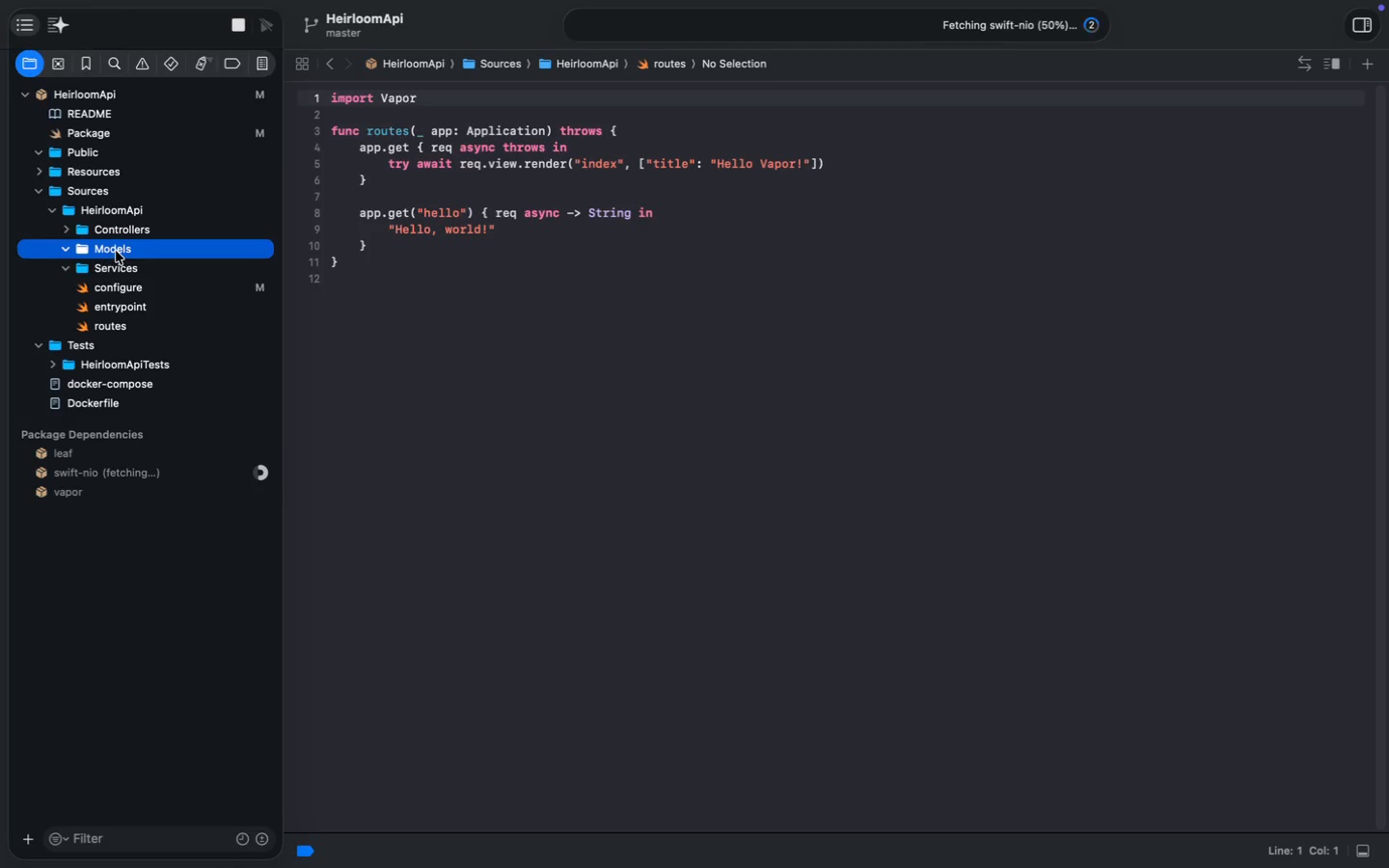 
hold_key(key=CommandLeft, duration=0.75)
 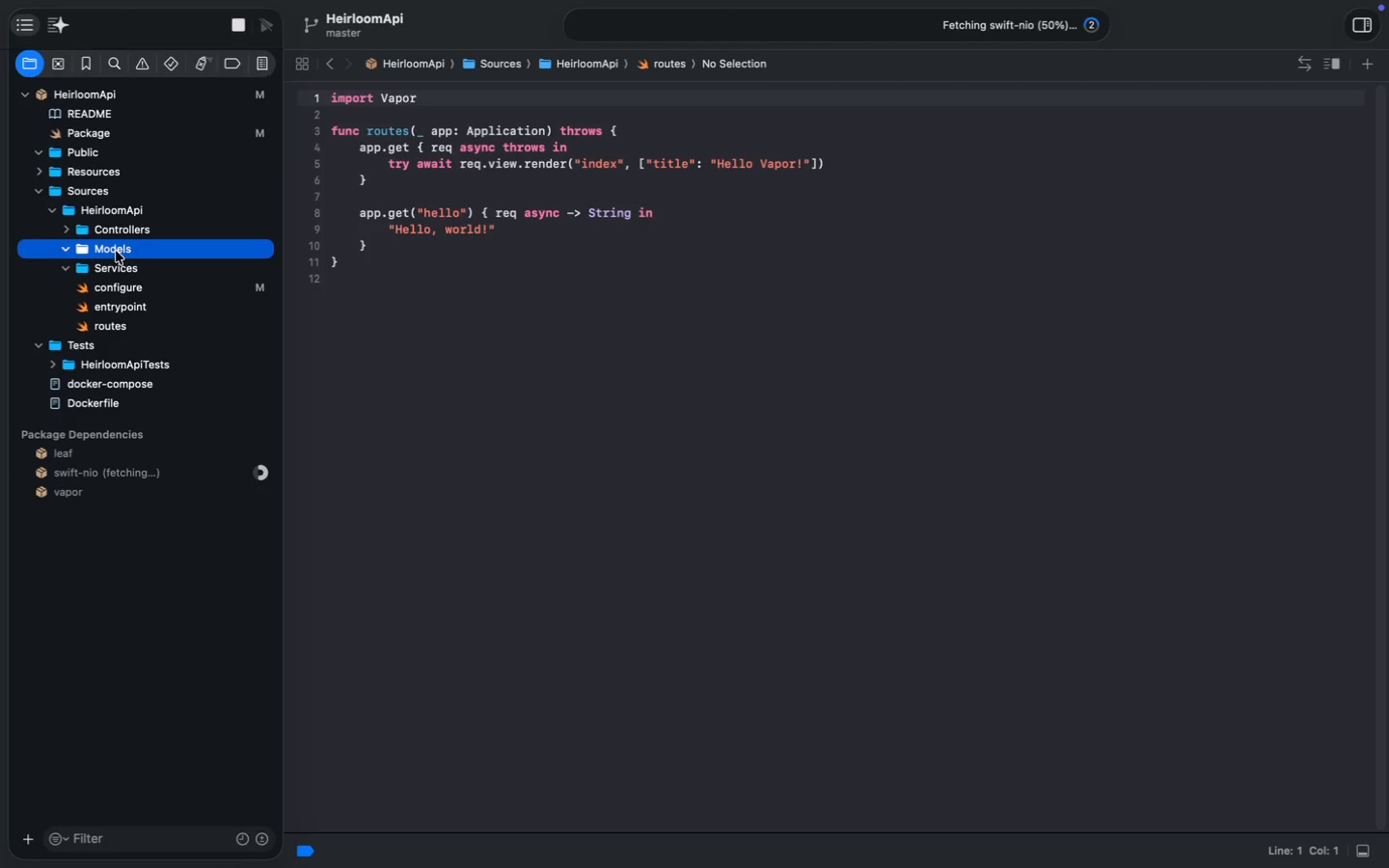 
key(Meta+N)
 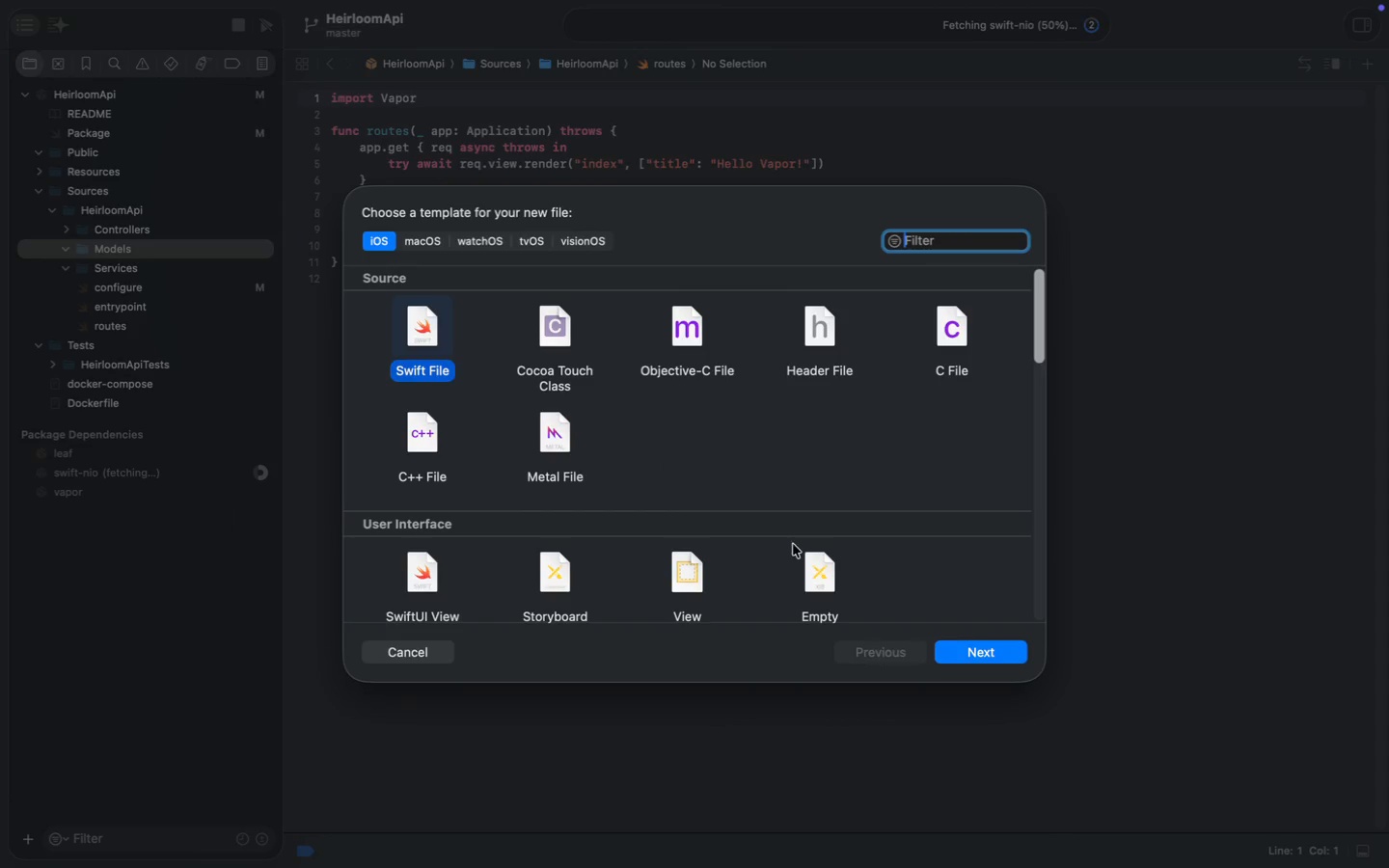 
left_click([998, 656])
 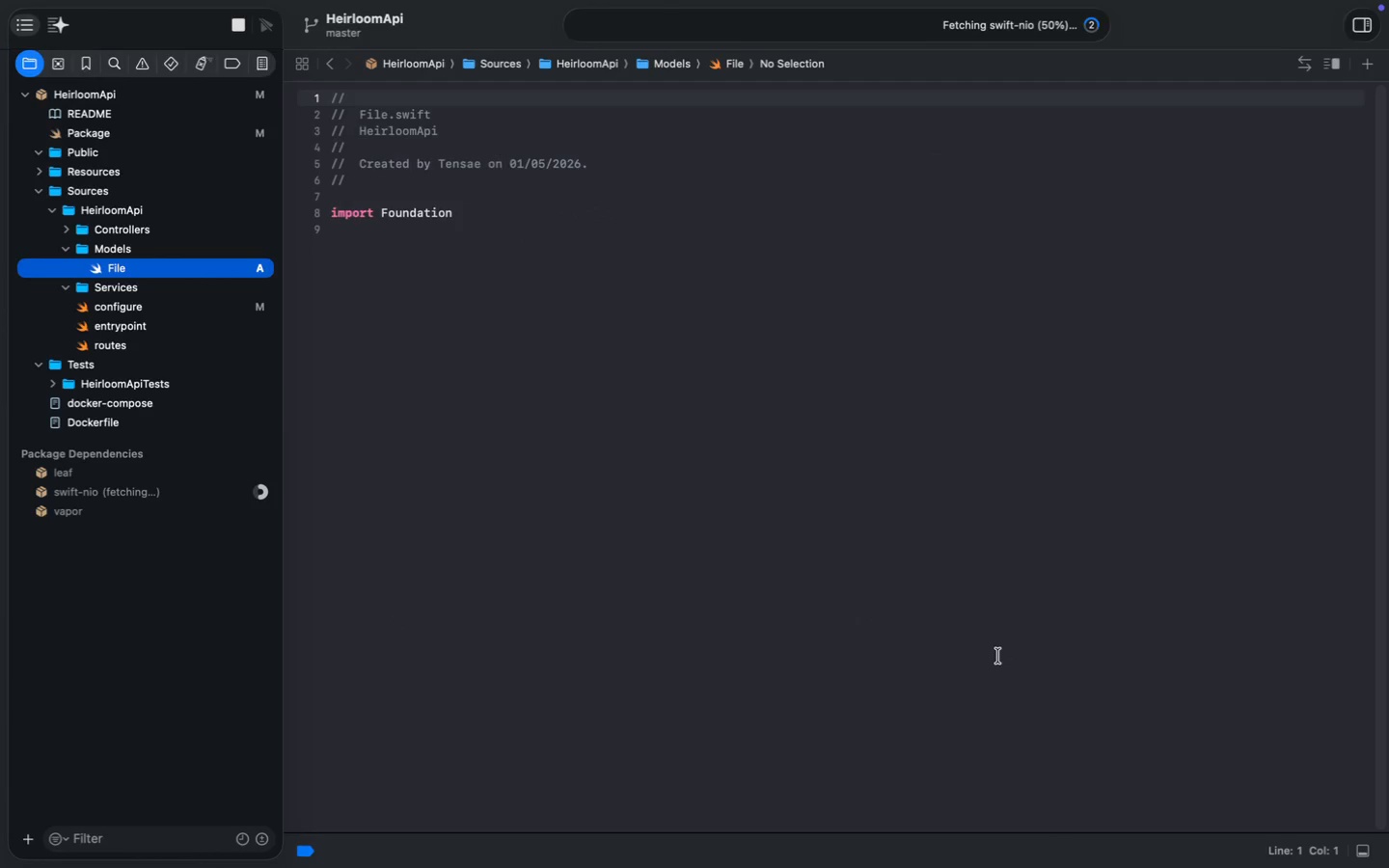 
key(Enter)
 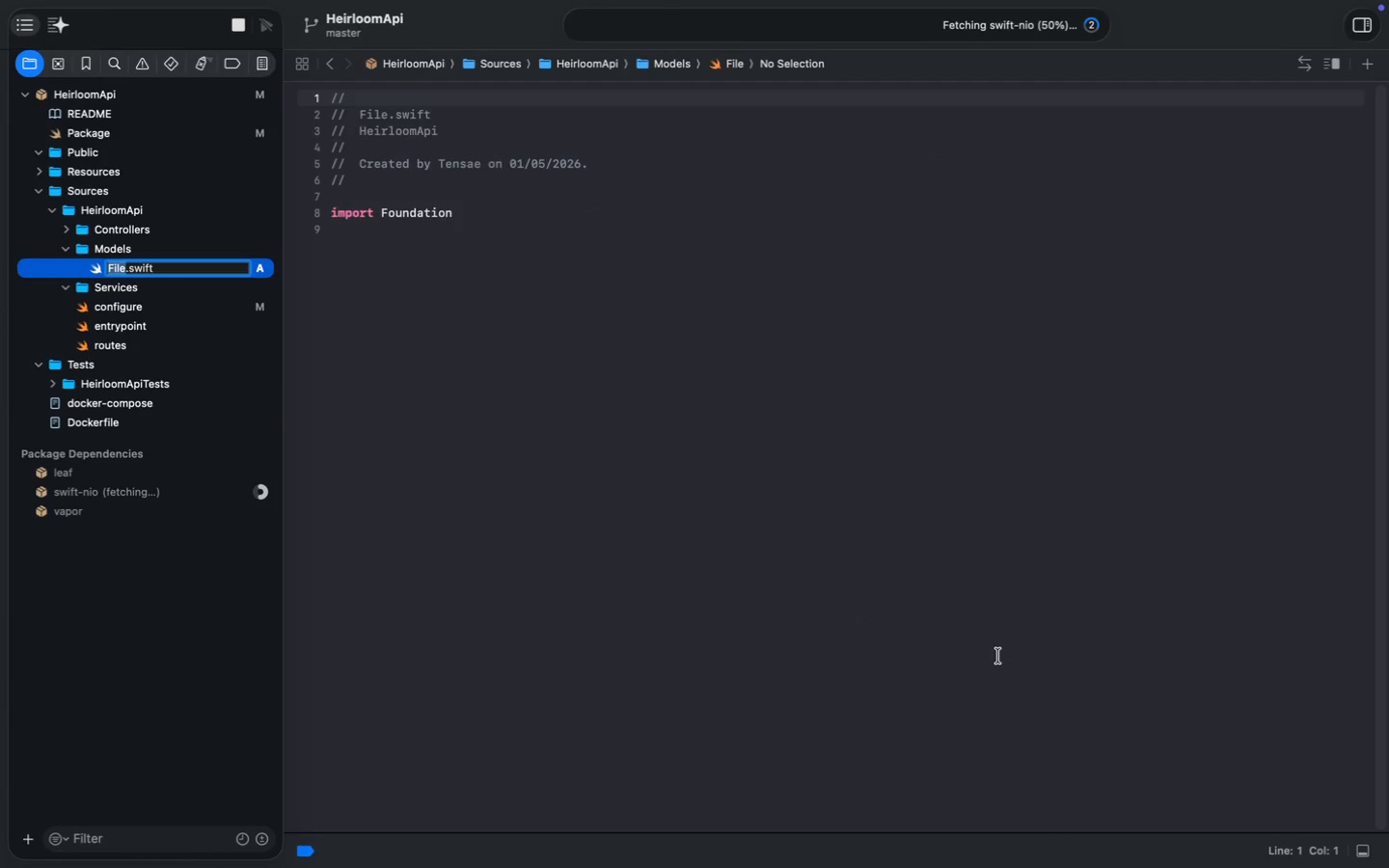 
type(Vendor)
 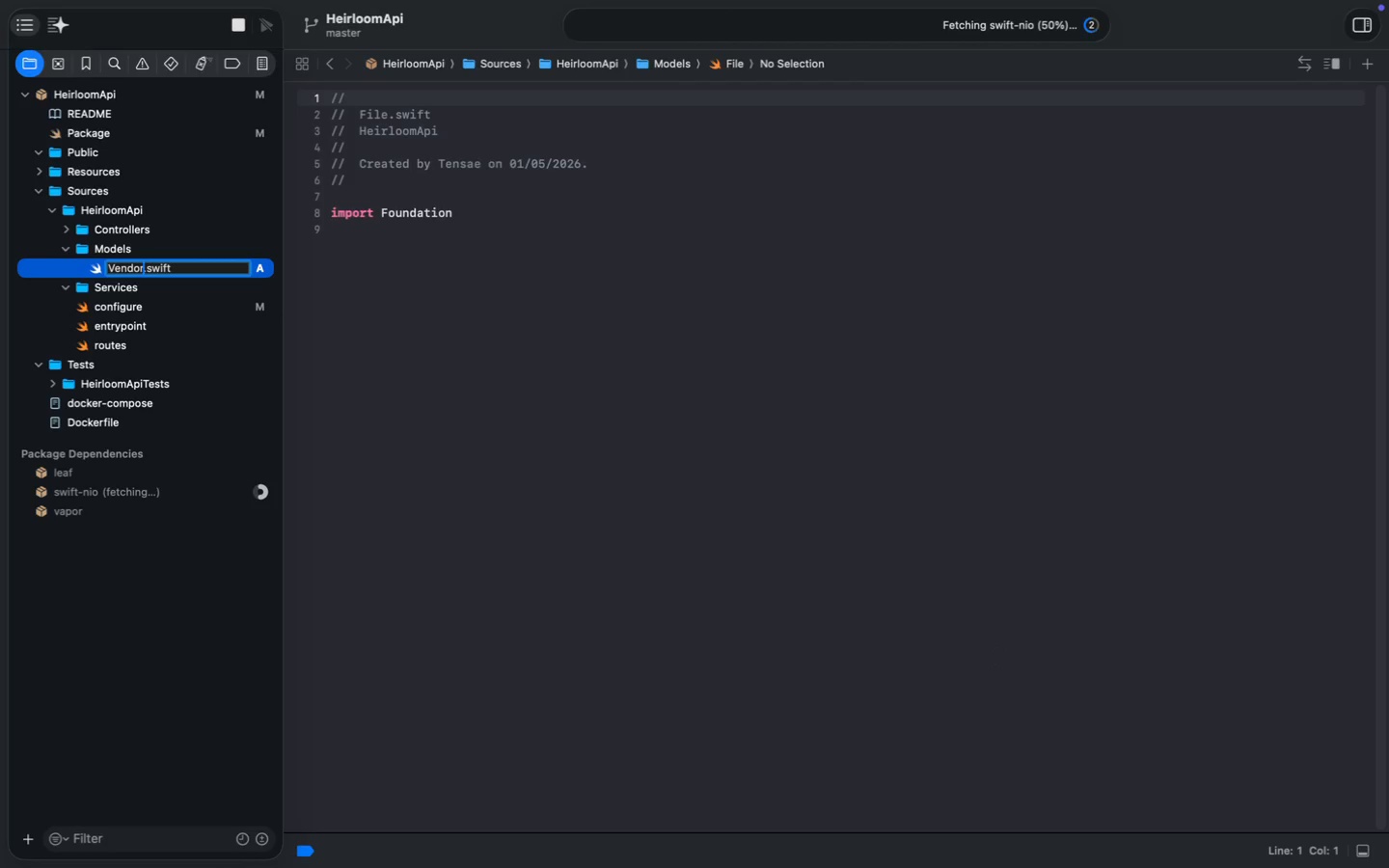 
key(Enter)
 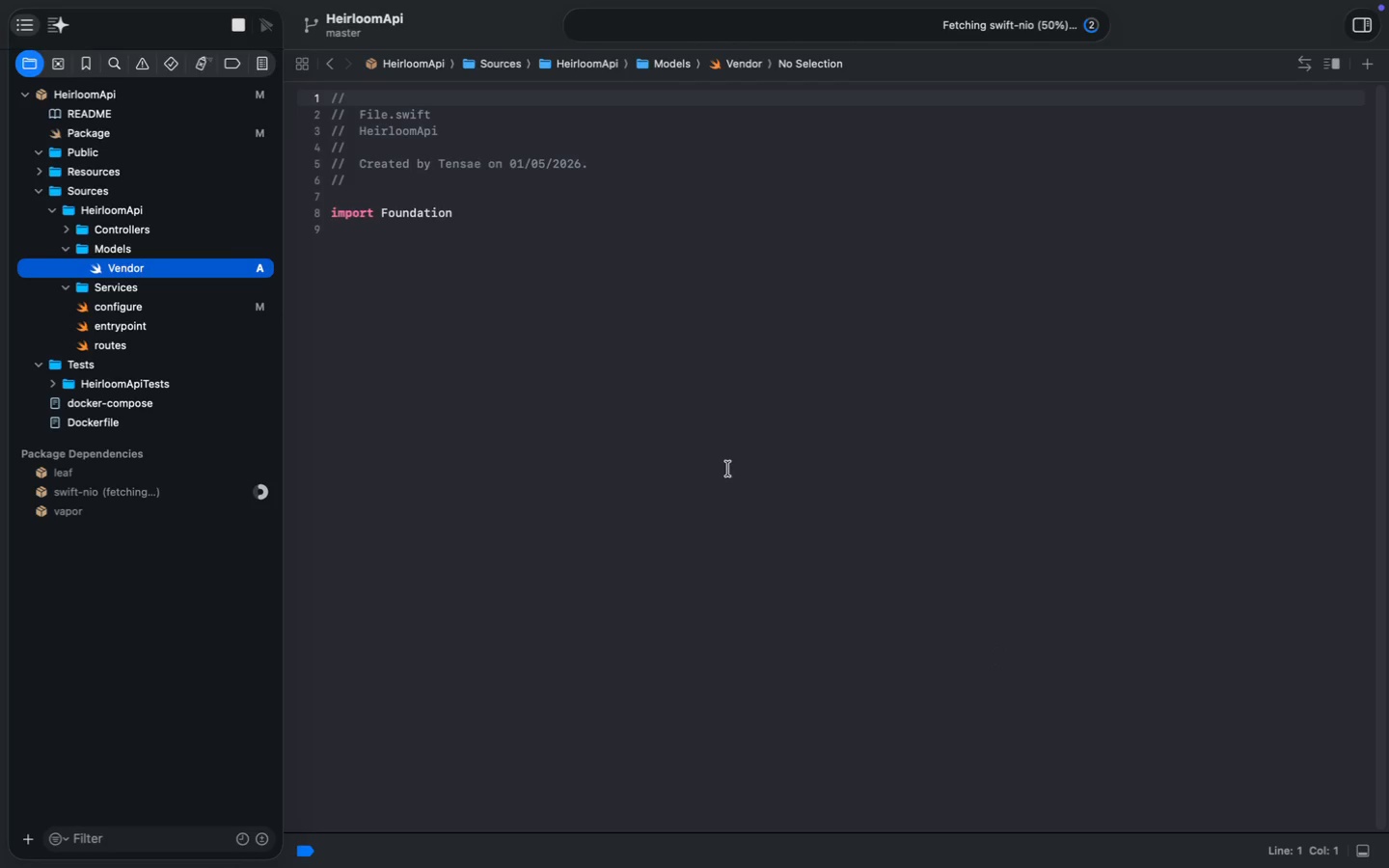 
left_click([729, 410])
 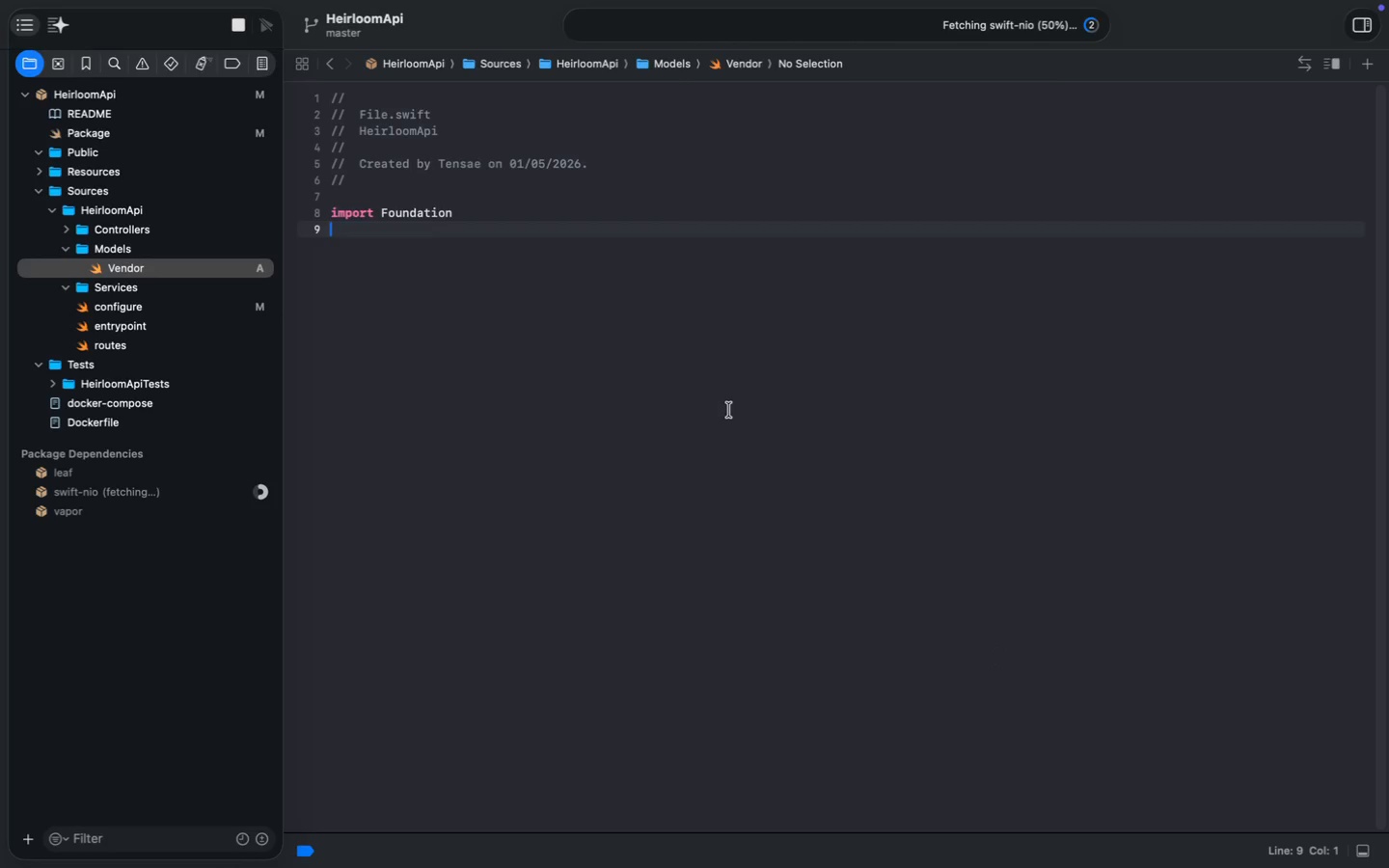 
type(import FLuent)
 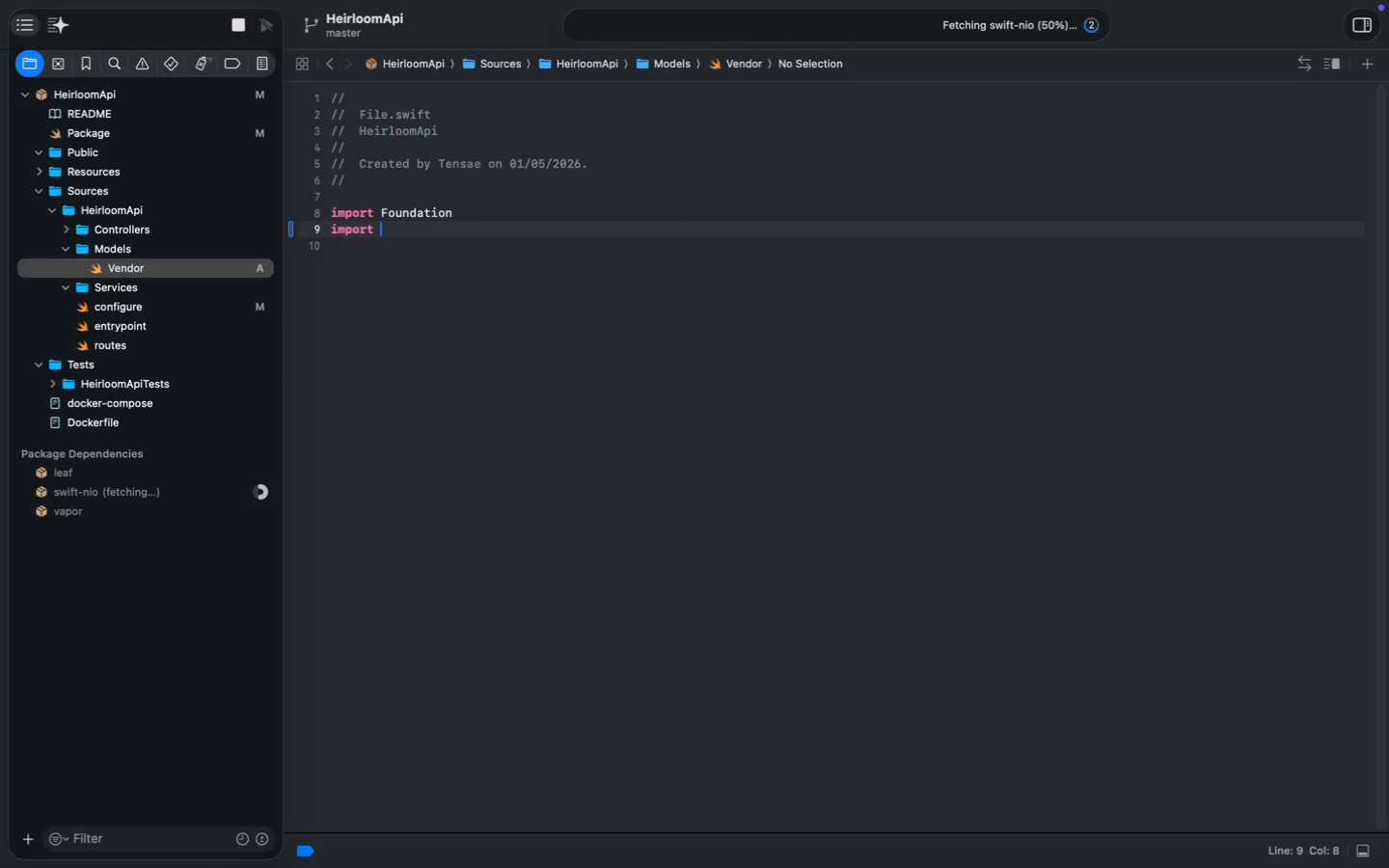 
key(ArrowLeft)
 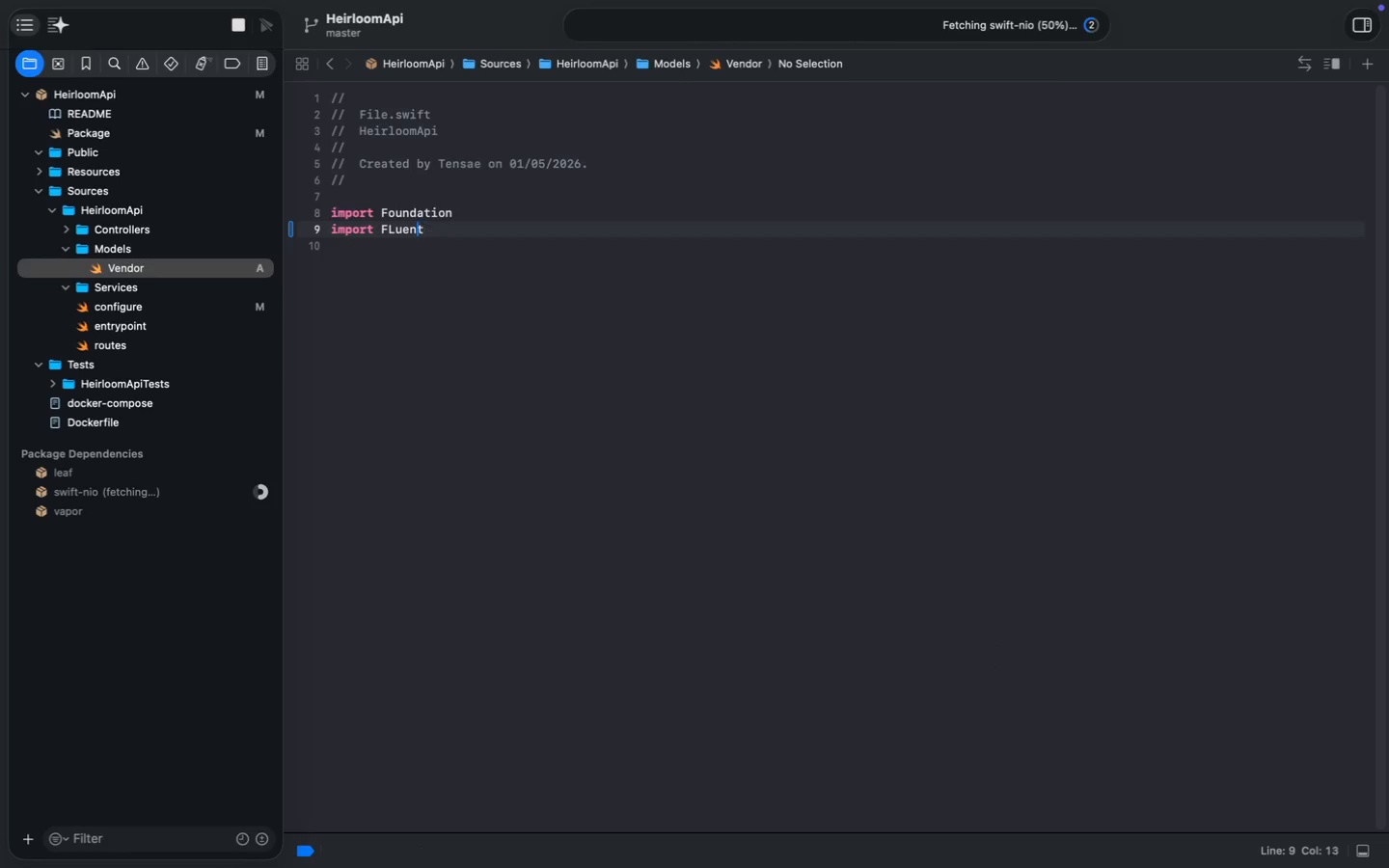 
key(ArrowLeft)
 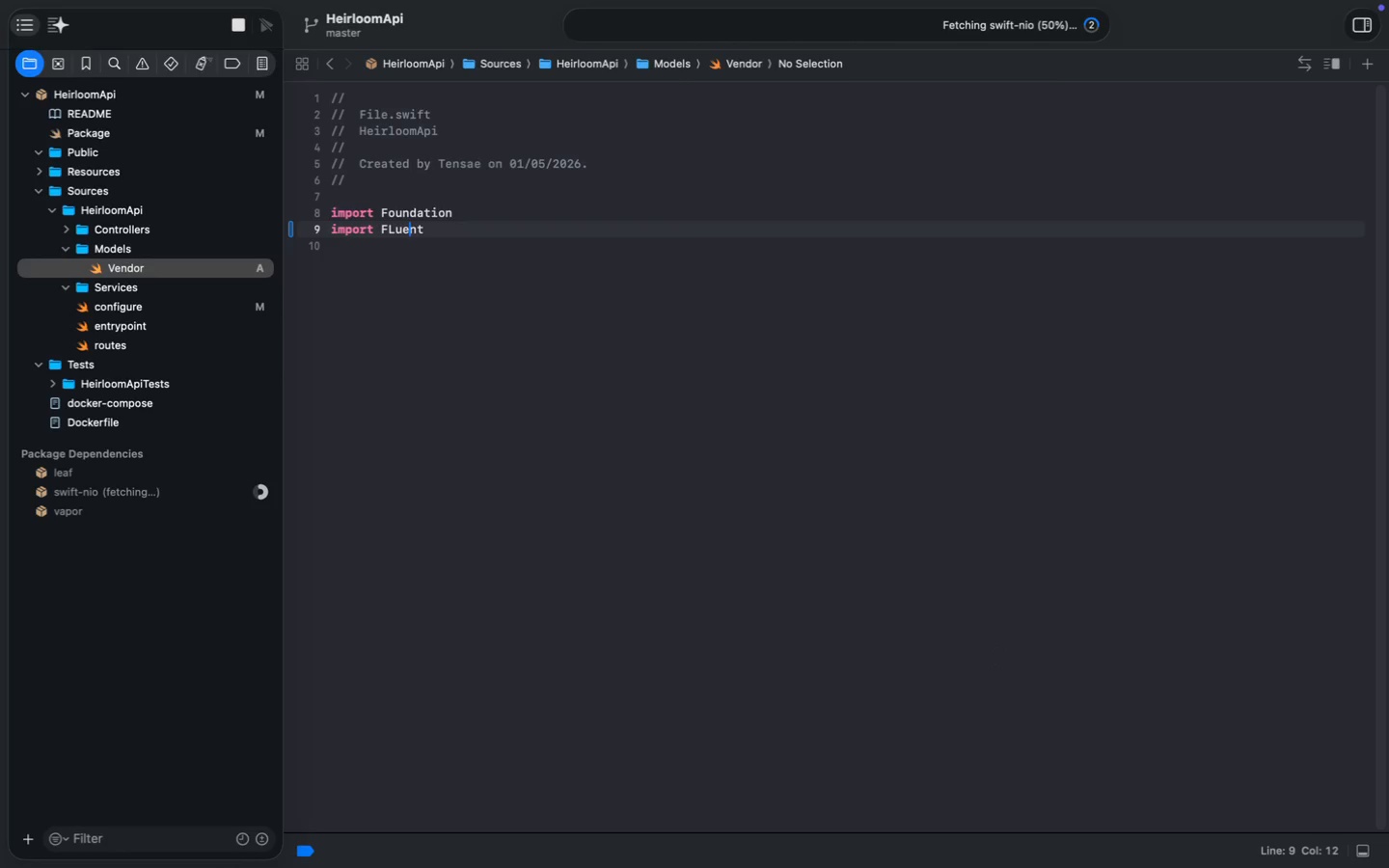 
key(ArrowLeft)
 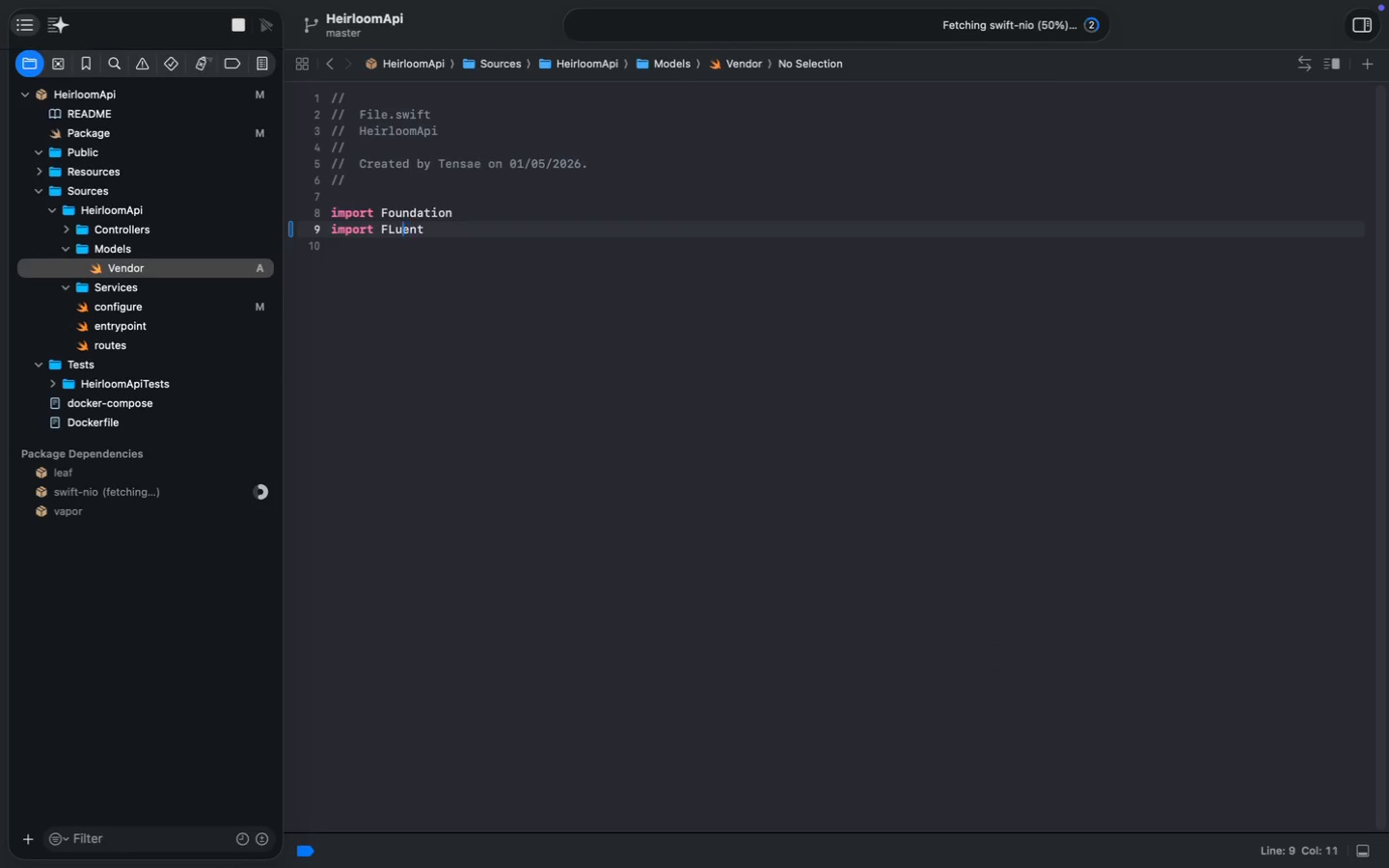 
key(ArrowLeft)
 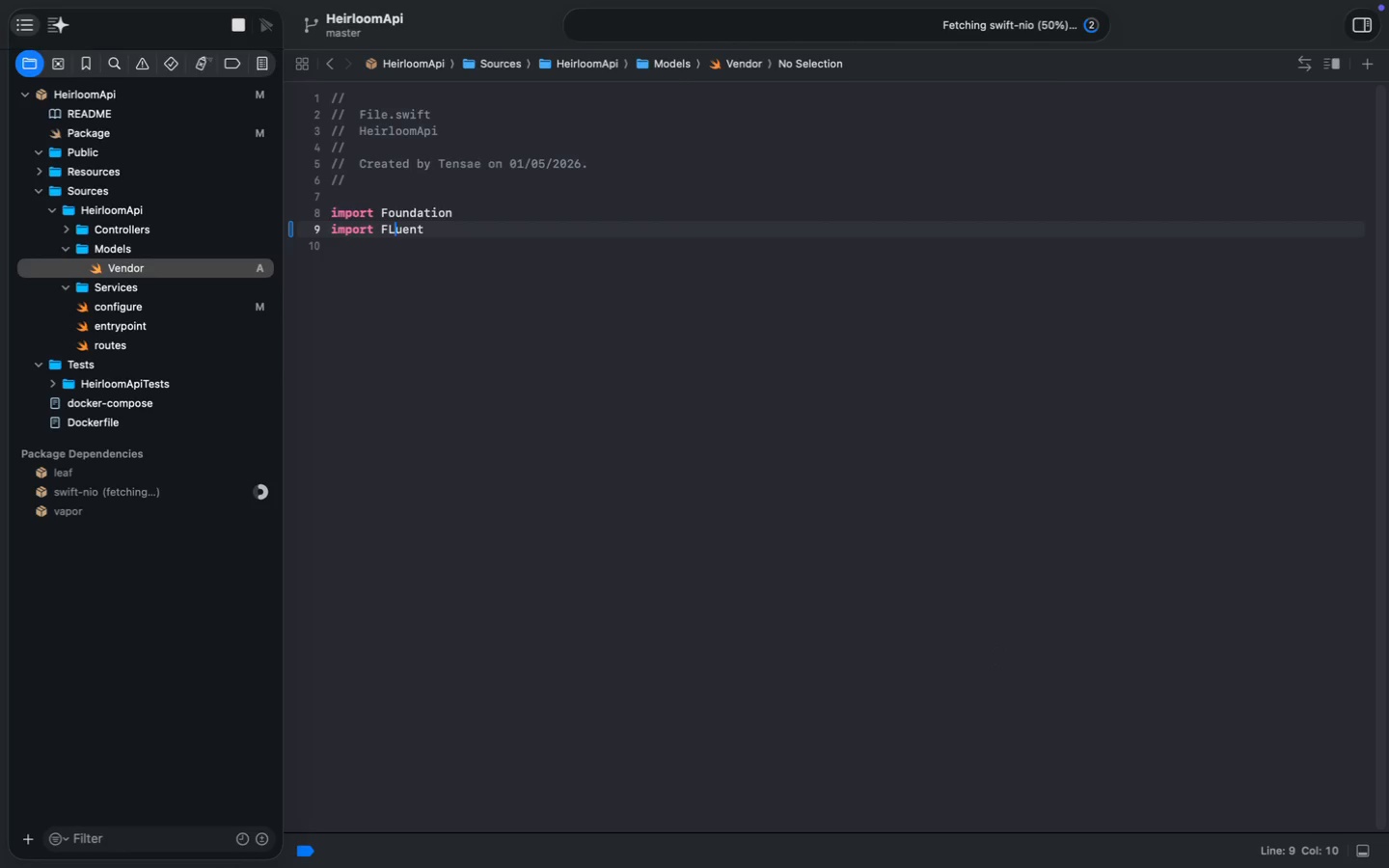 
key(Backspace)
 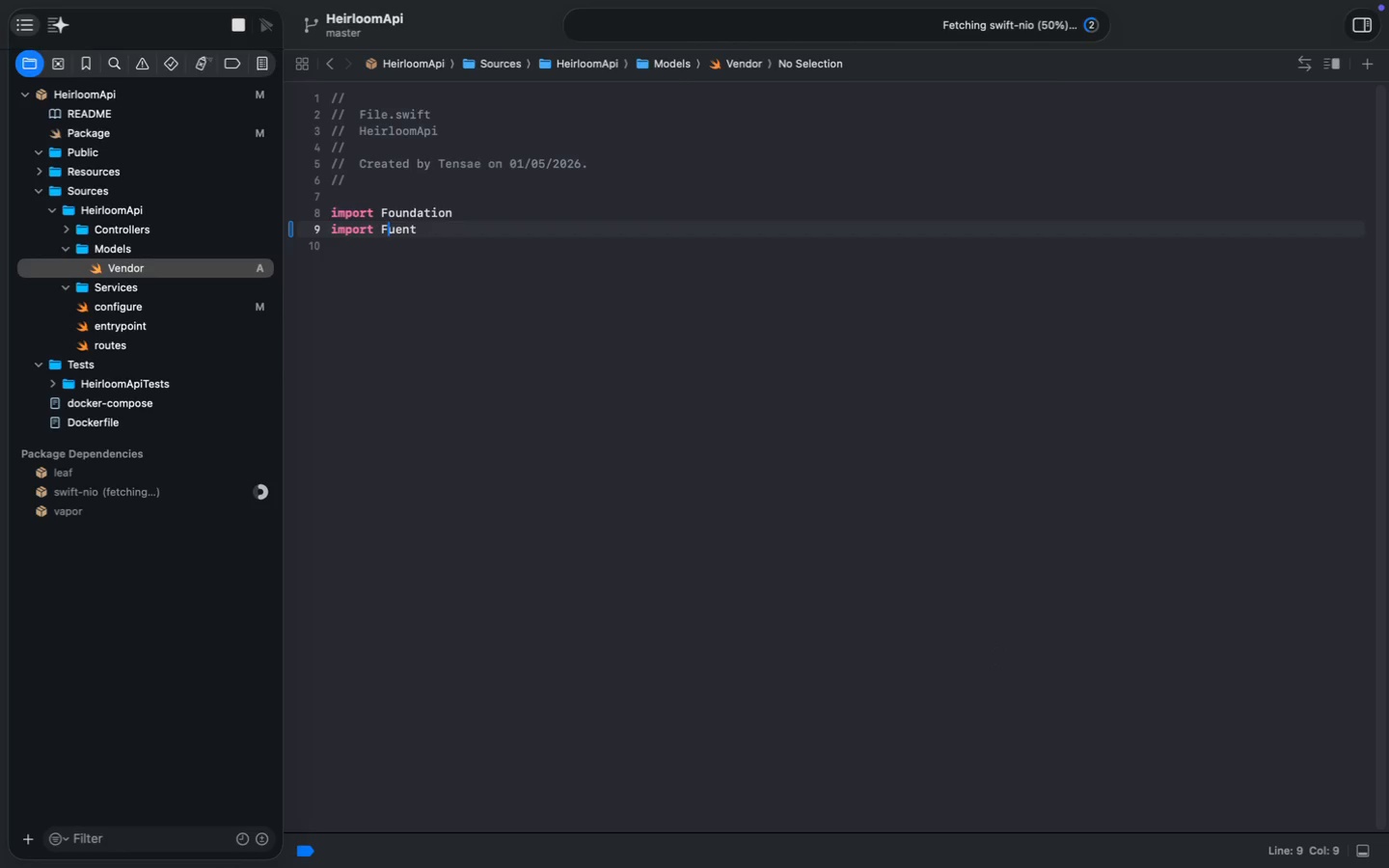 
key(L)
 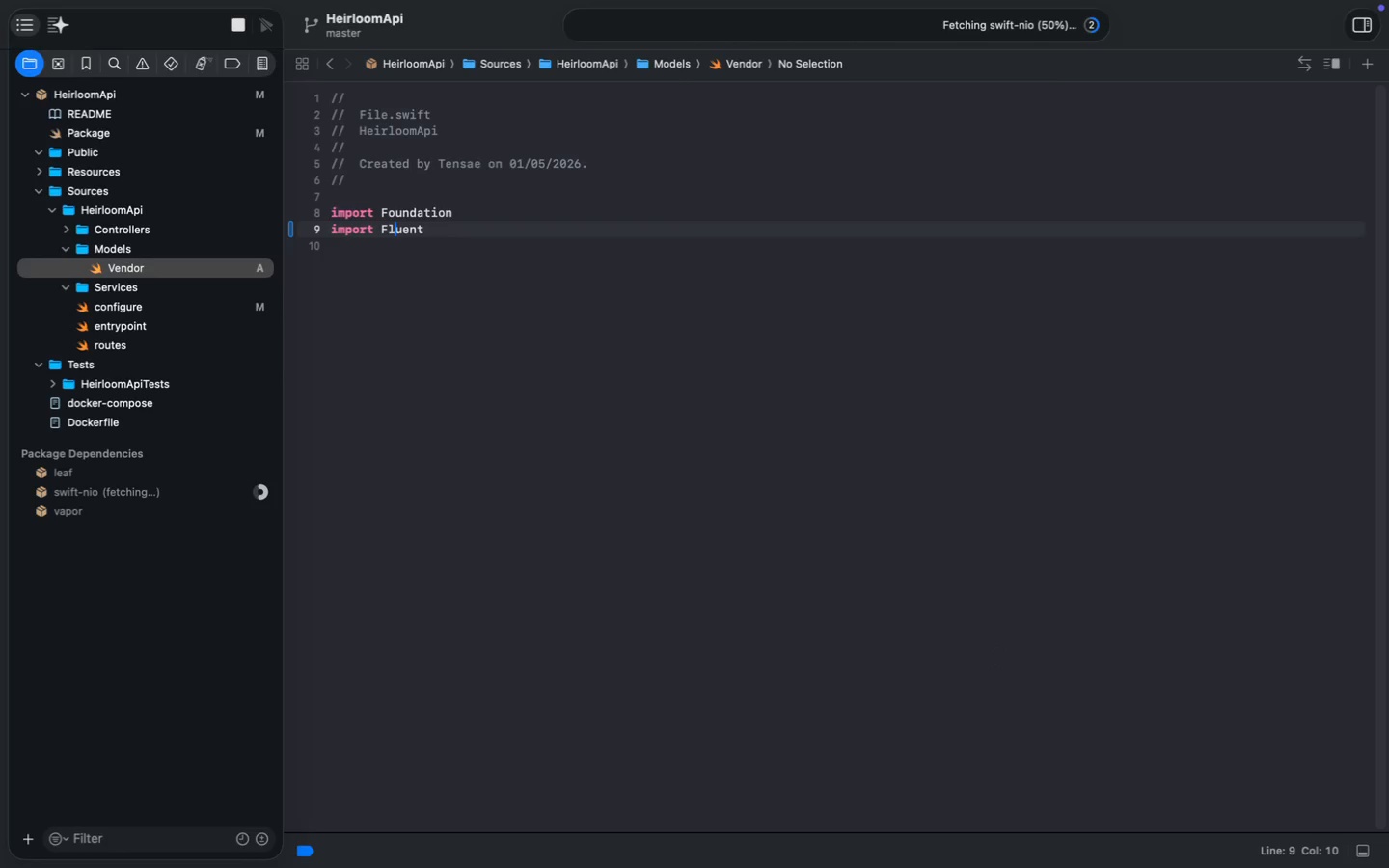 
key(Meta+MetaRight)
 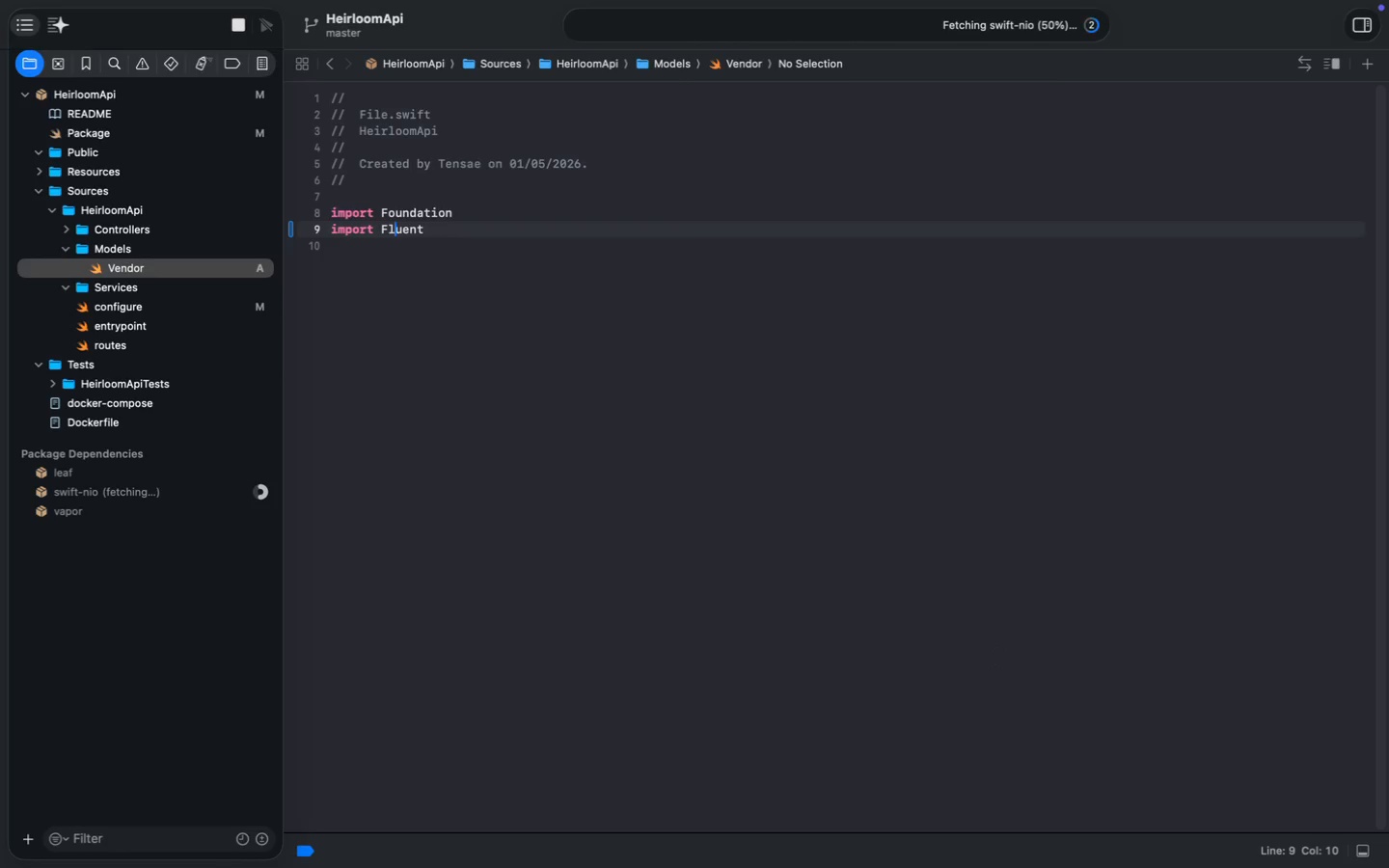 
key(Meta+ArrowRight)
 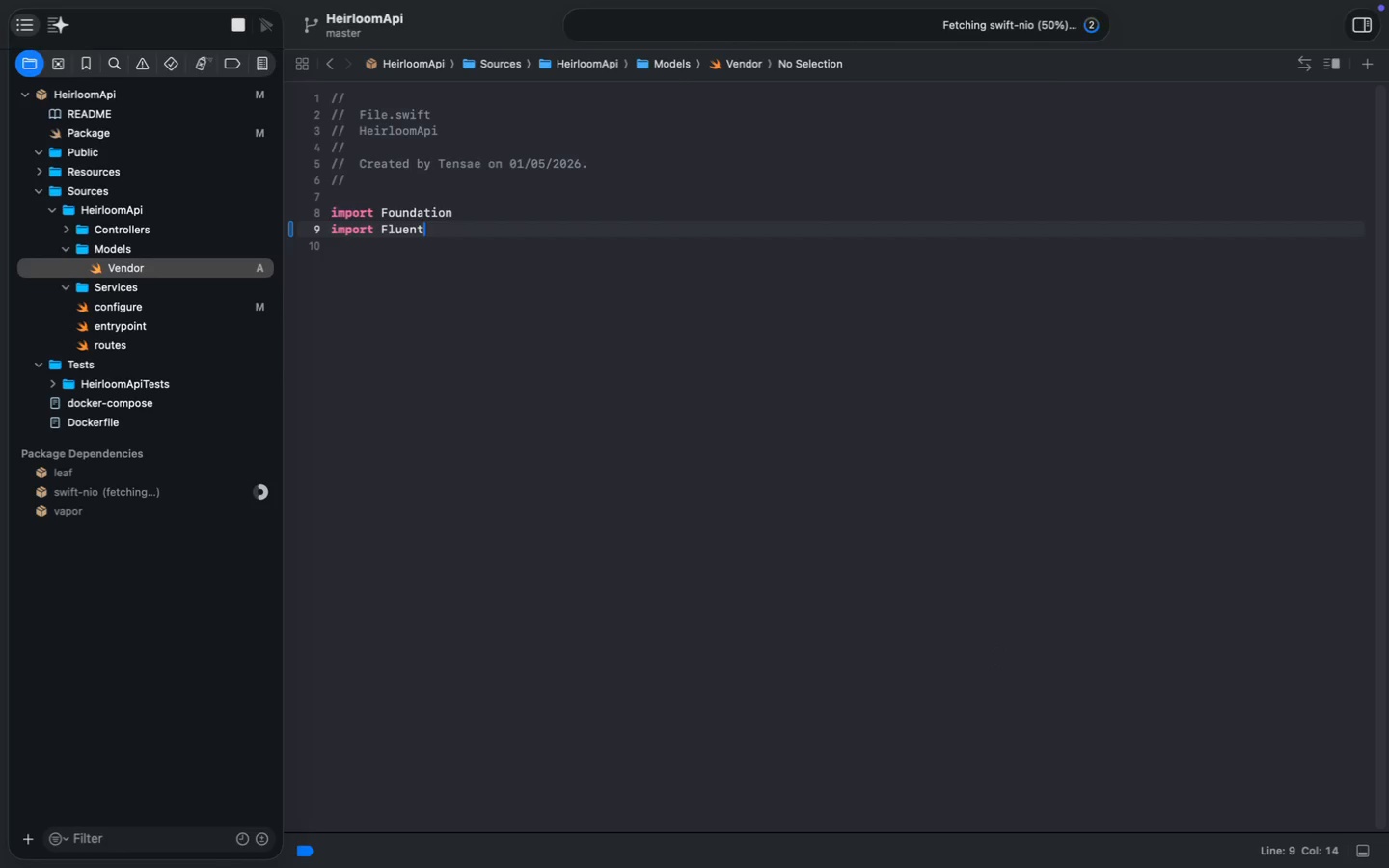 
key(Enter)
 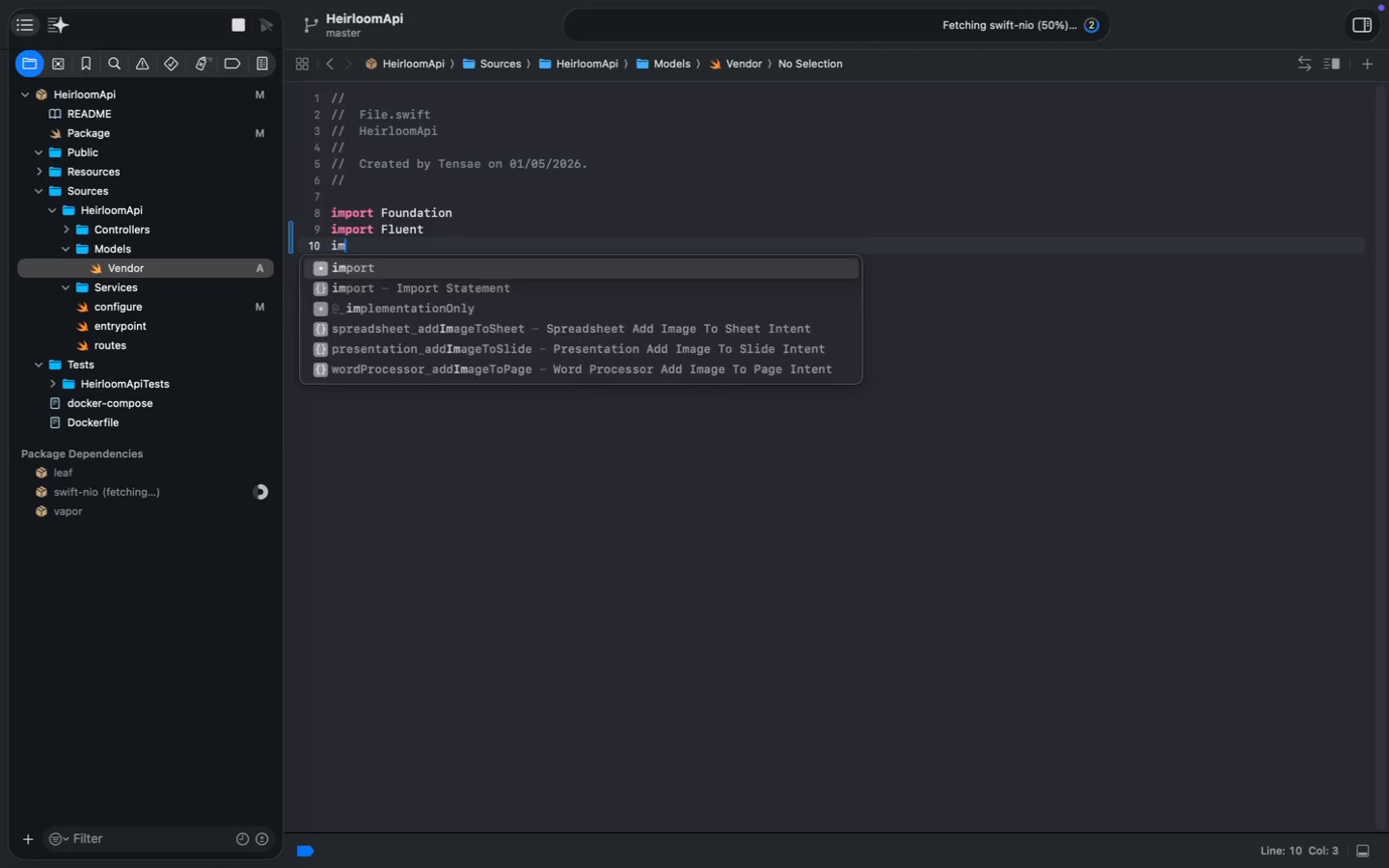 
type(import Vapor)
 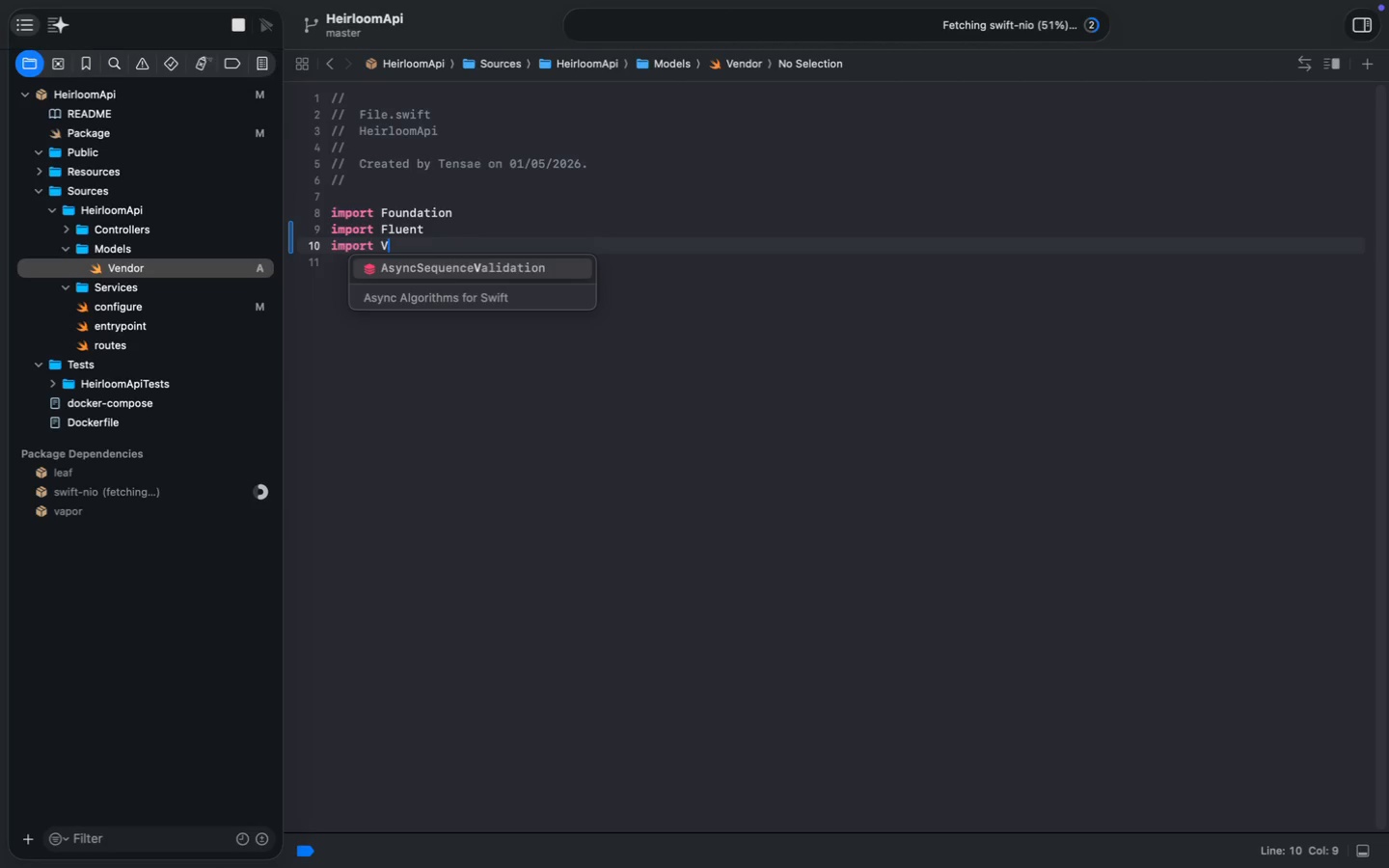 
key(Enter)
 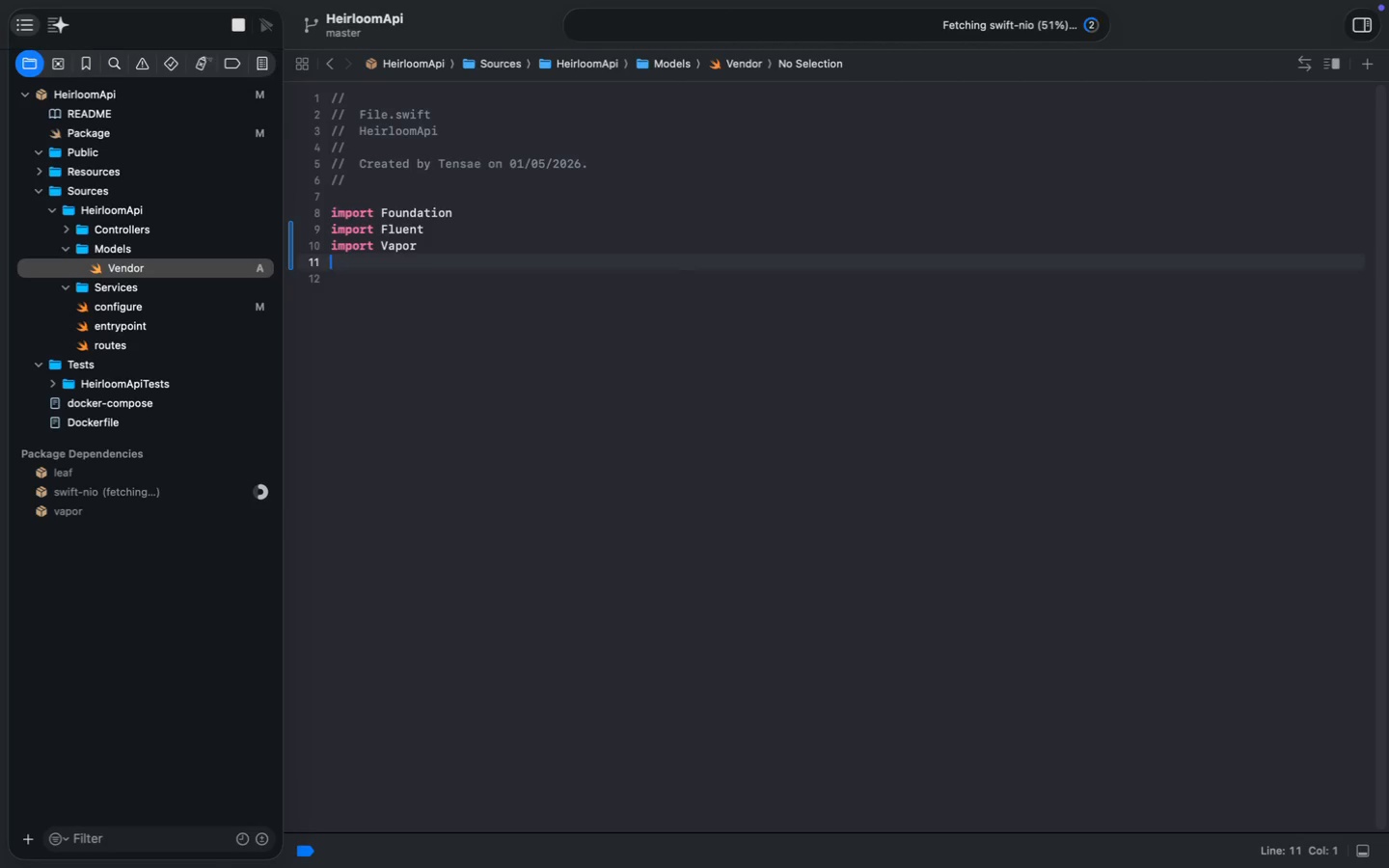 
key(Enter)
 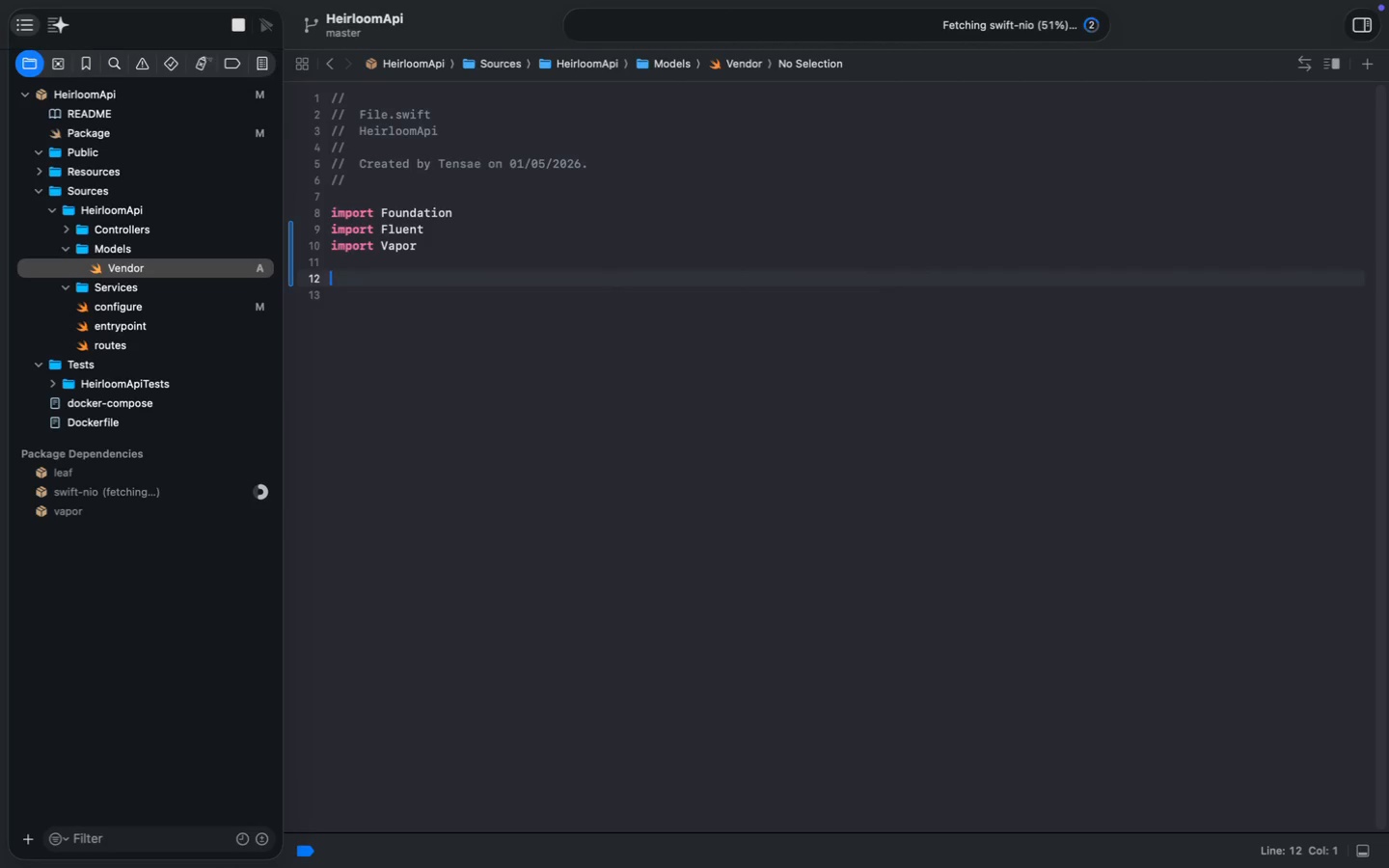 
type(final class Vendor: Model, content {)
 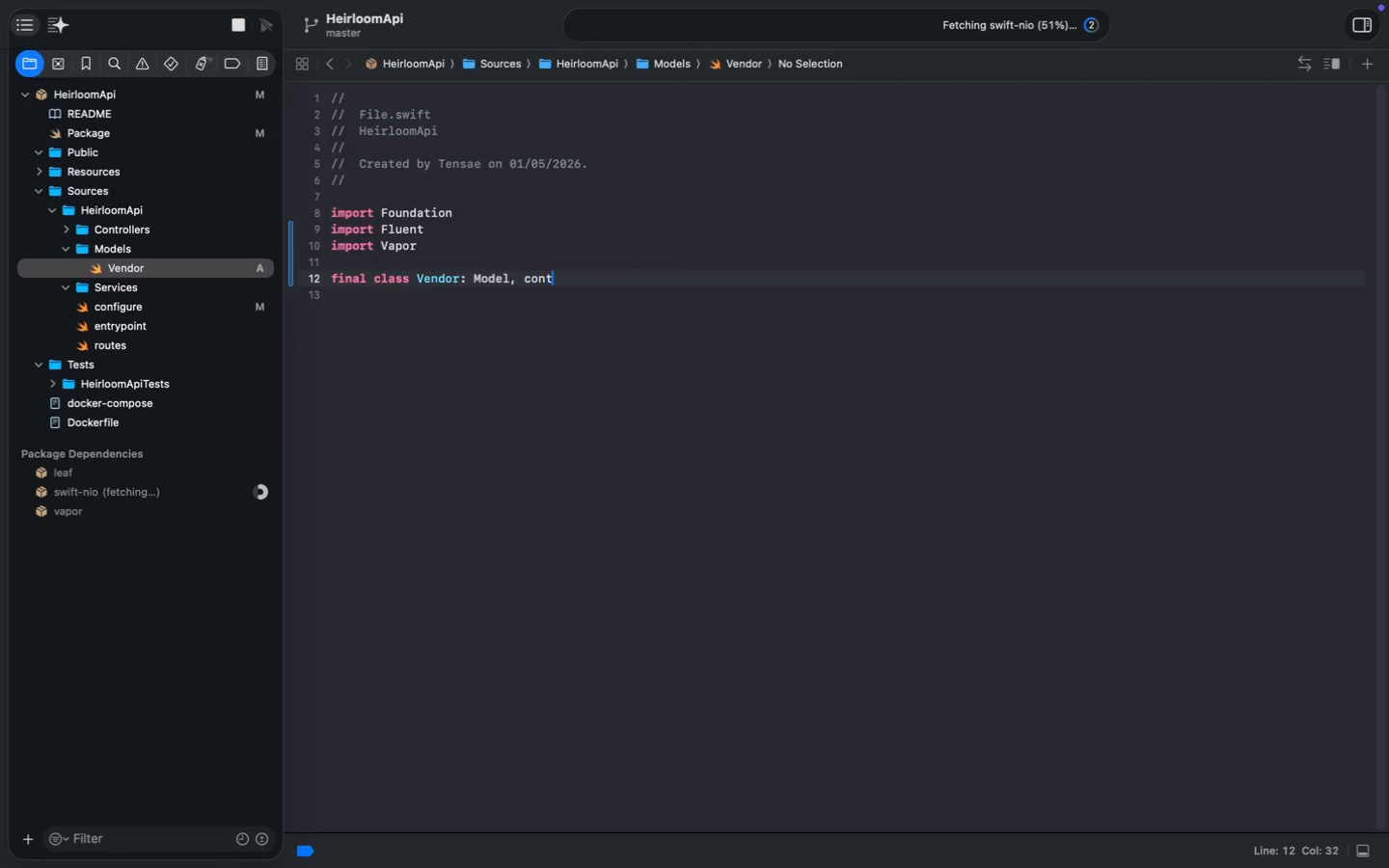 
 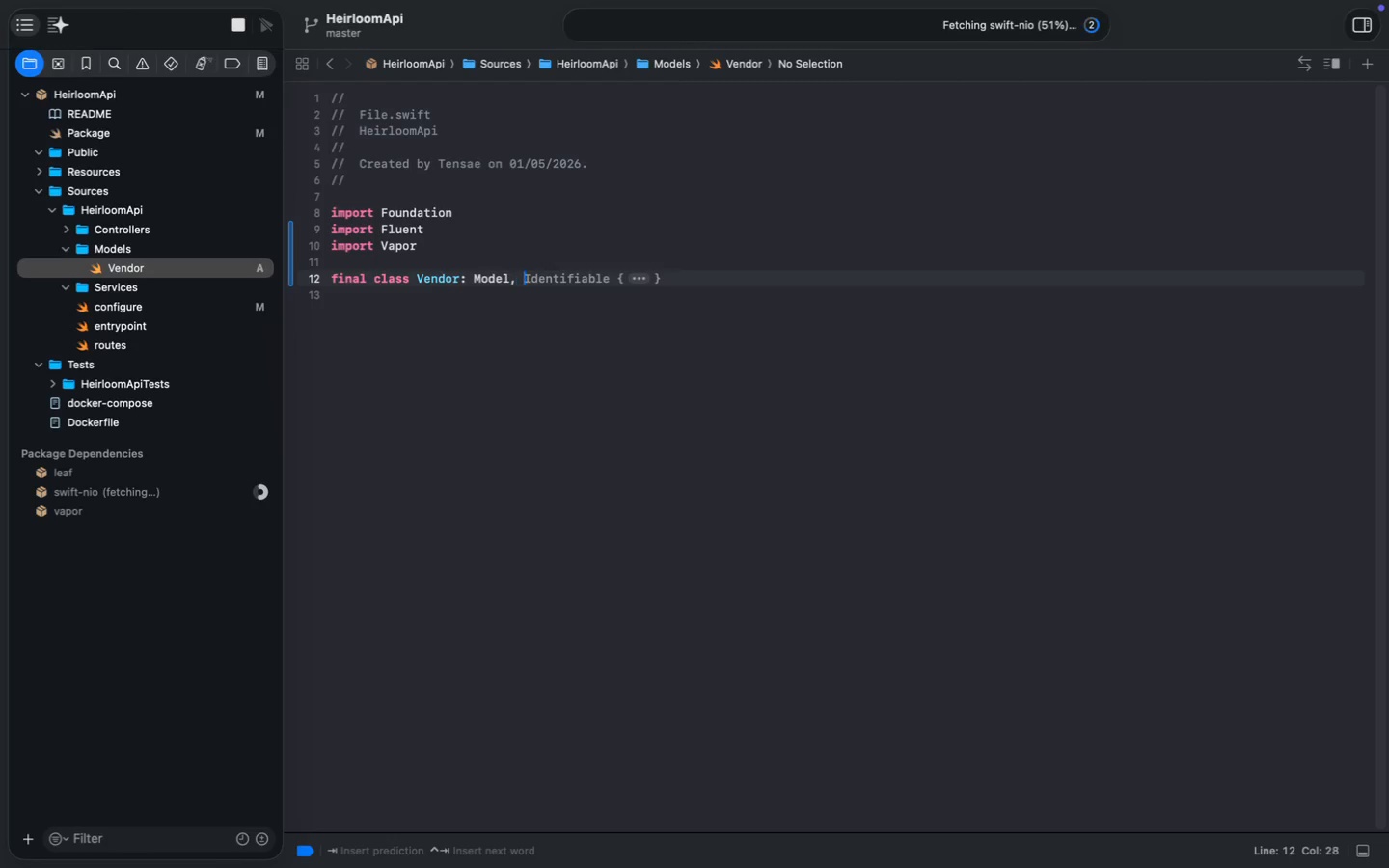 
key(Enter)
 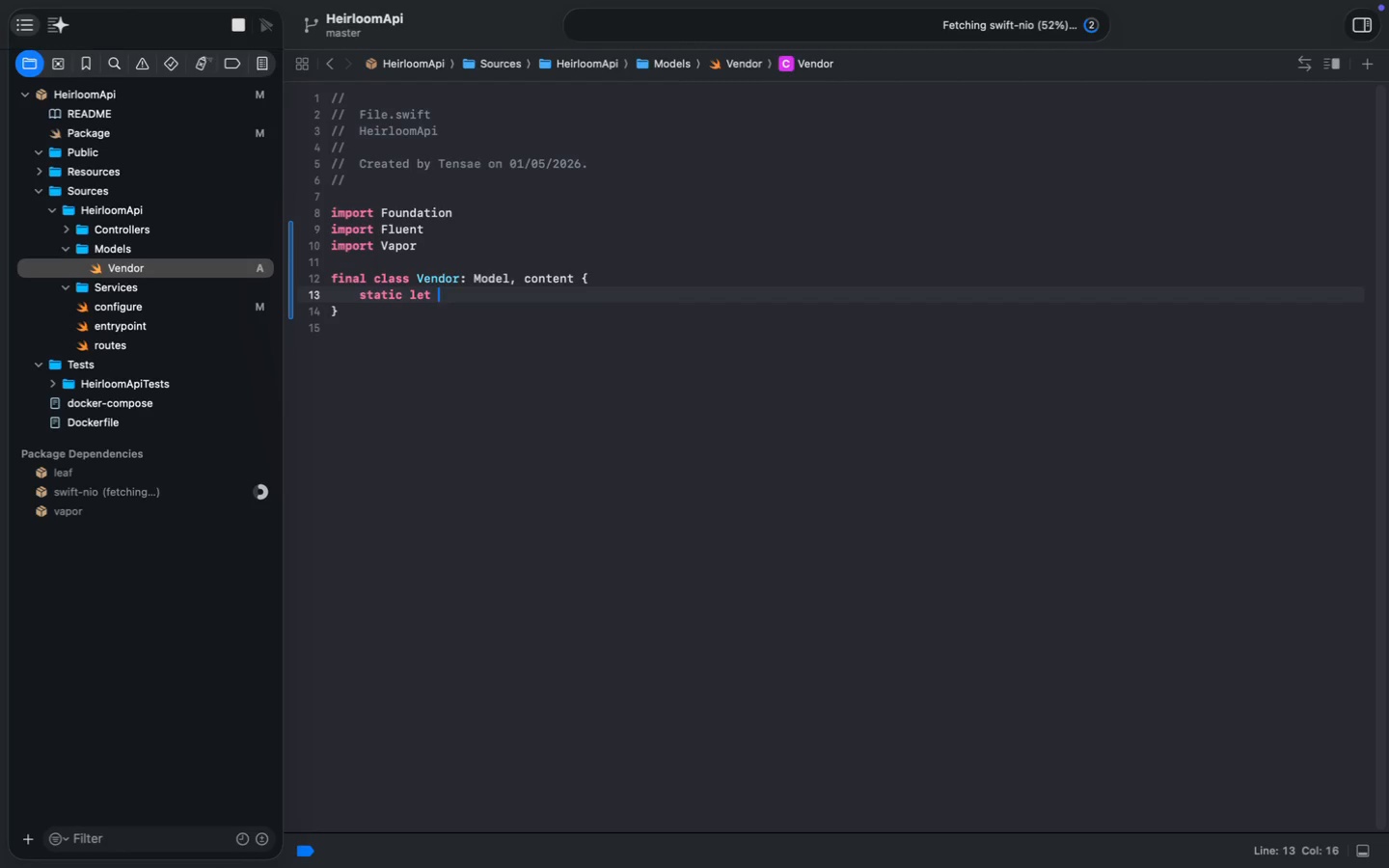 
type(static let schema = ')
key(Backspace)
type("vendors)
 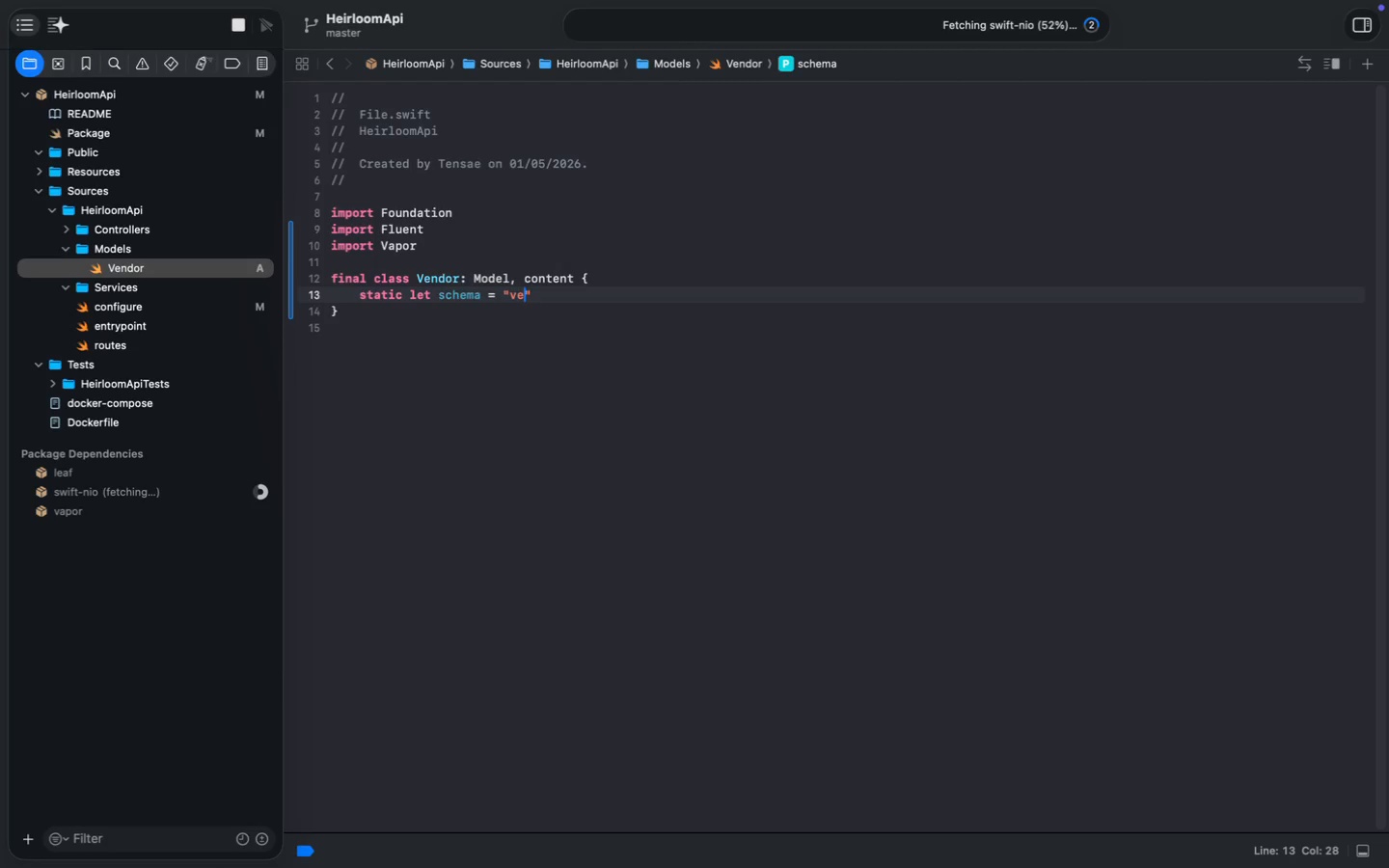 
key(ArrowRight)
 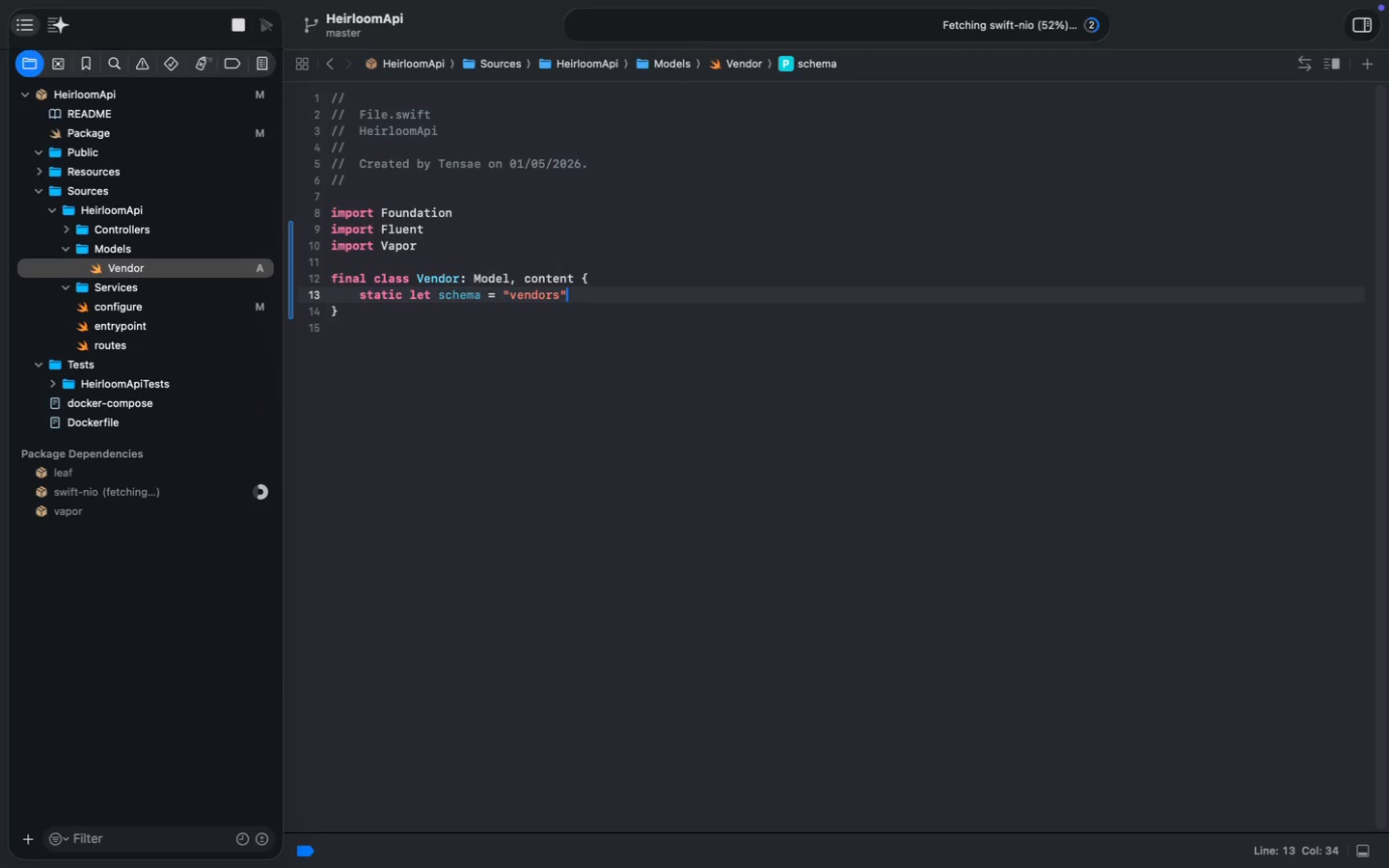 
key(Enter)
 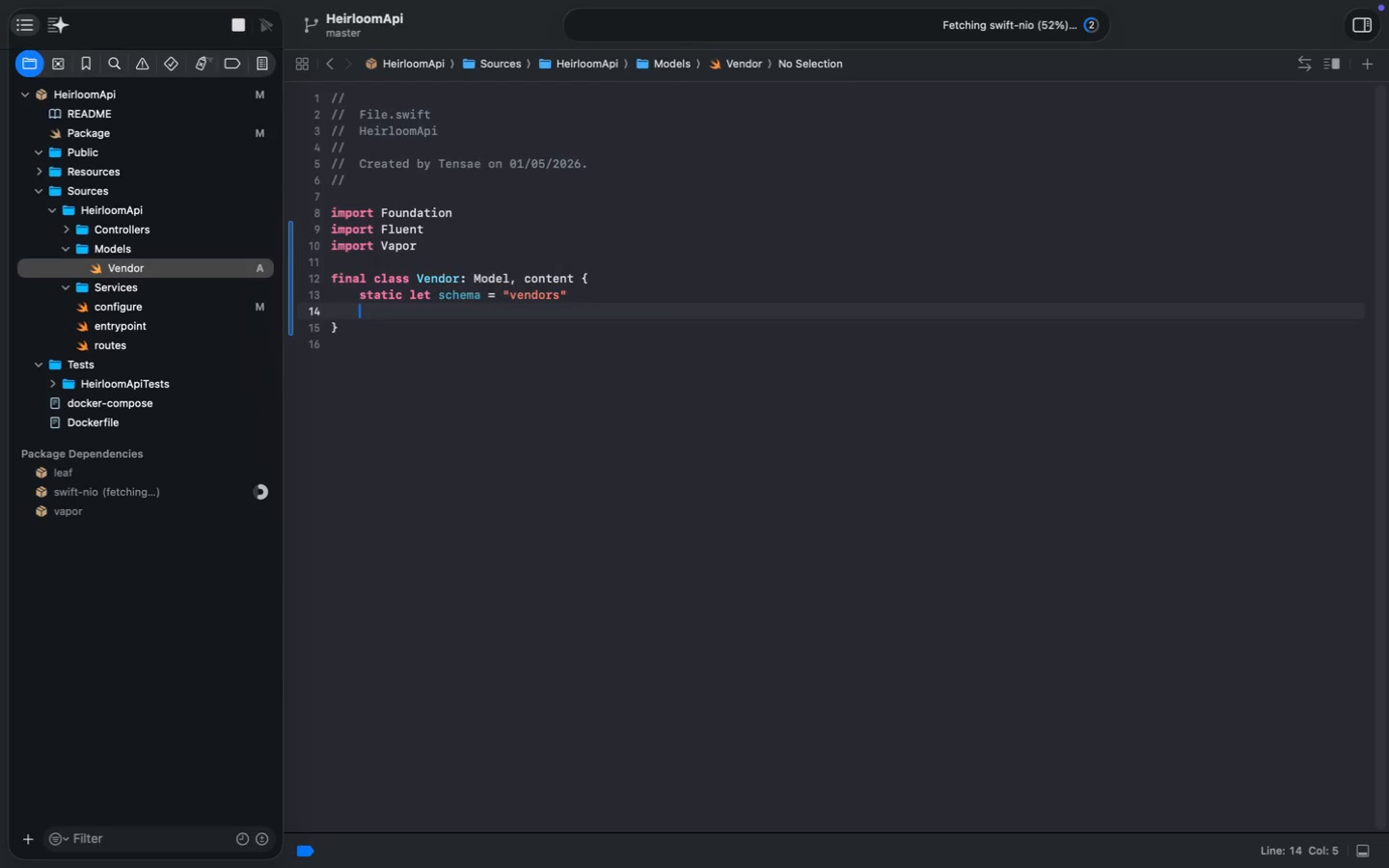 
key(Enter)
 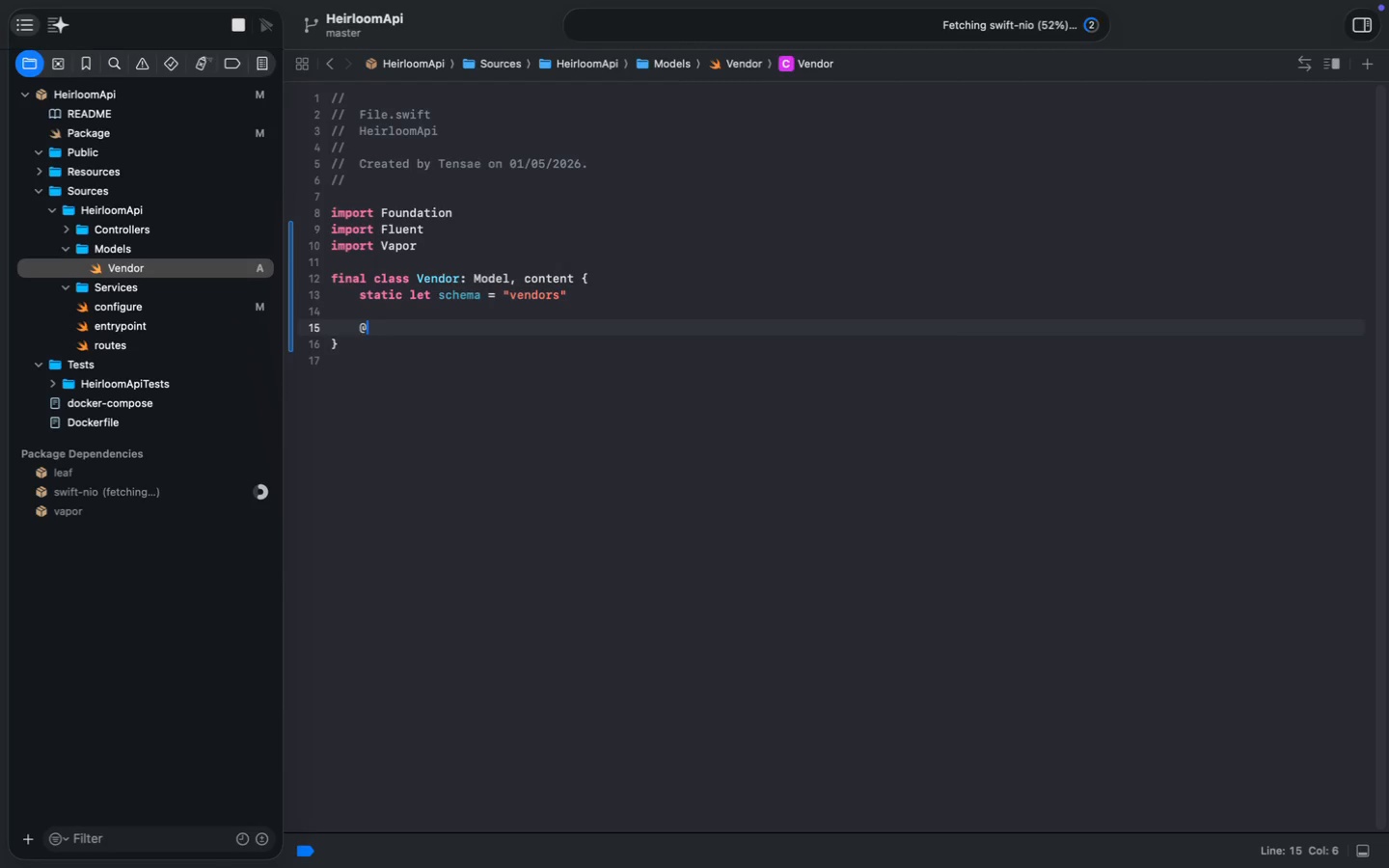 
type(@ID)
key(Backspace)
type(D(key: .id)
 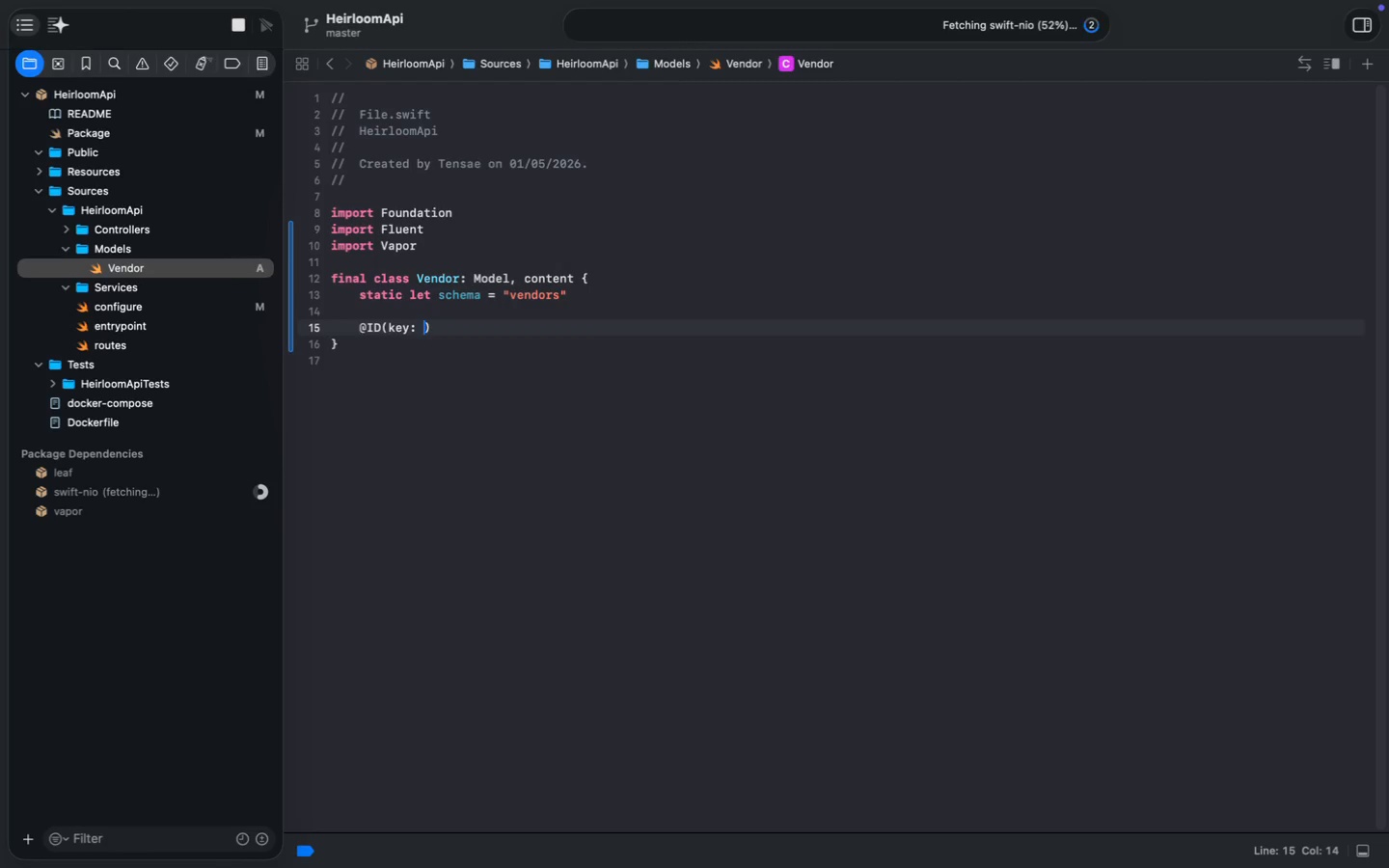 
key(Meta+ArrowRight)
 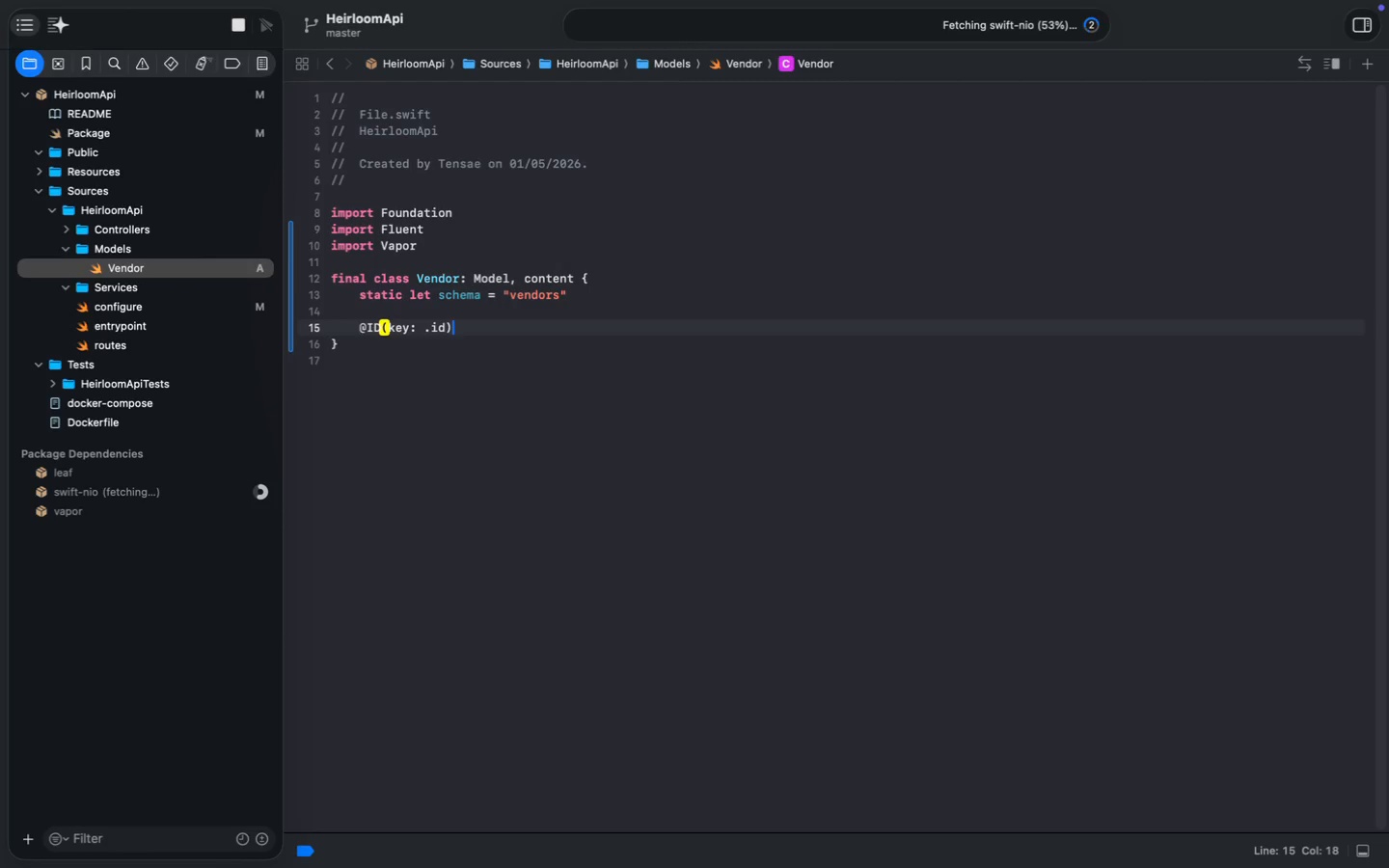 
key(Enter)
 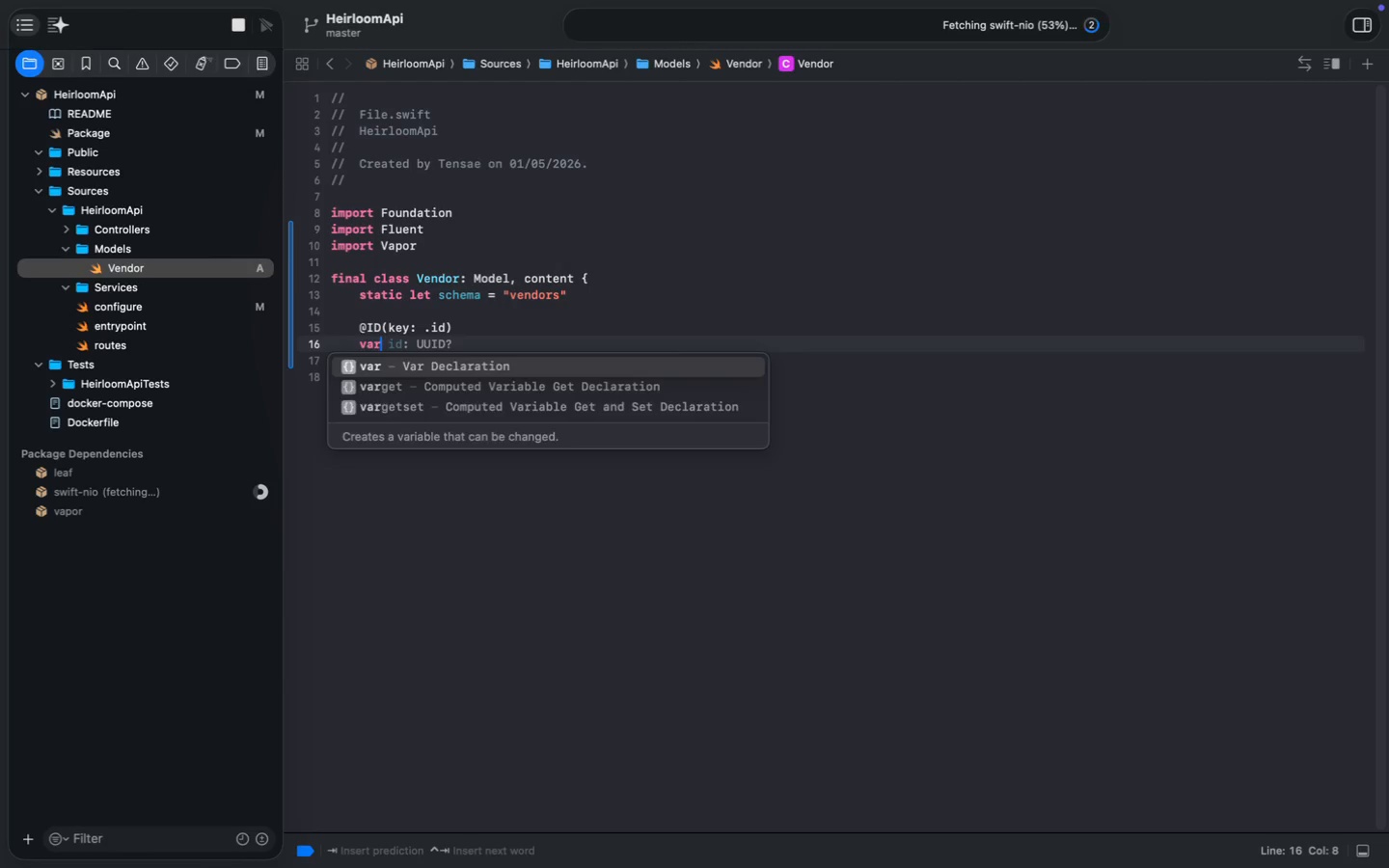 
type(varid)
 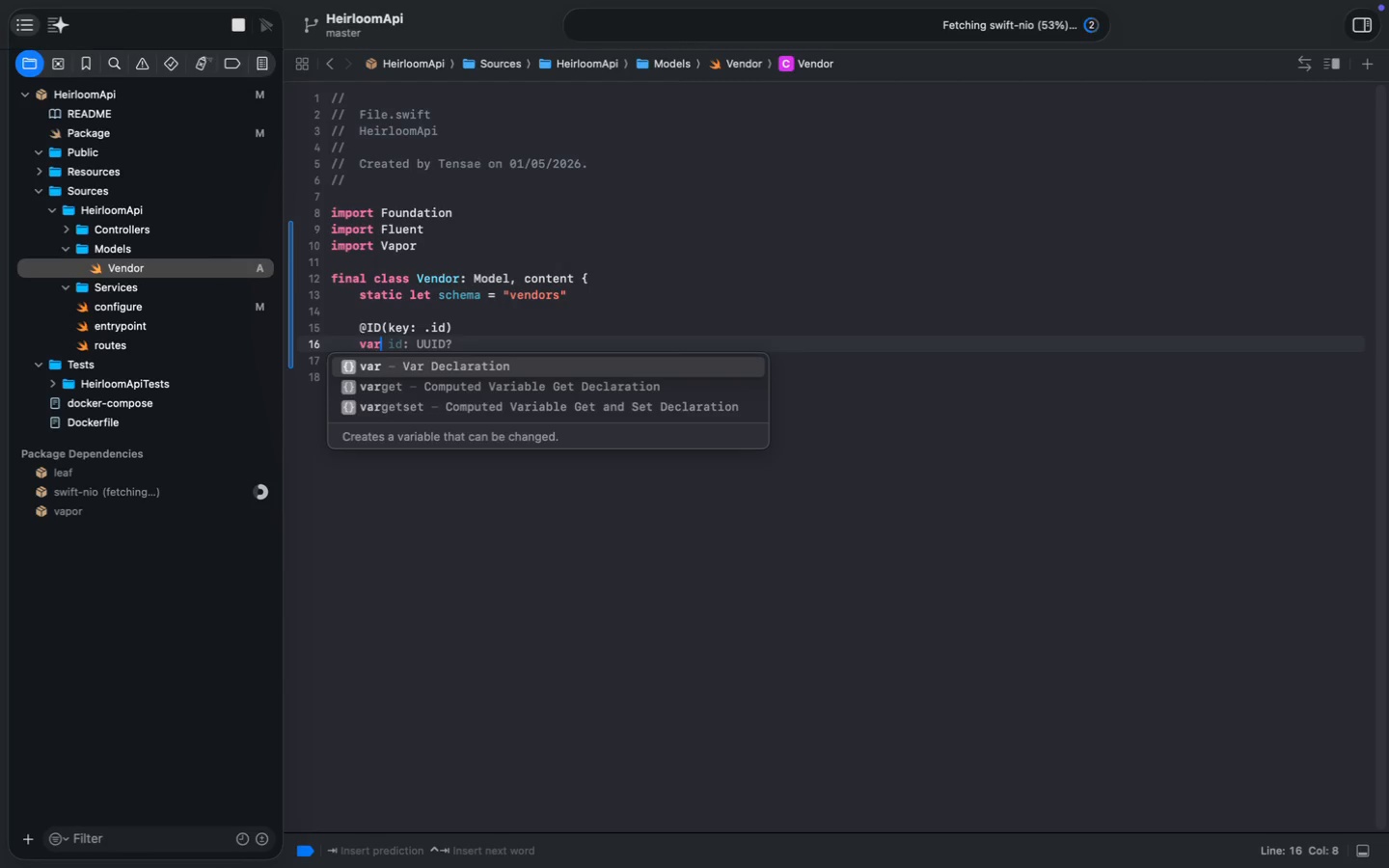 
key(ArrowLeft)
 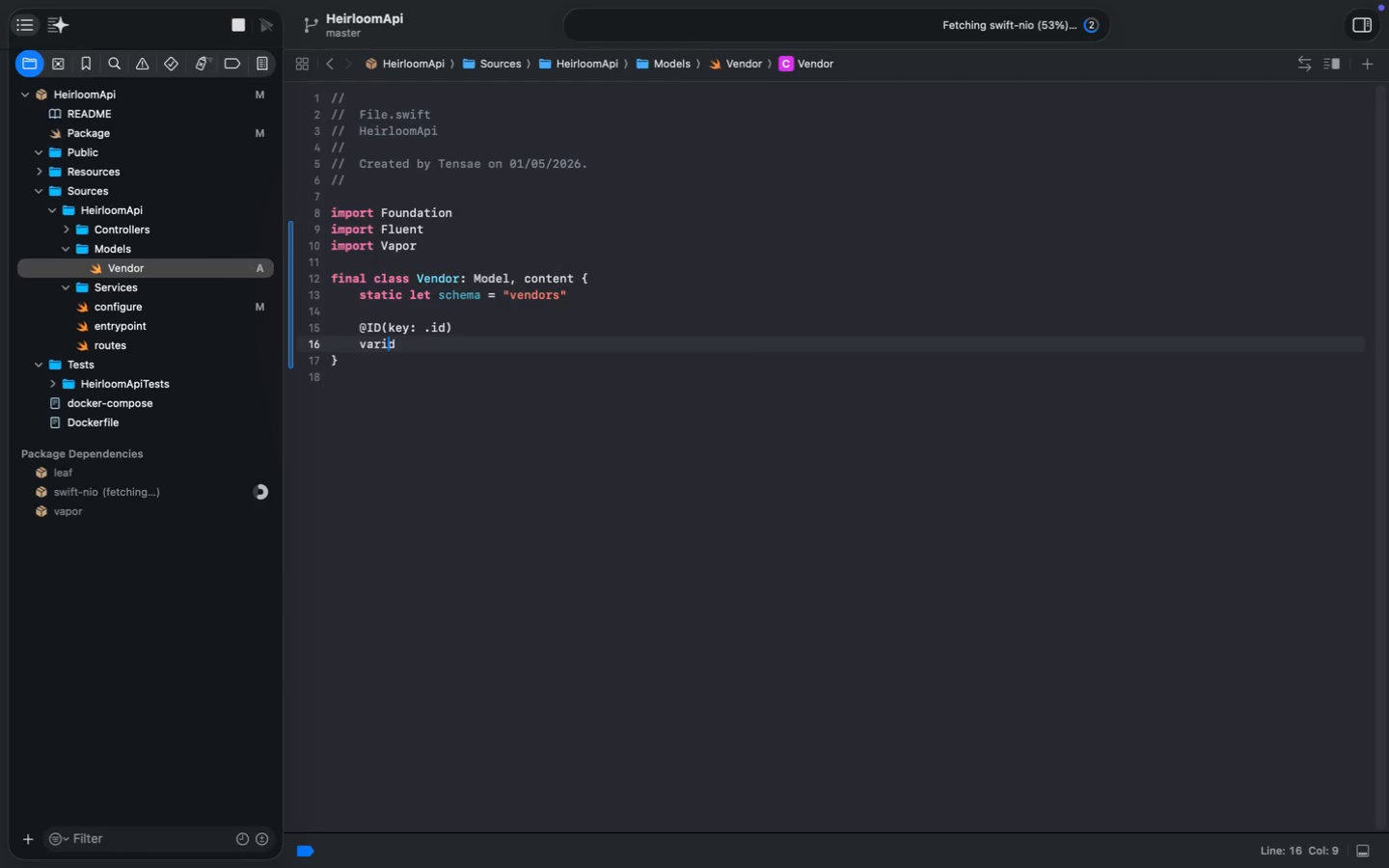 
key(ArrowLeft)
 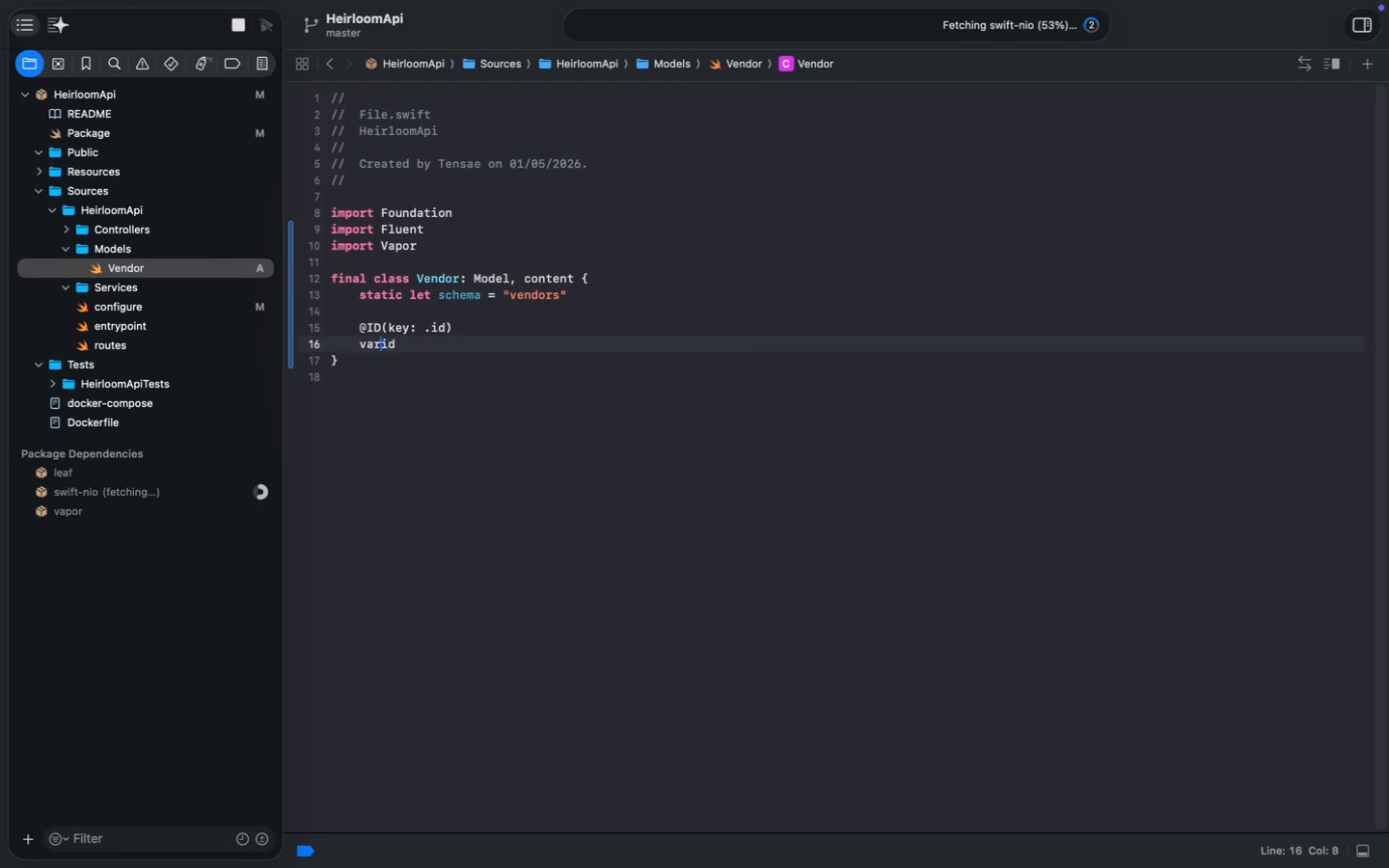 
key(Space)
 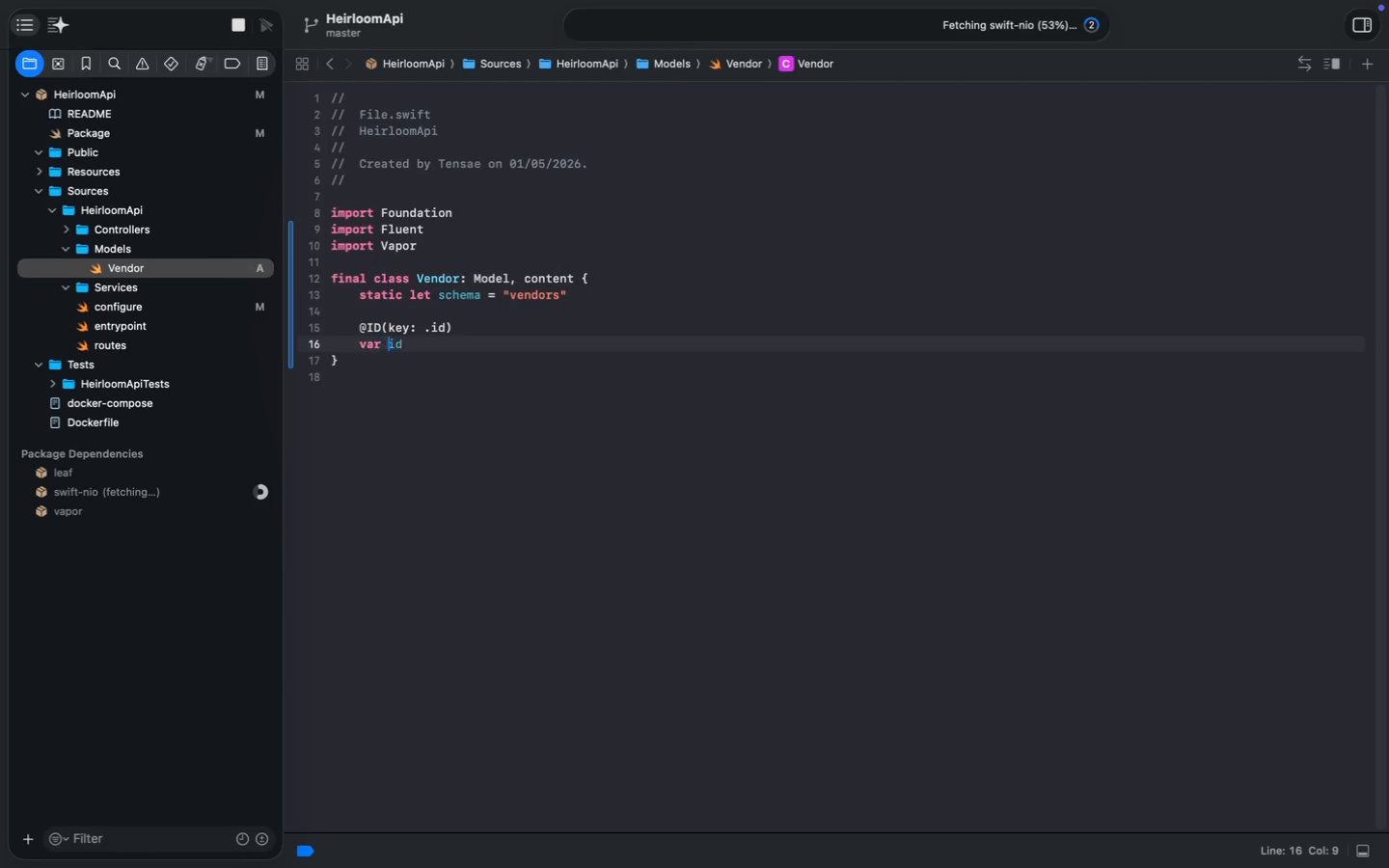 
key(ArrowRight)
 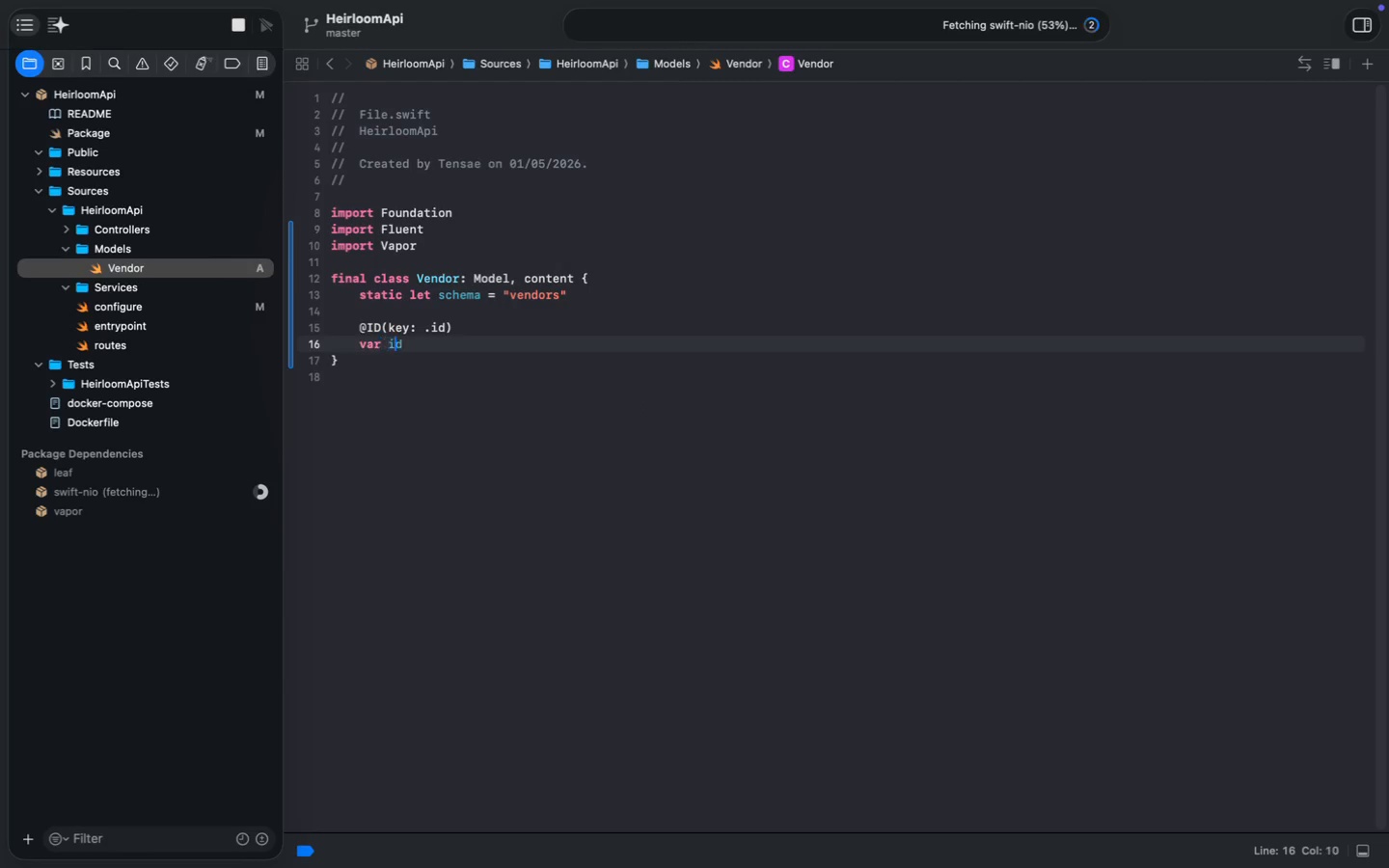 
key(ArrowRight)
 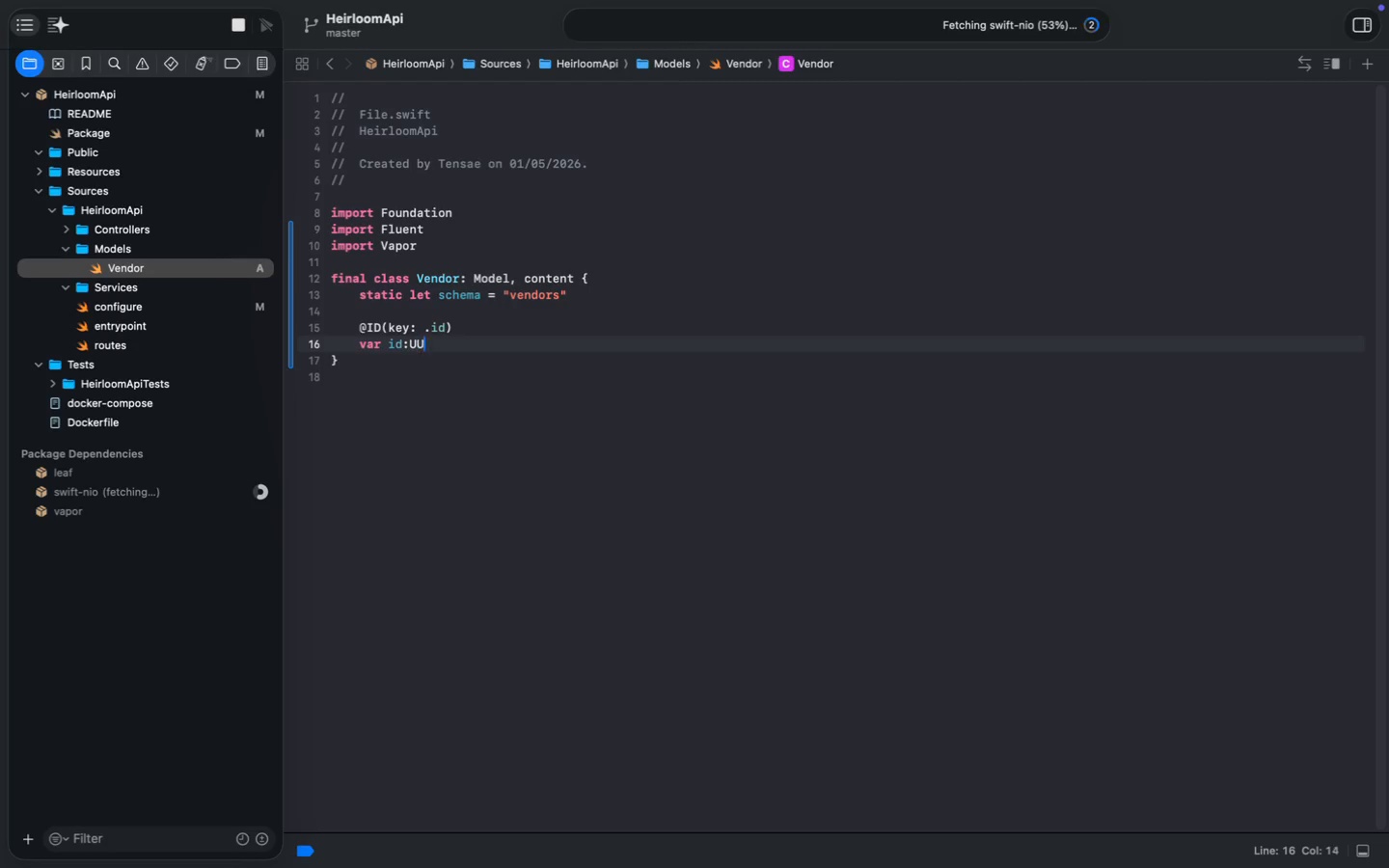 
type(:UU)
 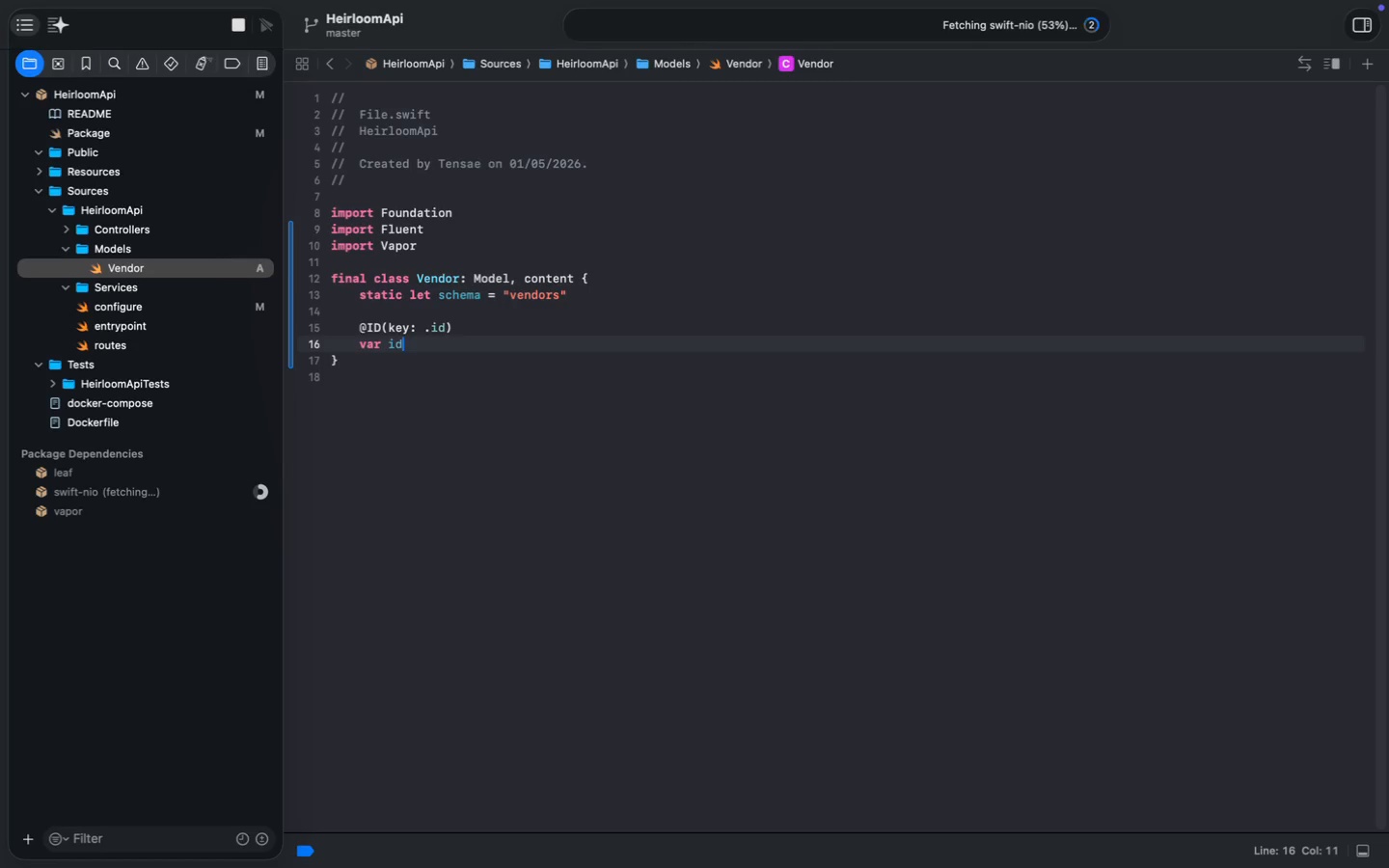 
key(ArrowLeft)
 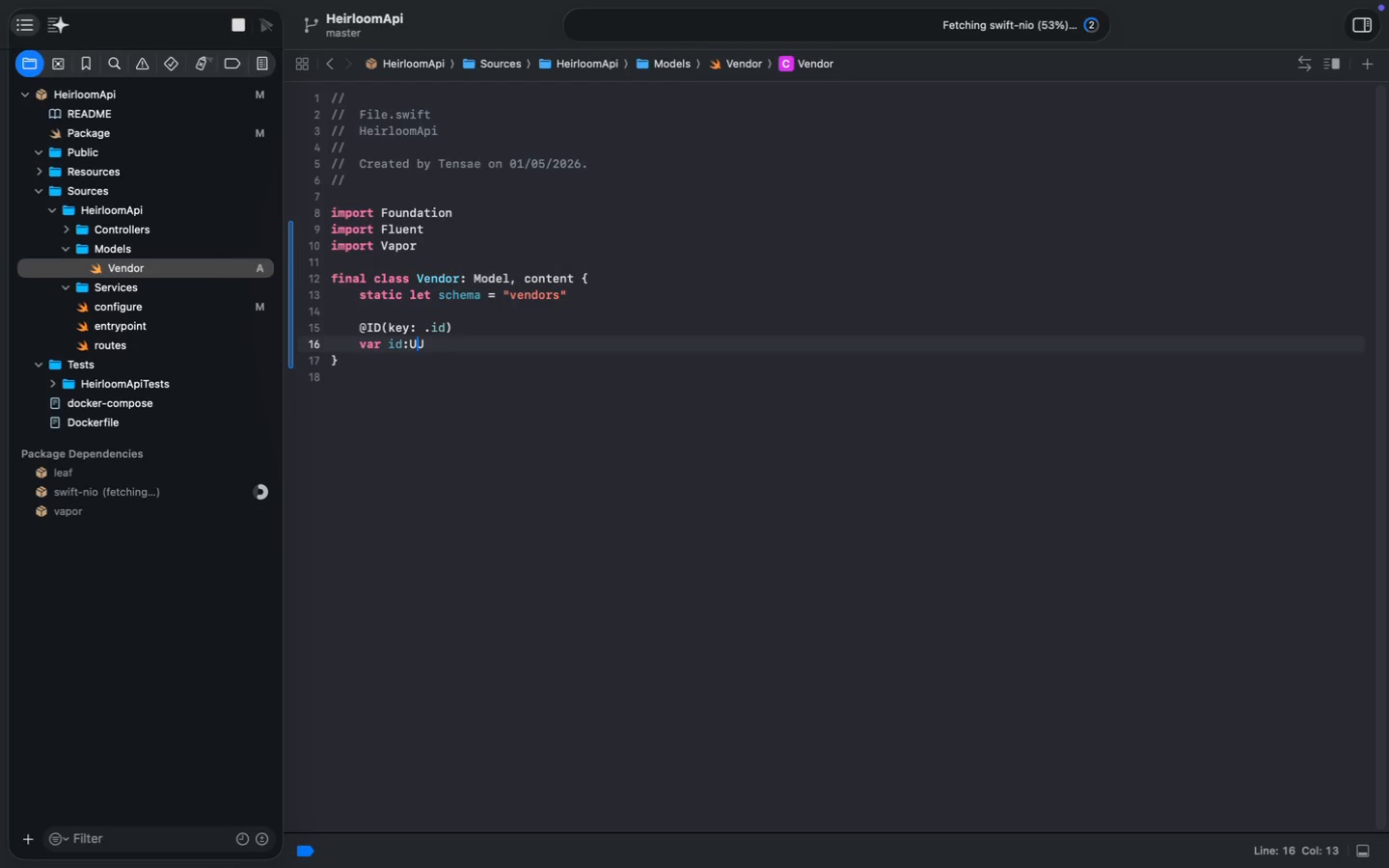 
key(ArrowLeft)
 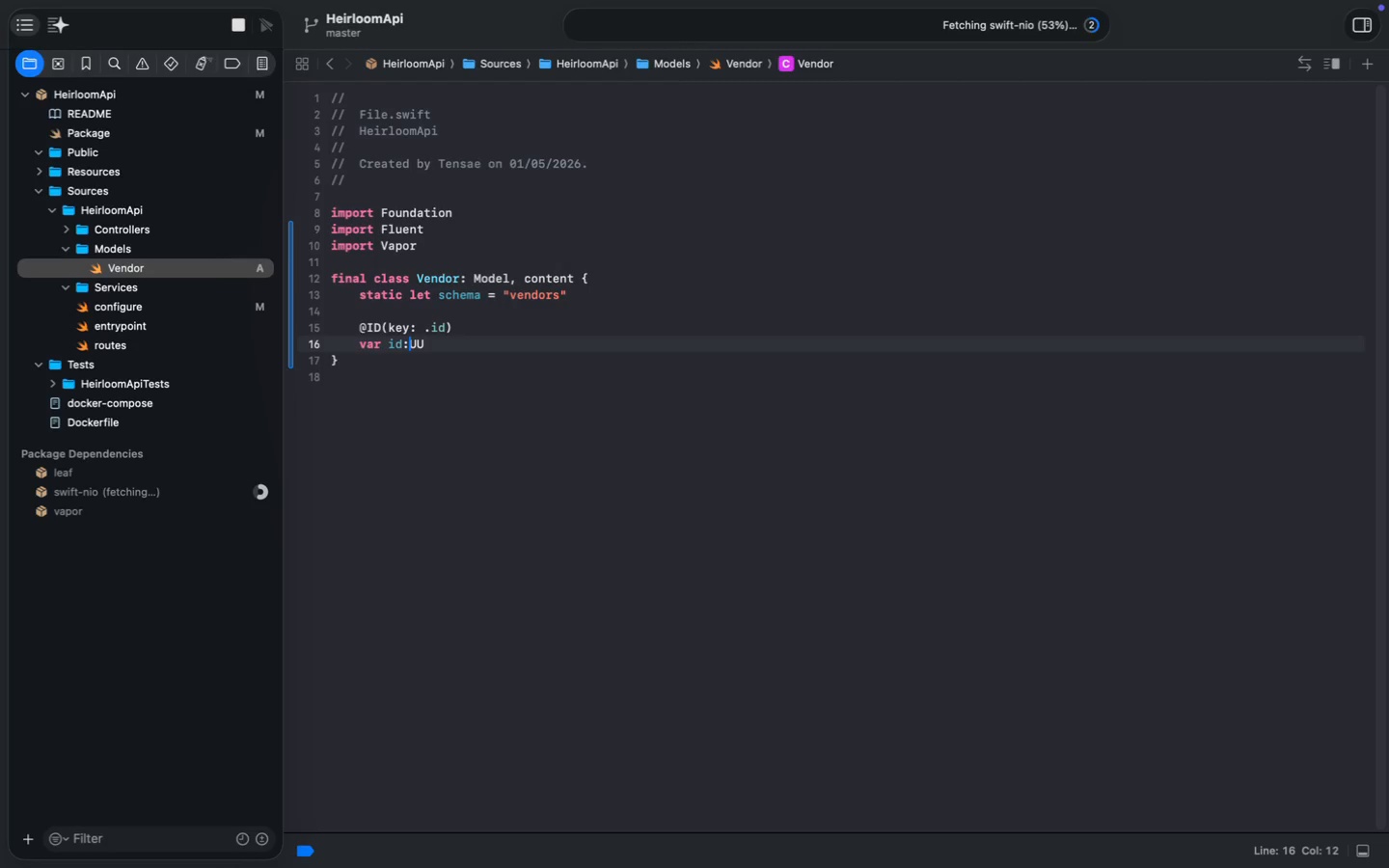 
key(Space)
 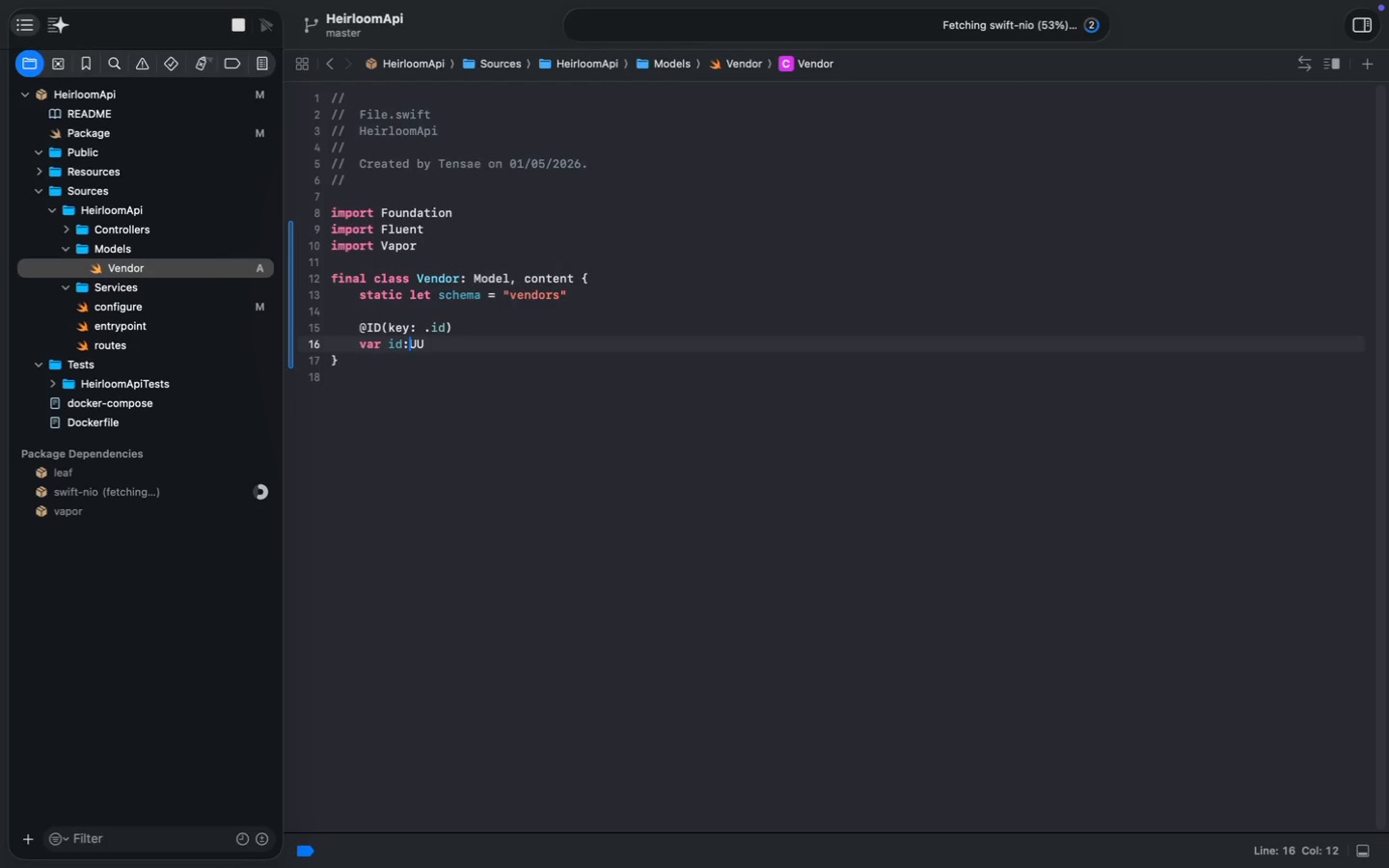 
key(ArrowRight)
 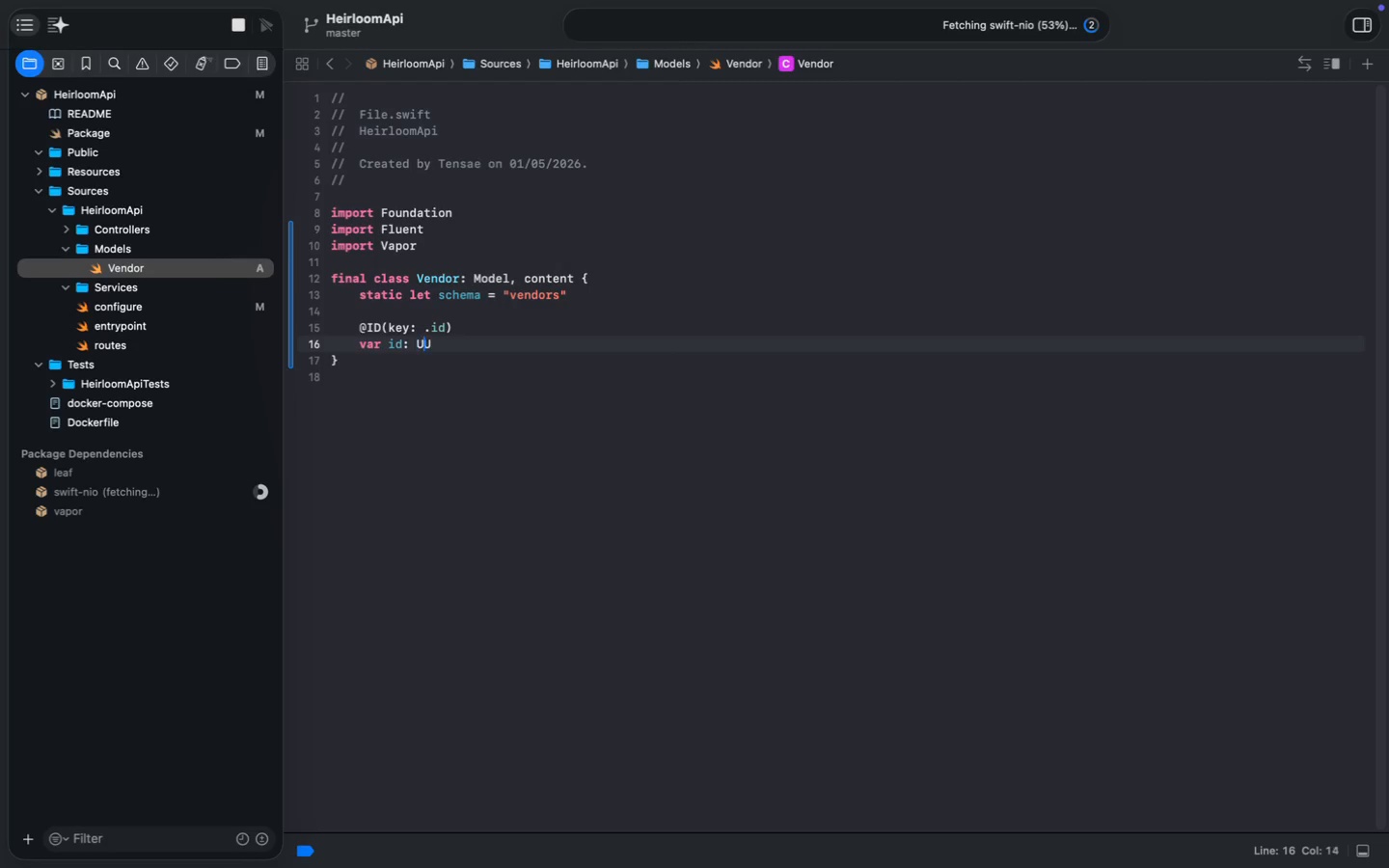 
key(ArrowRight)
 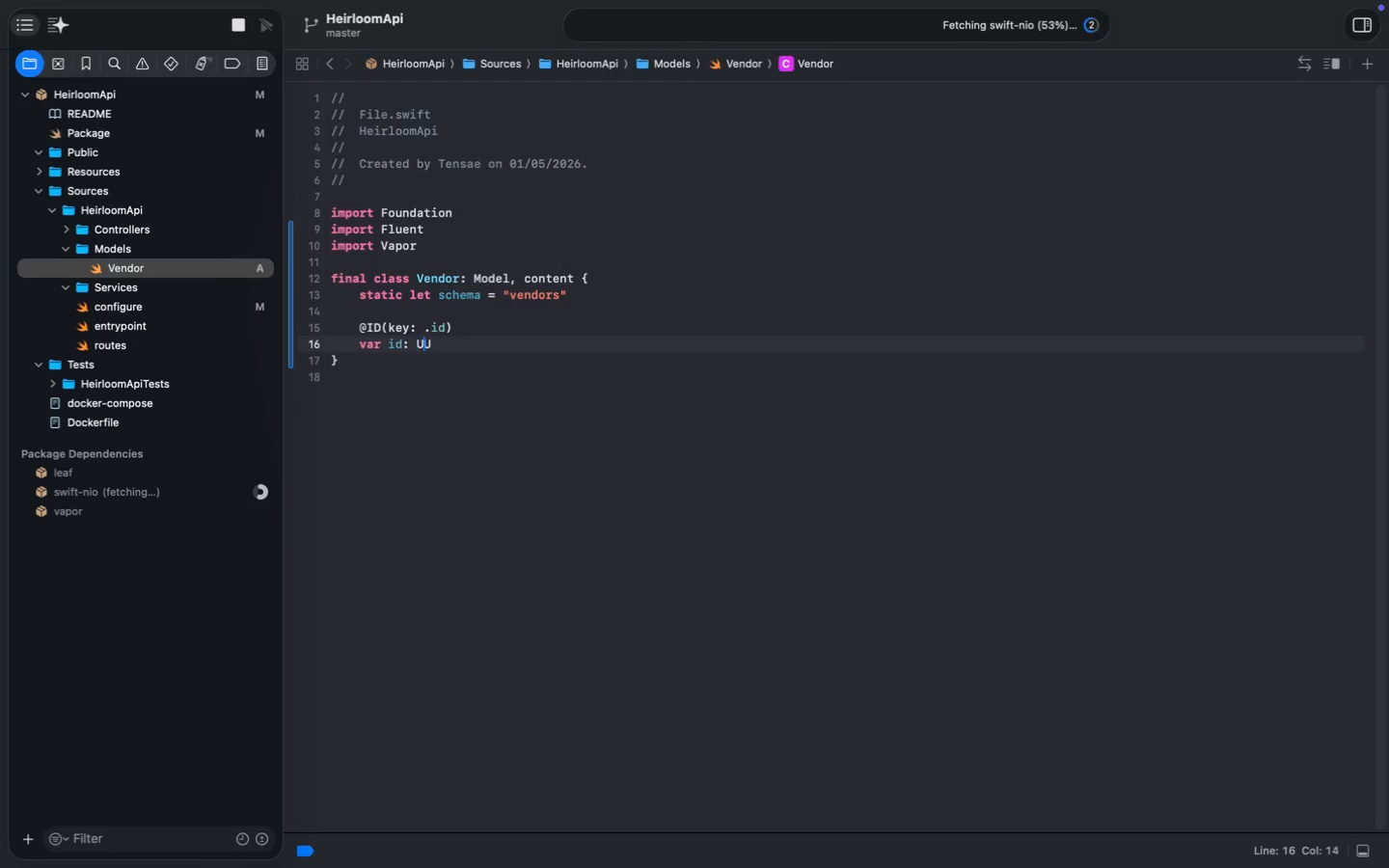 
type(ID?)
 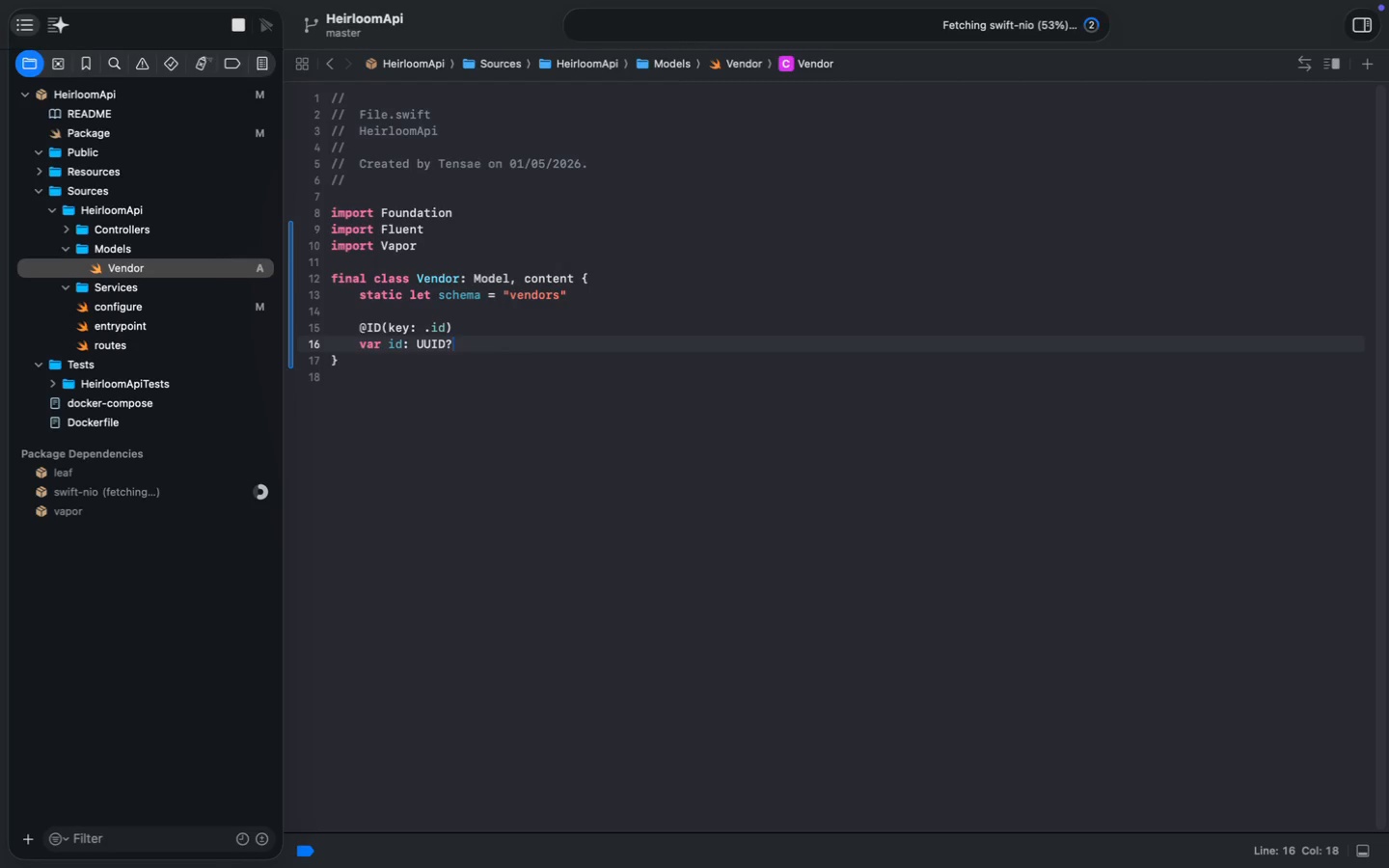 
wait(6.03)
 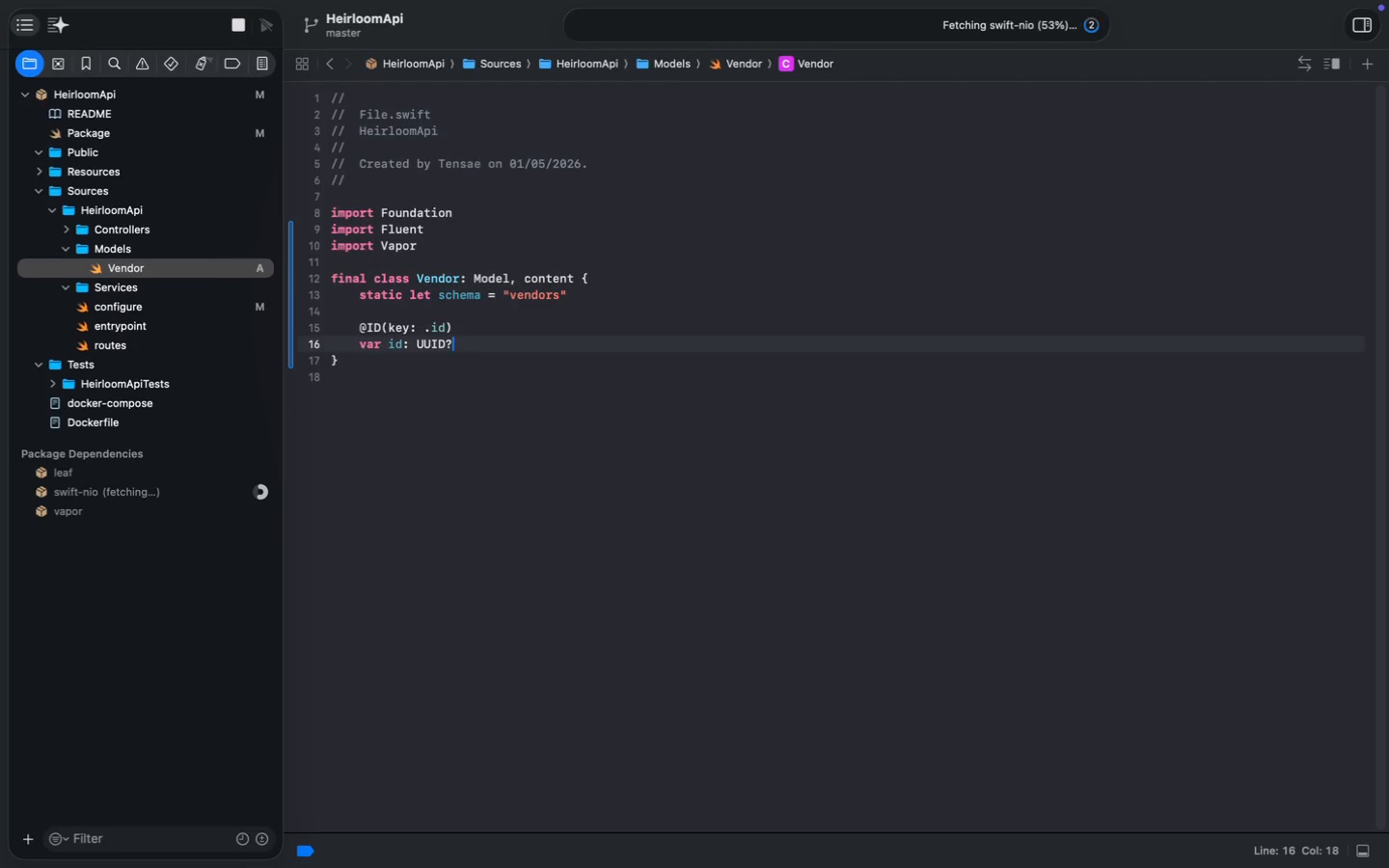 
key(Enter)
 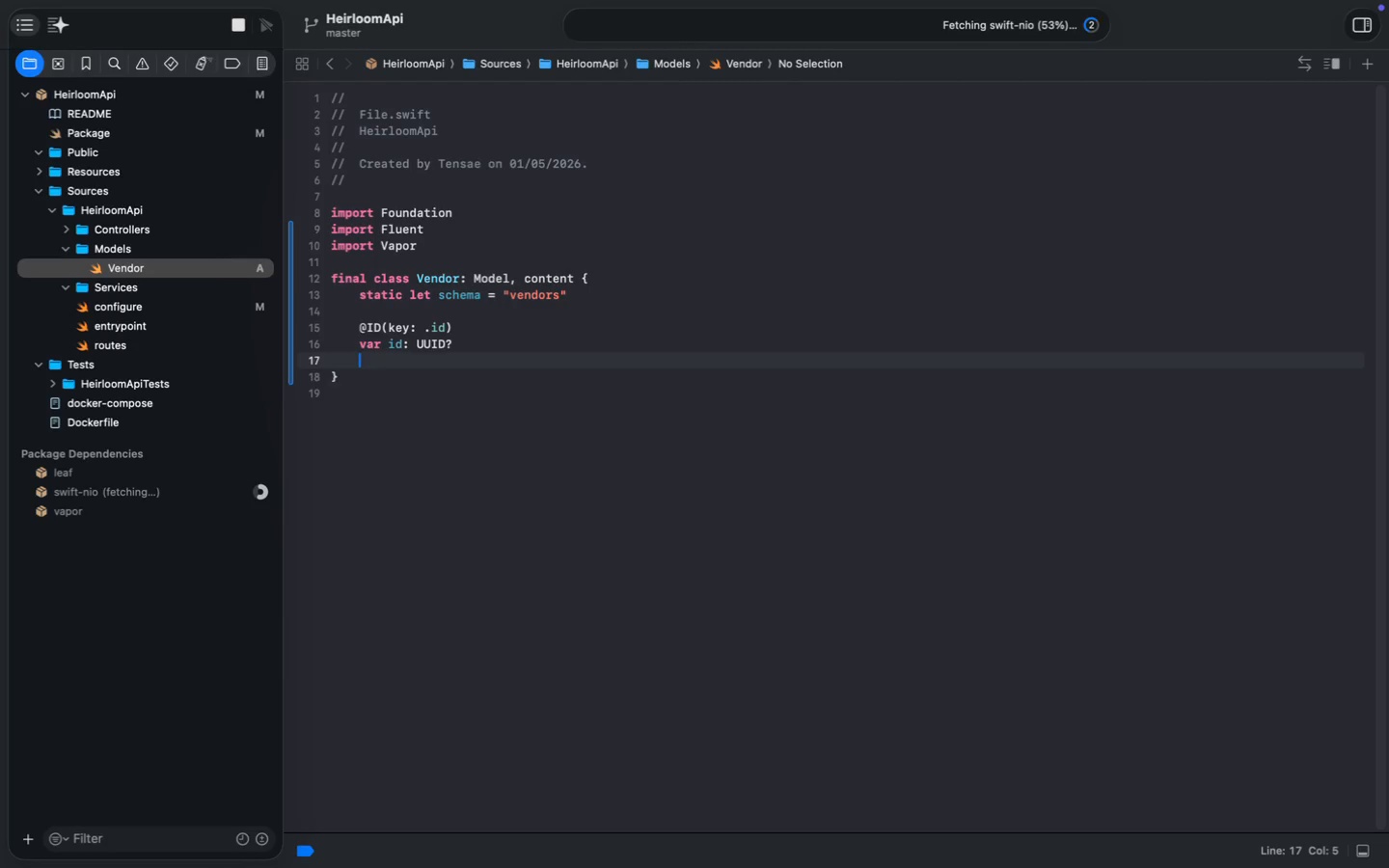 
key(Enter)
 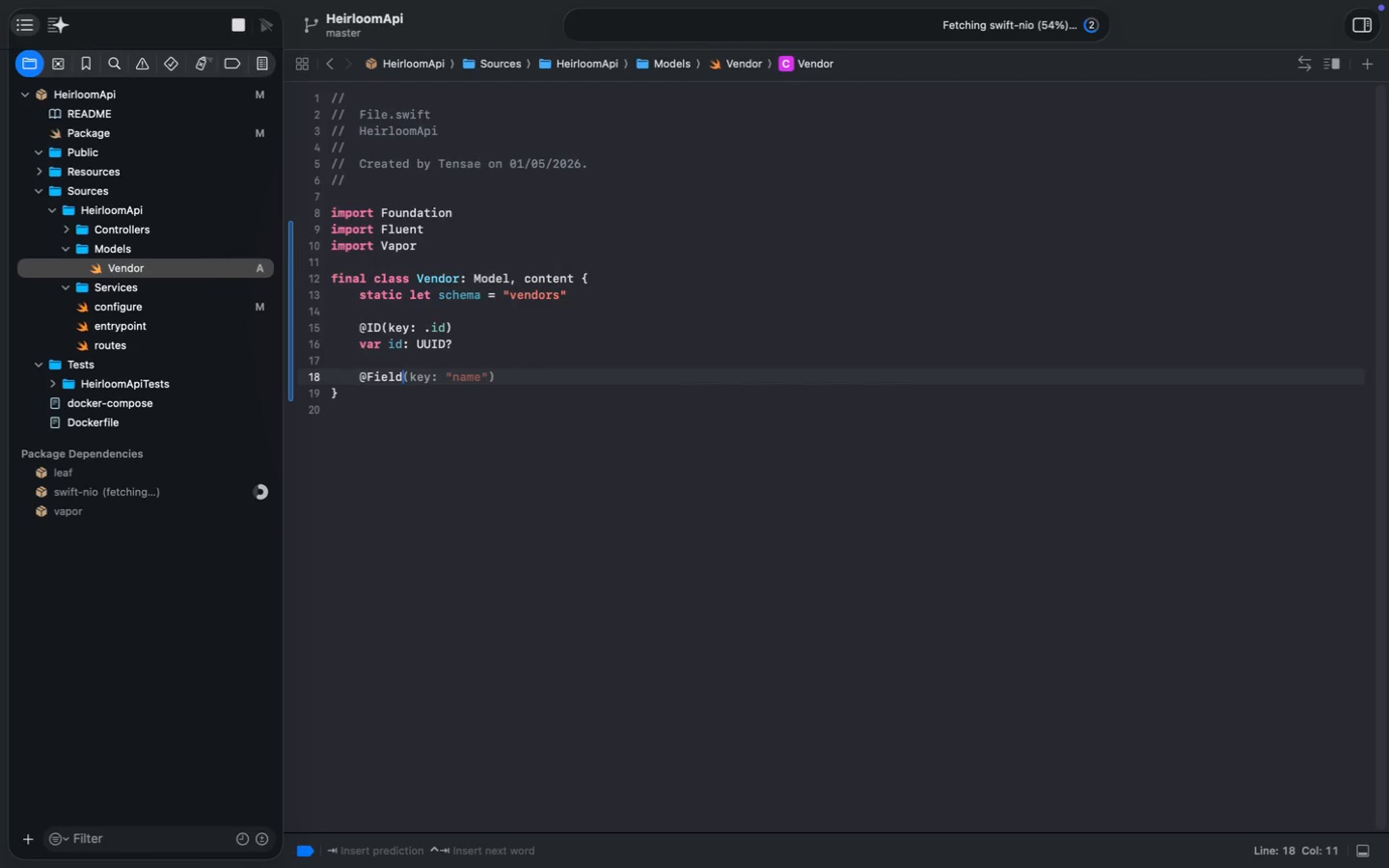 
type(@Field)
 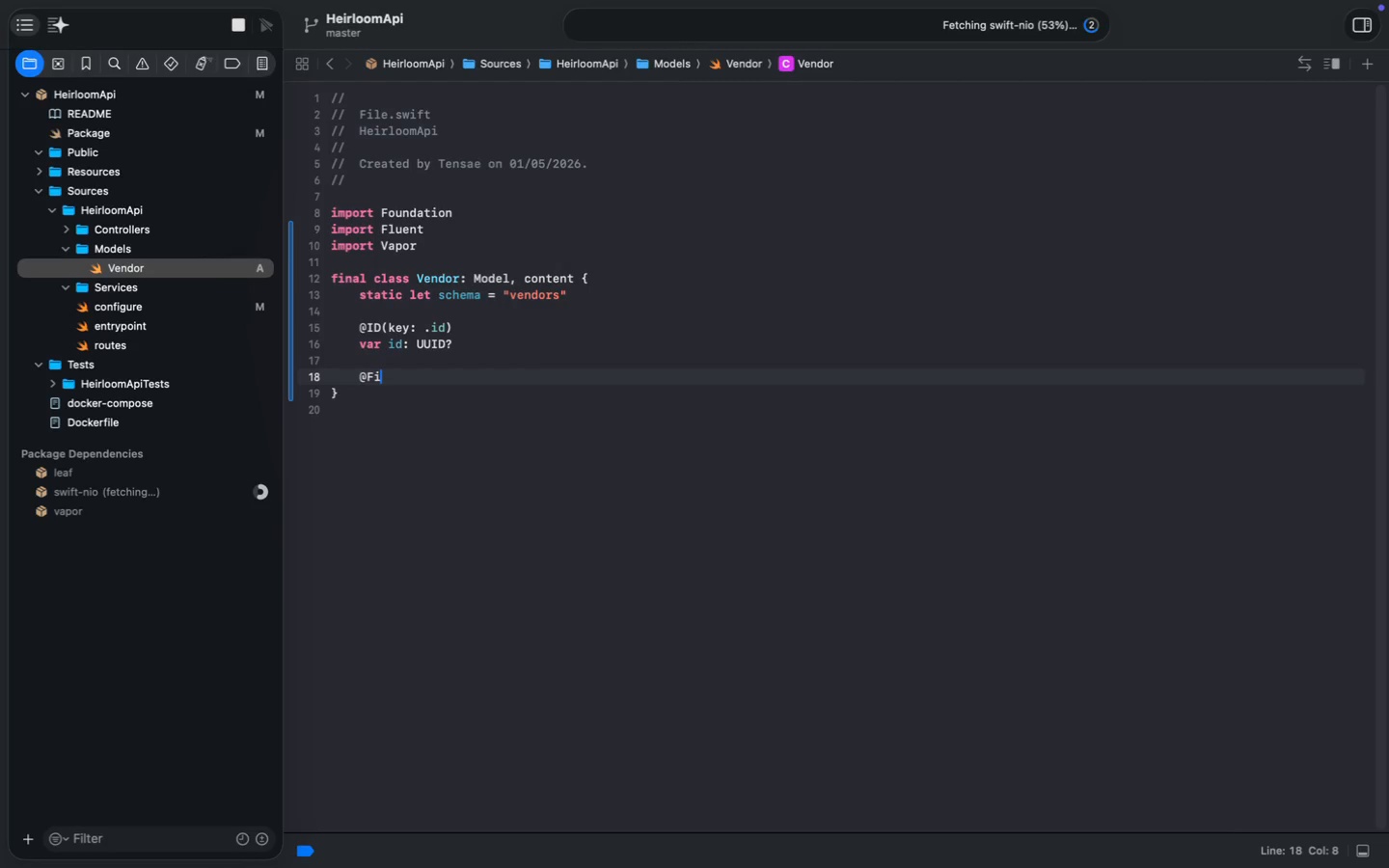 
key(Tab)
 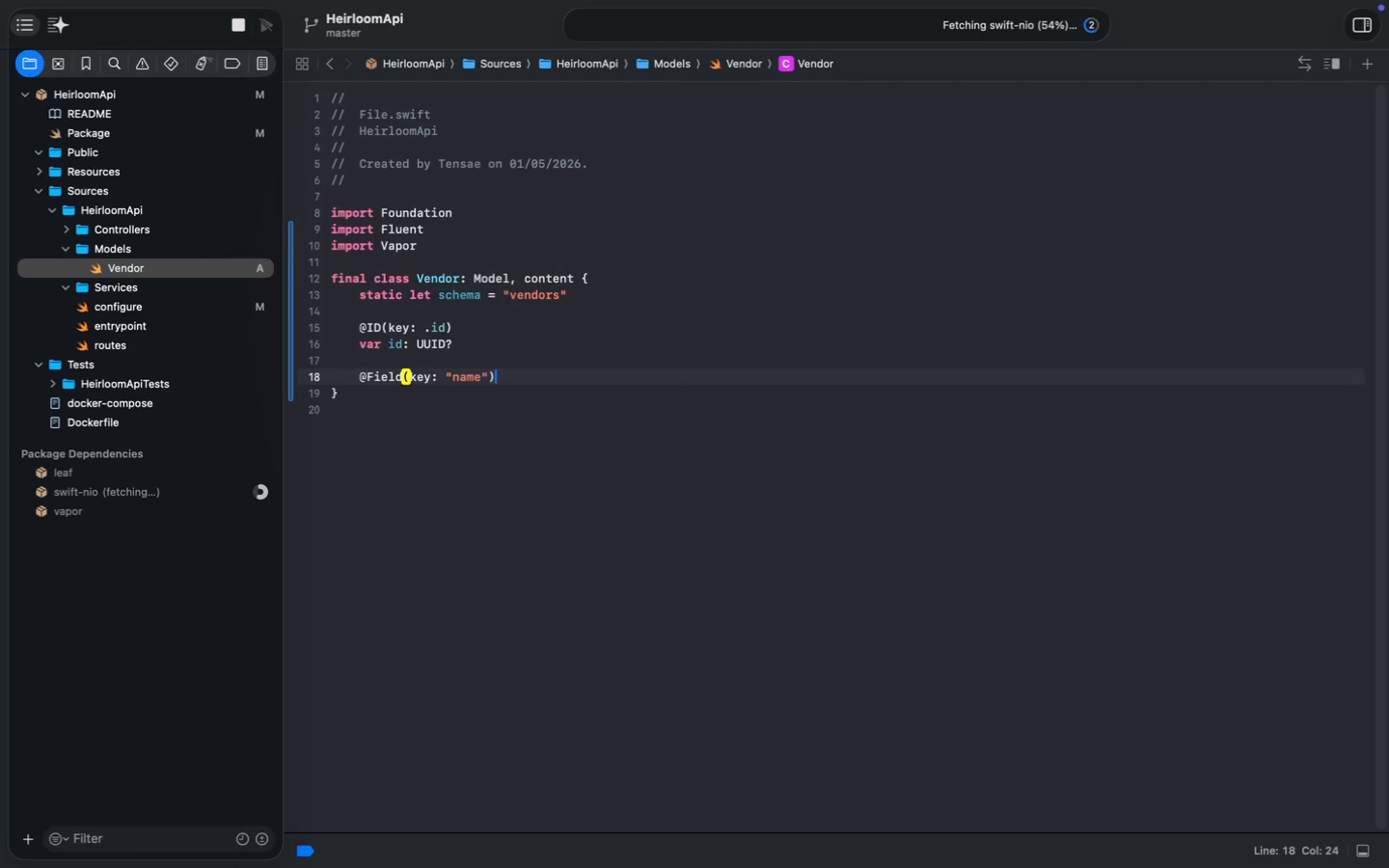 
key(Enter)
 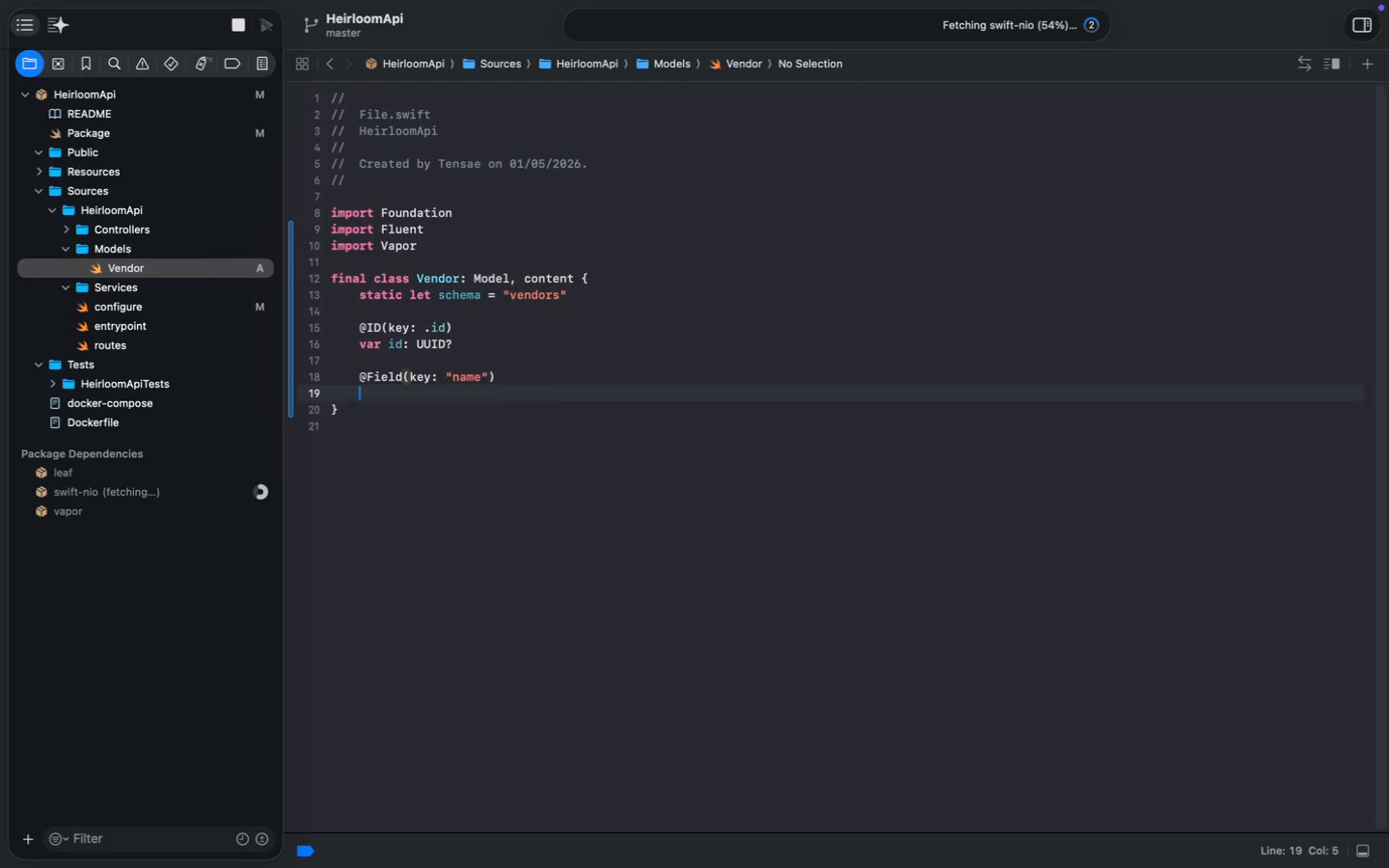 
type(var name = )
 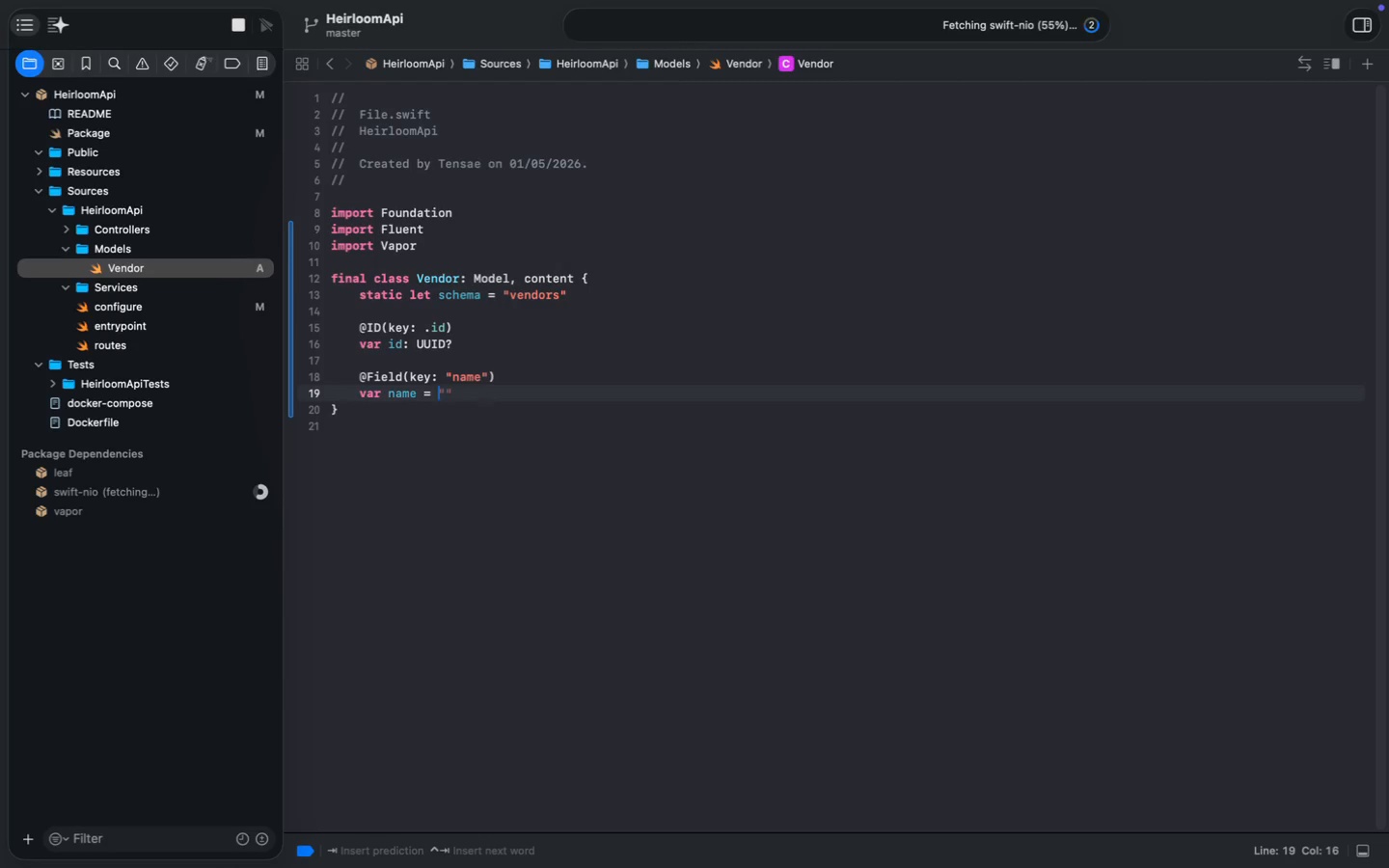 
wait(23.03)
 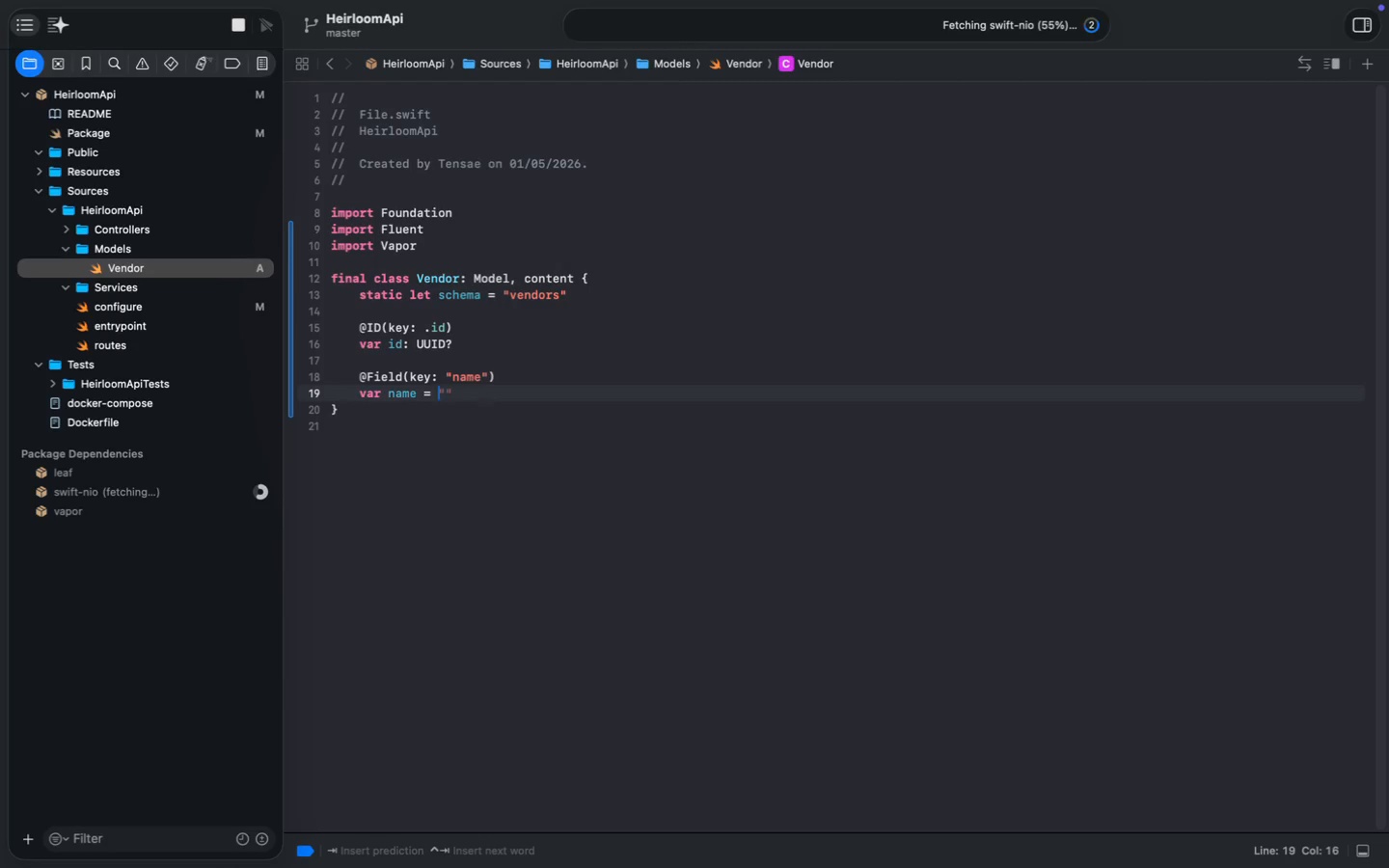 
hold_key(key=ShiftLeft, duration=0.94)
 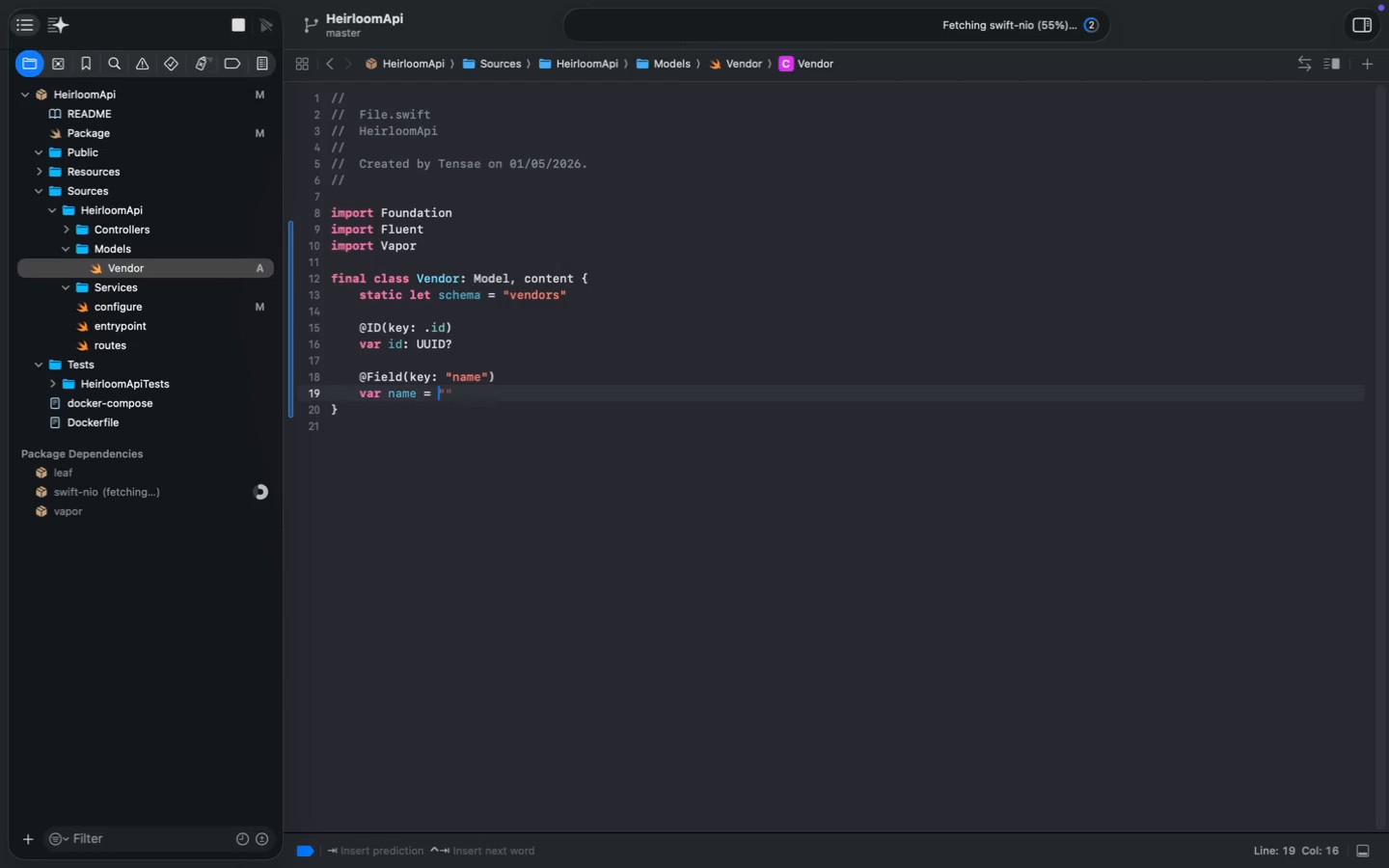 
key(Backspace)
key(Backspace)
key(Backspace)
type(: String)
 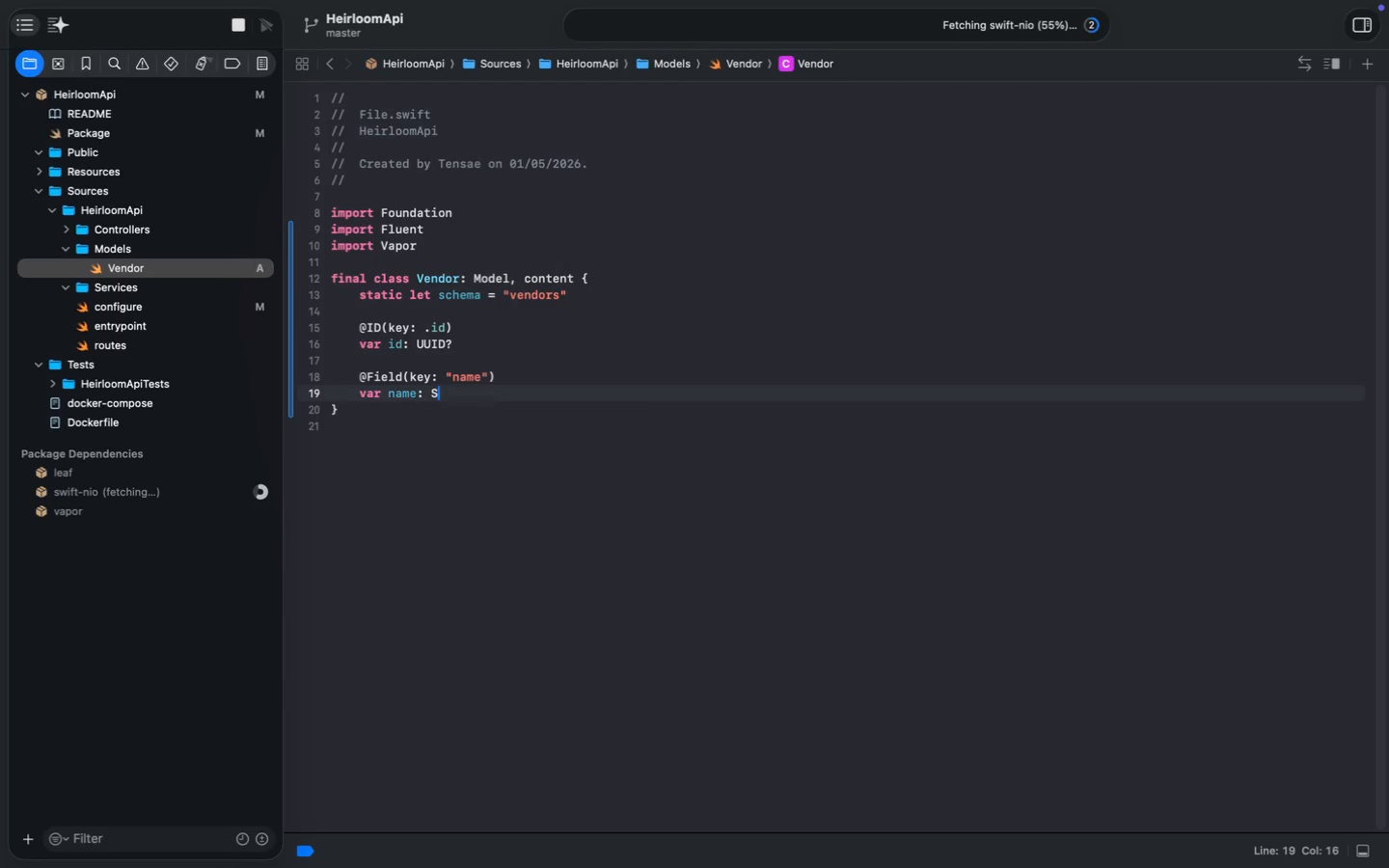 
 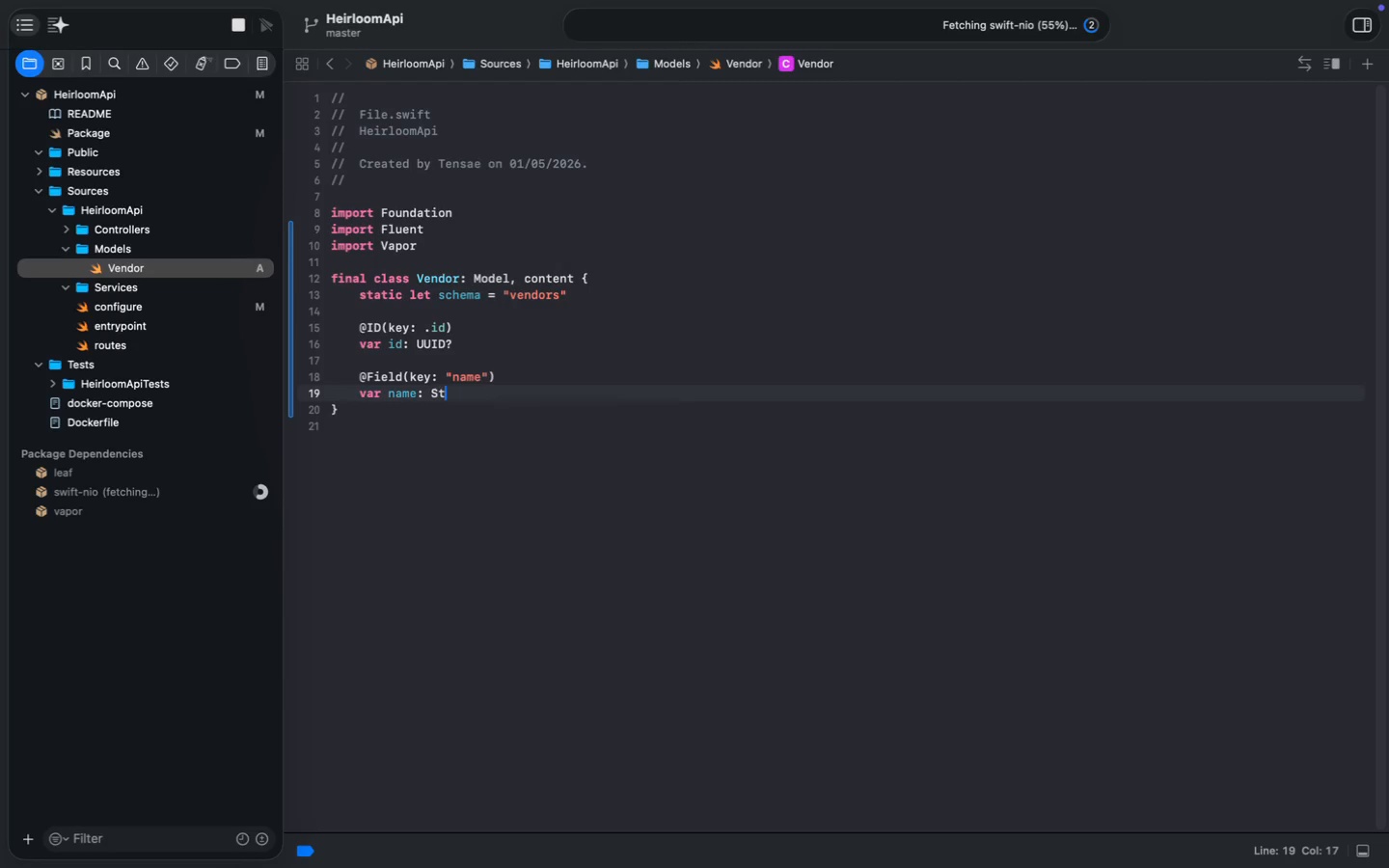 
key(Enter)
 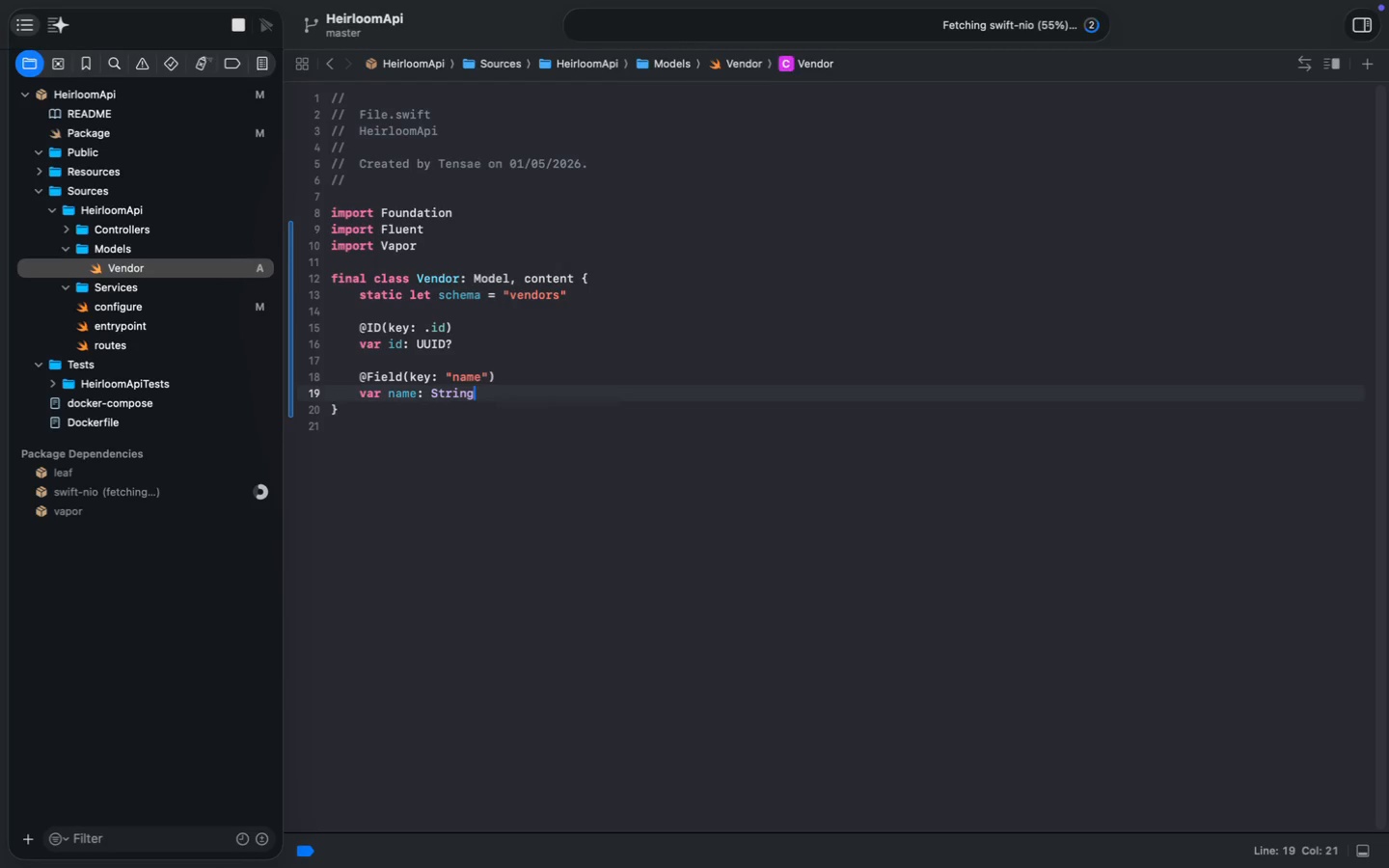 
key(Enter)
 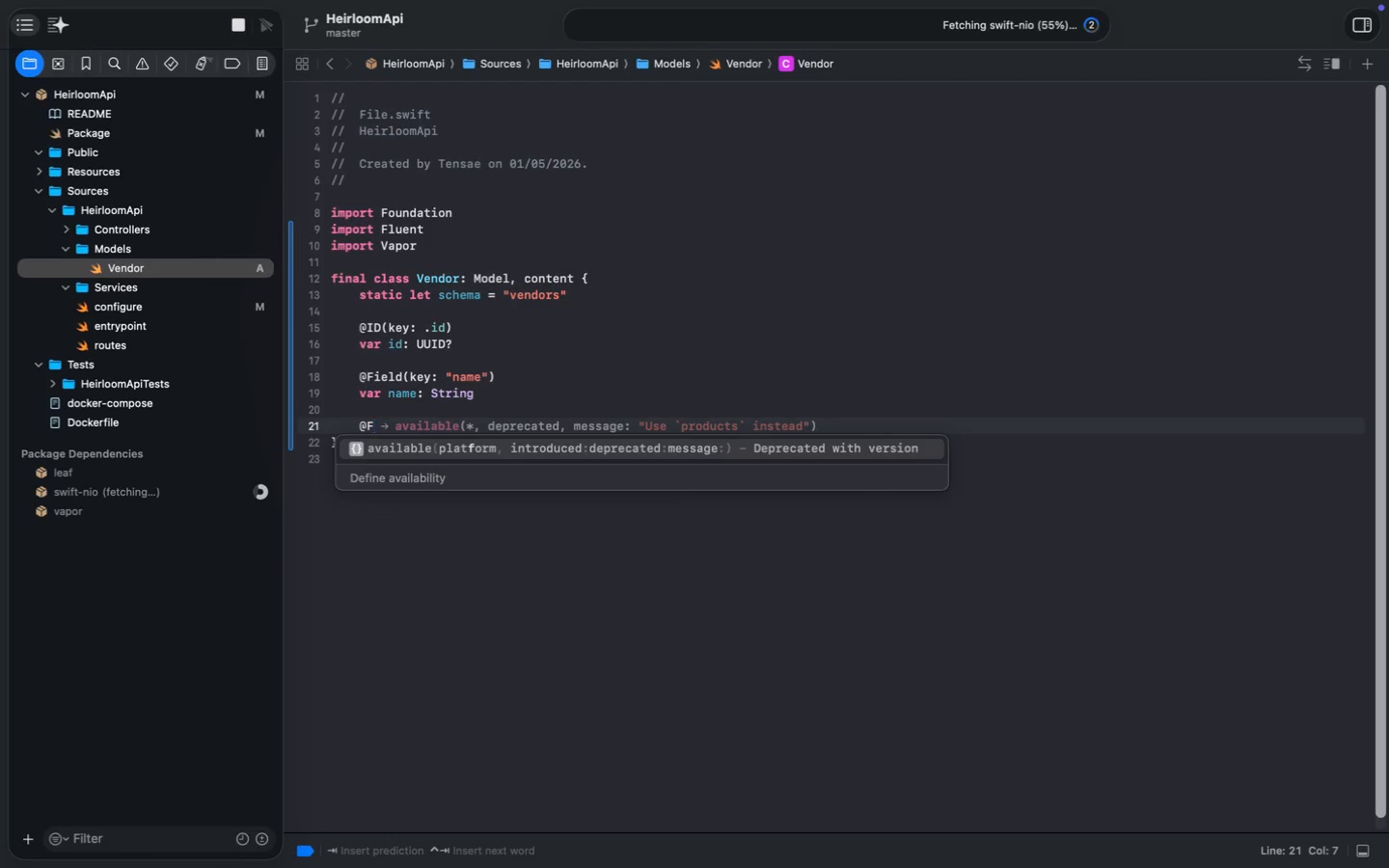 
type(@Field()
 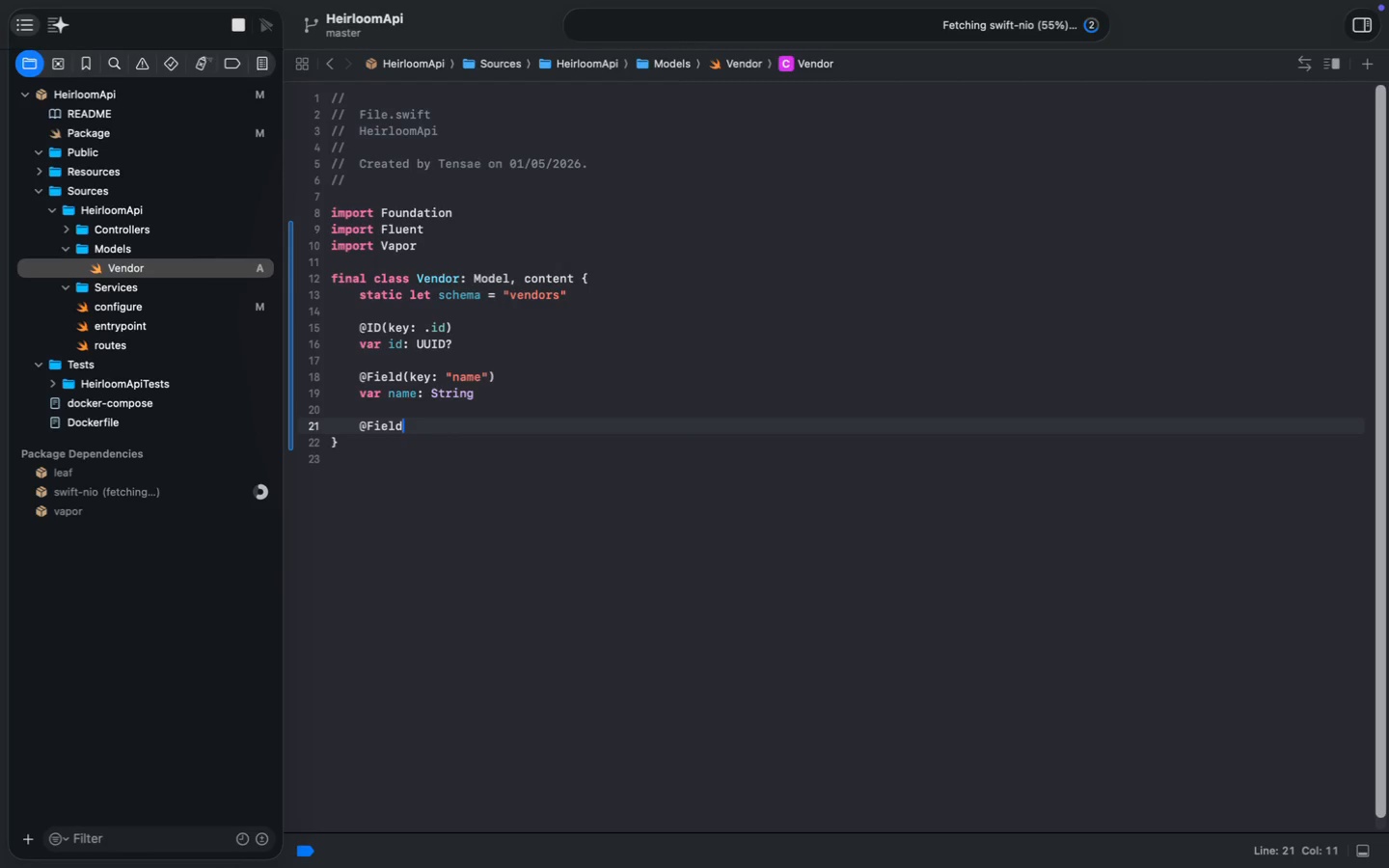 
wait(5.21)
 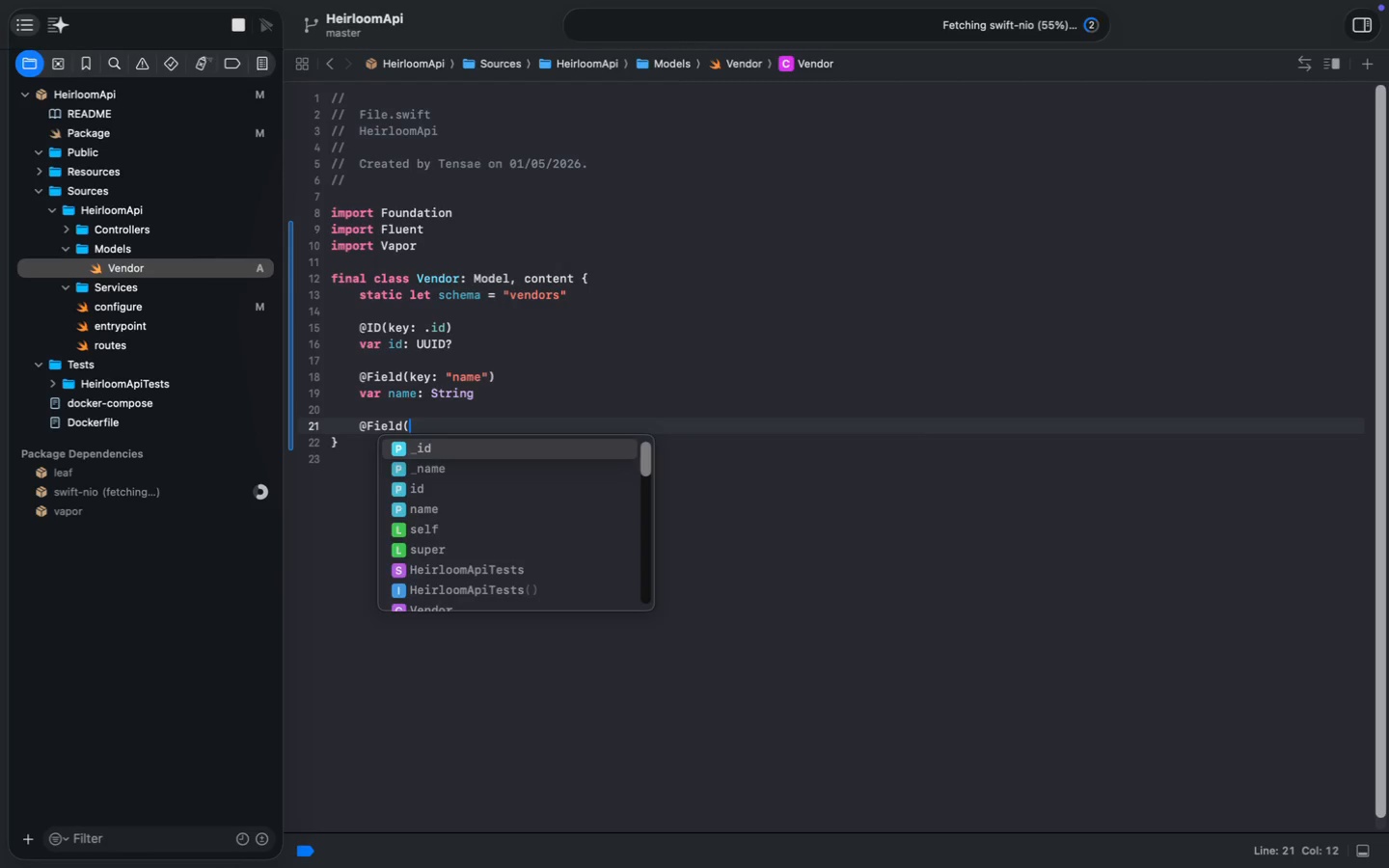 
type(key: "productT)
key(Backspace)
type(Rate)
 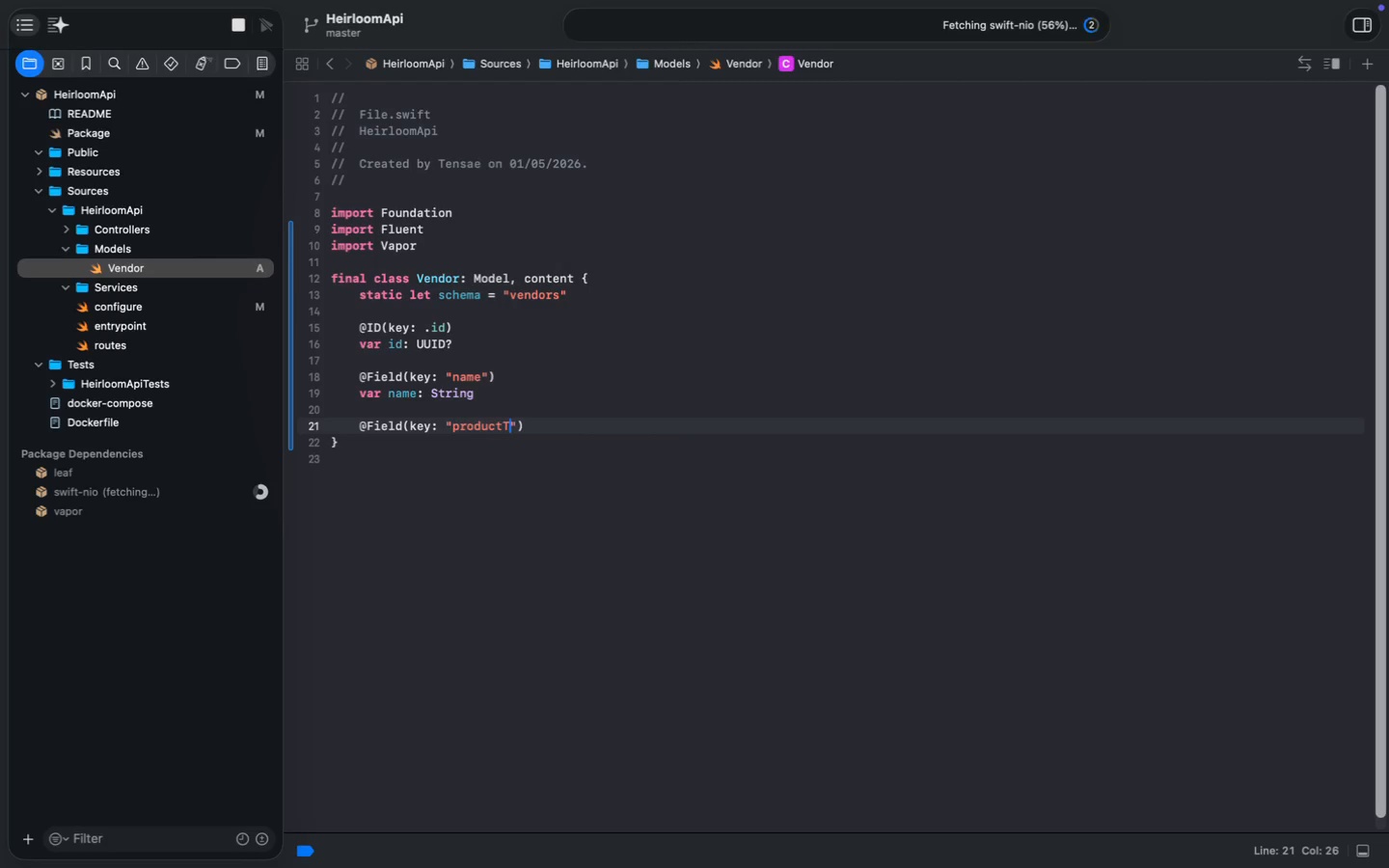 
 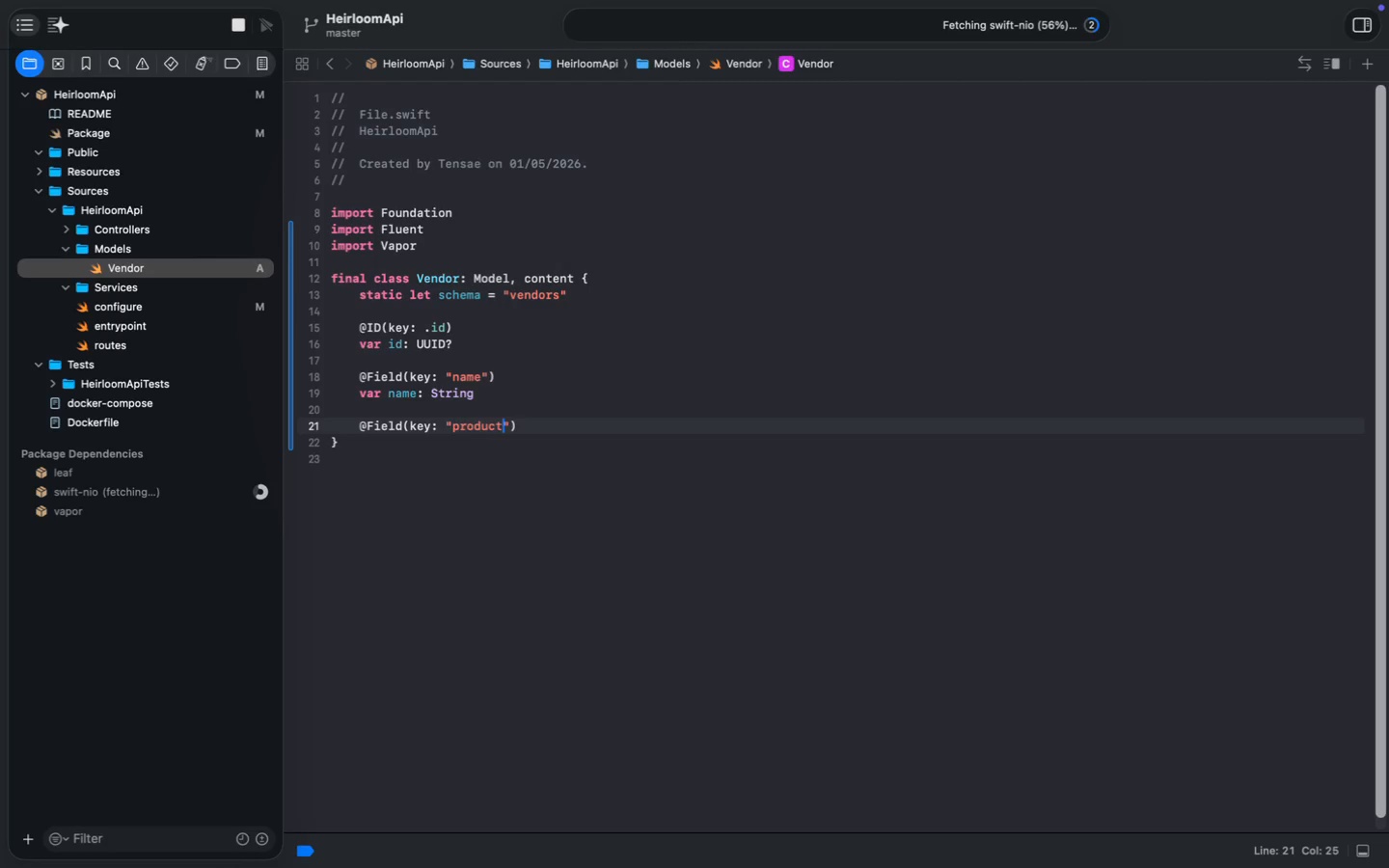 
key(Meta+MetaRight)
 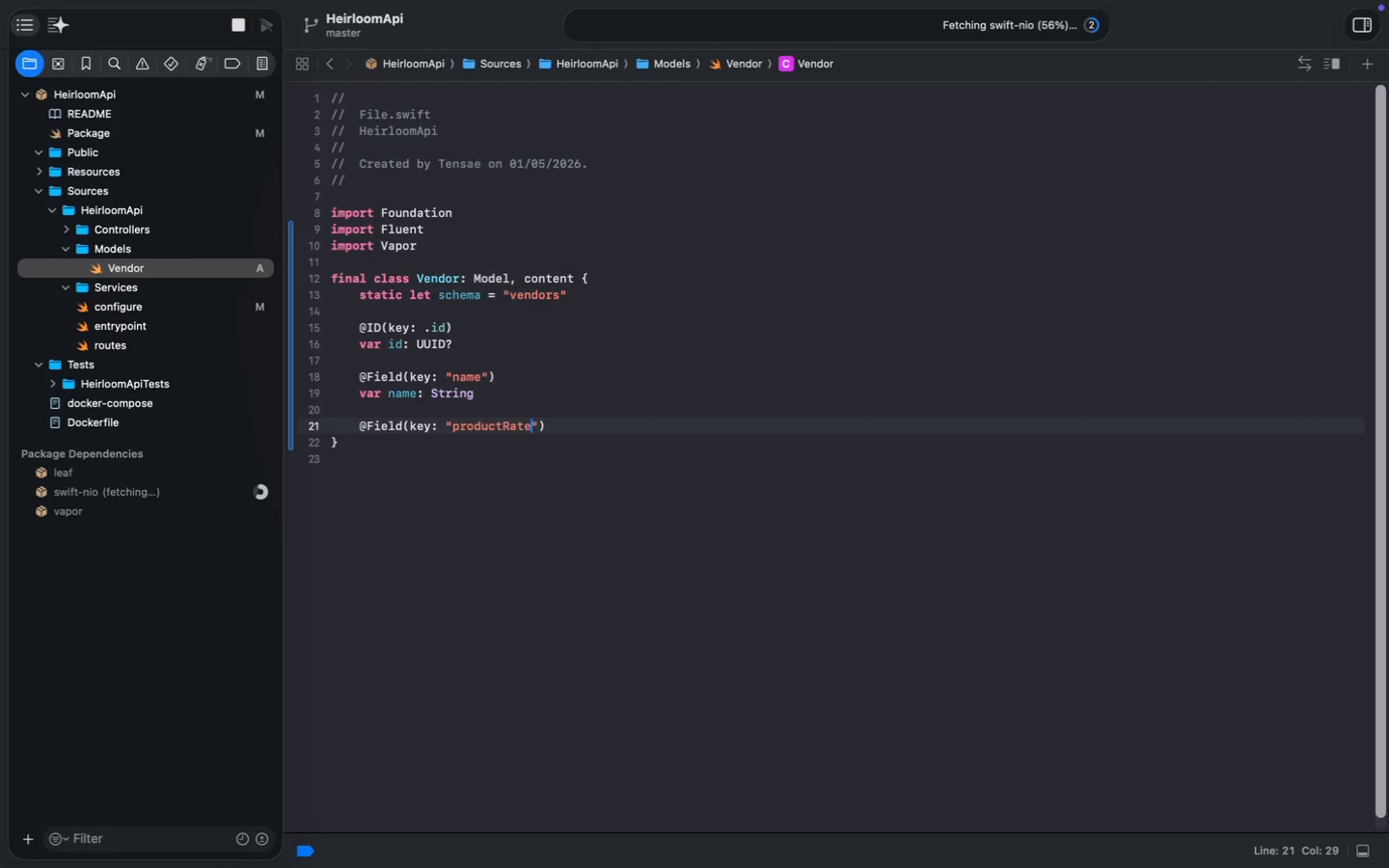 
key(Meta+ArrowRight)
 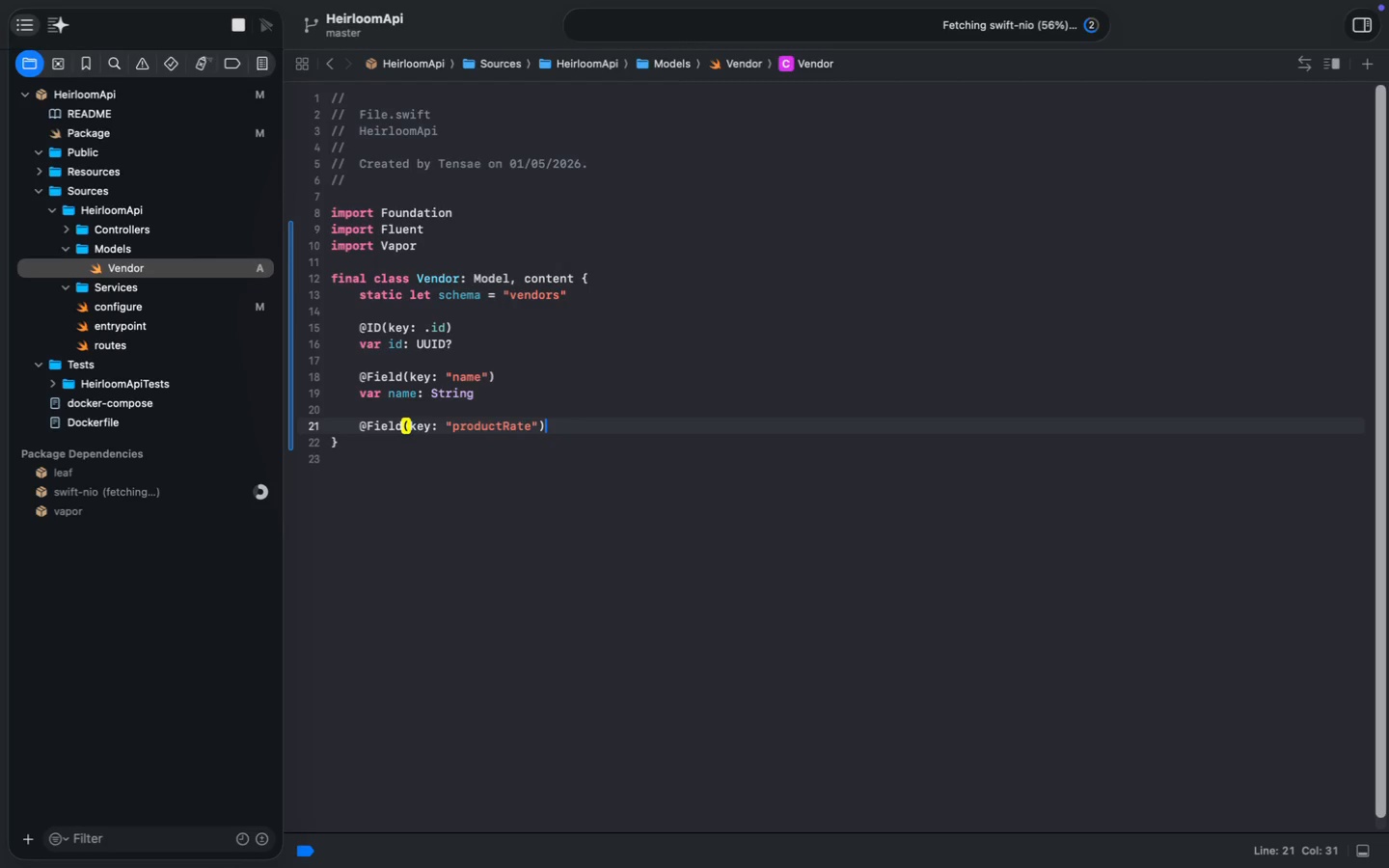 
key(Enter)
 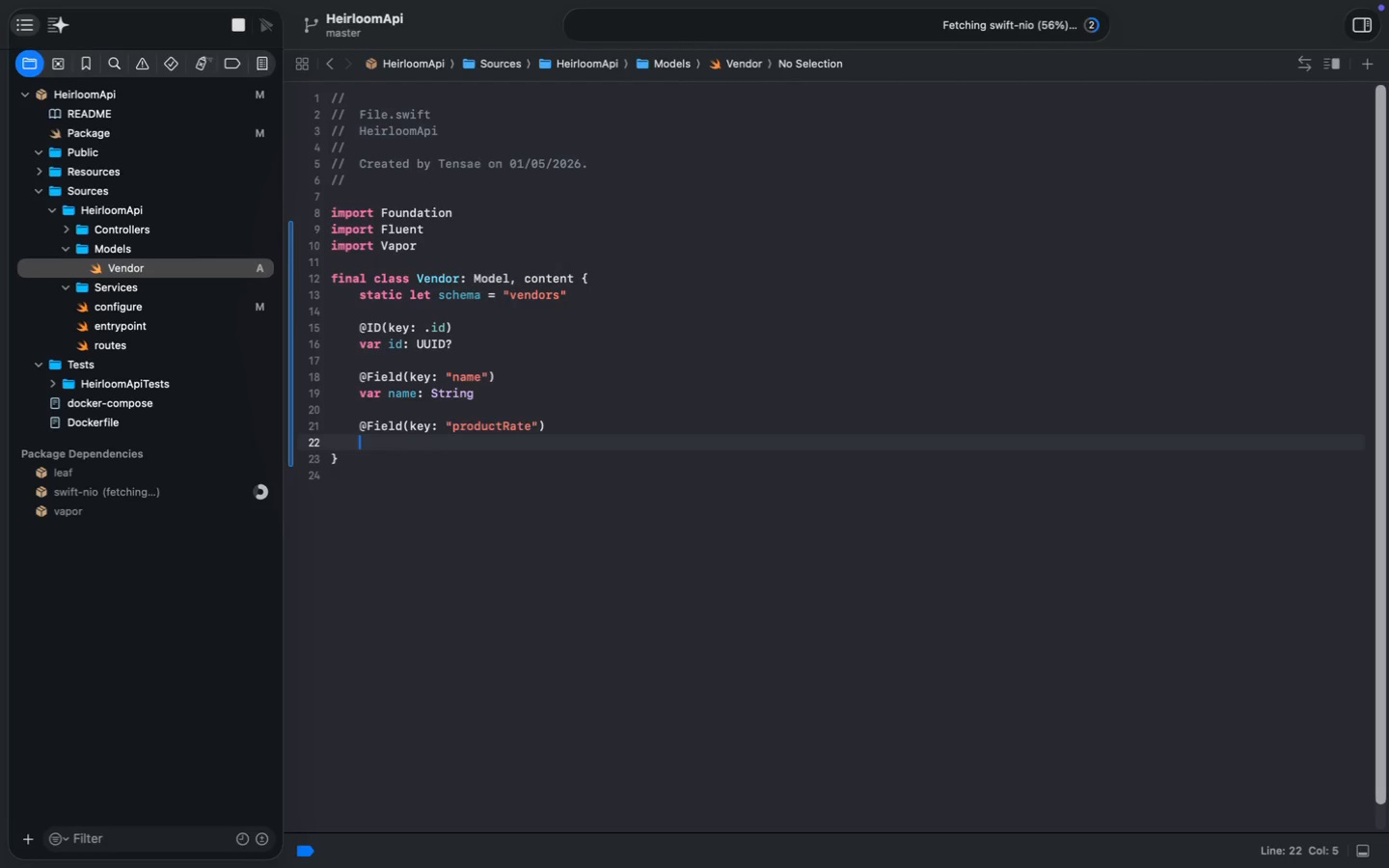 
type(var peodutRate: Decimal)
 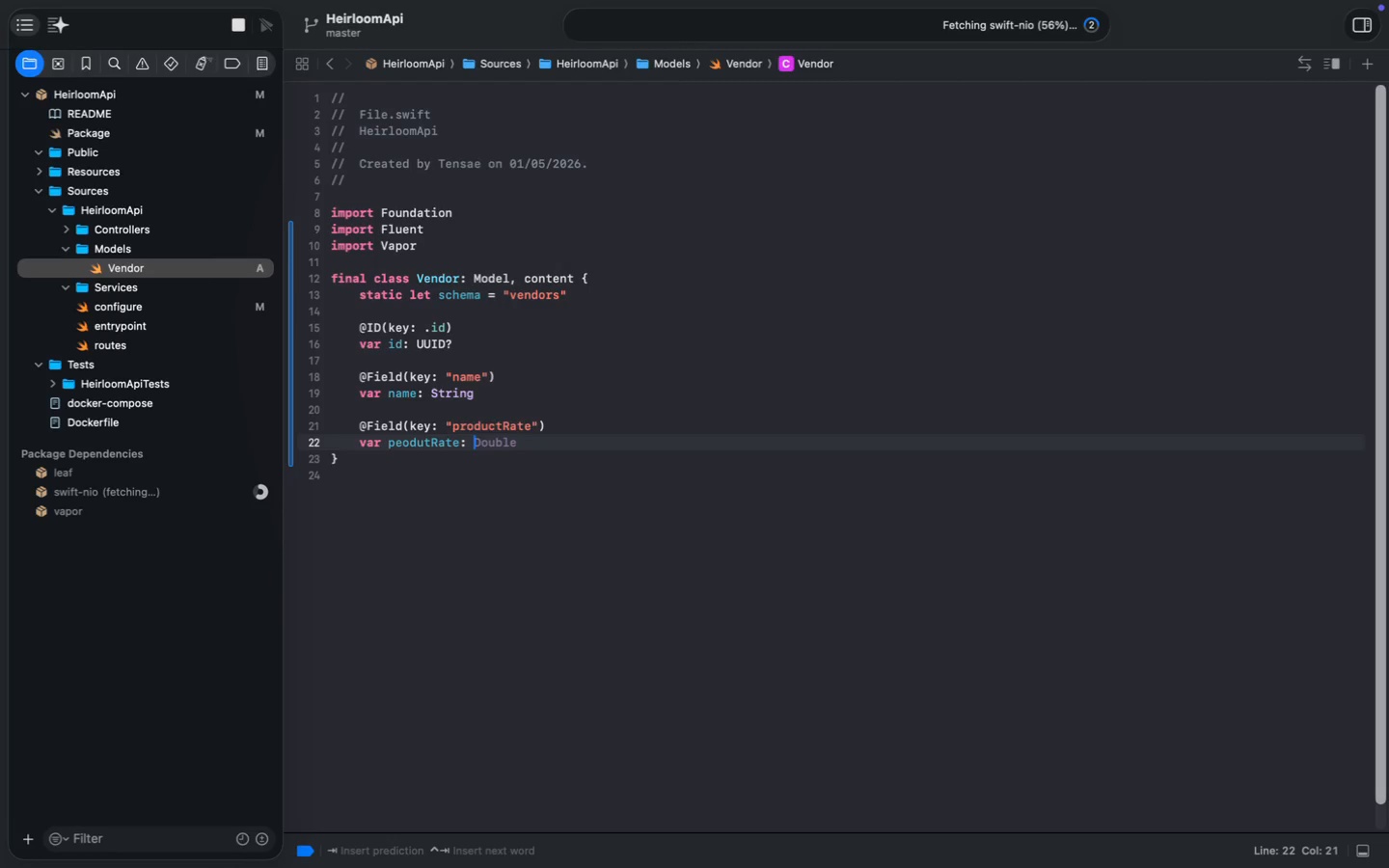 
 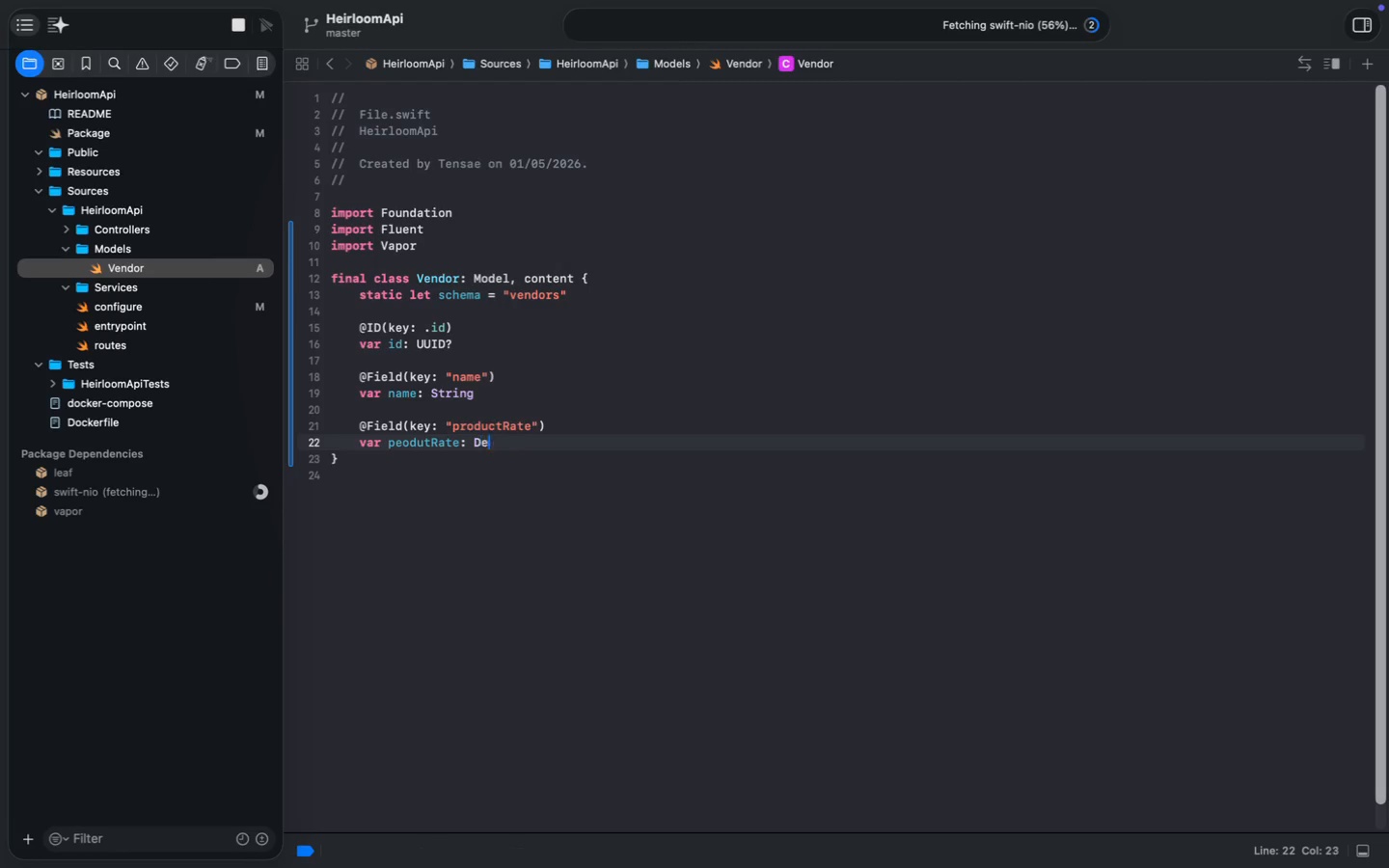 
key(Enter)
 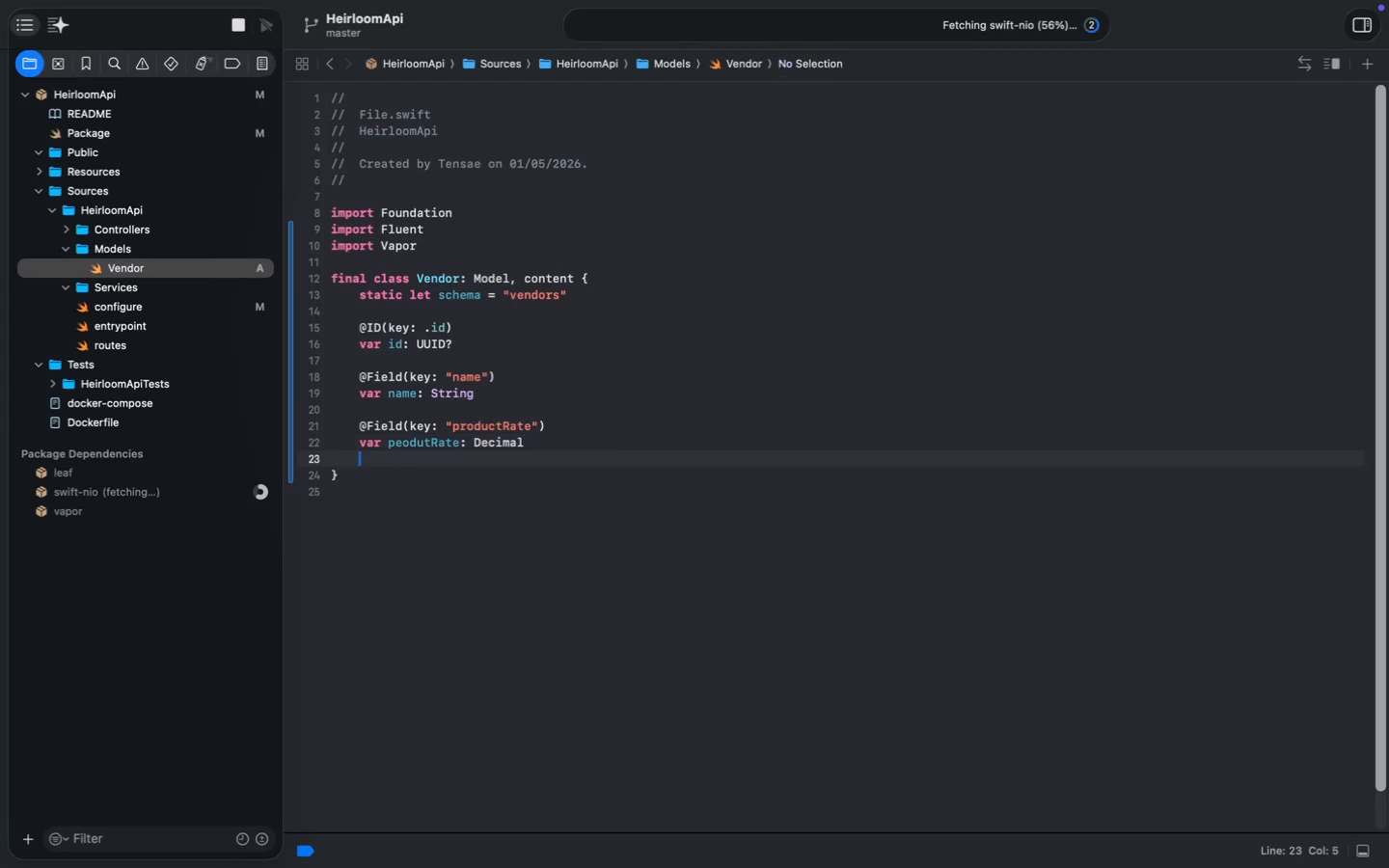 
key(Enter)
 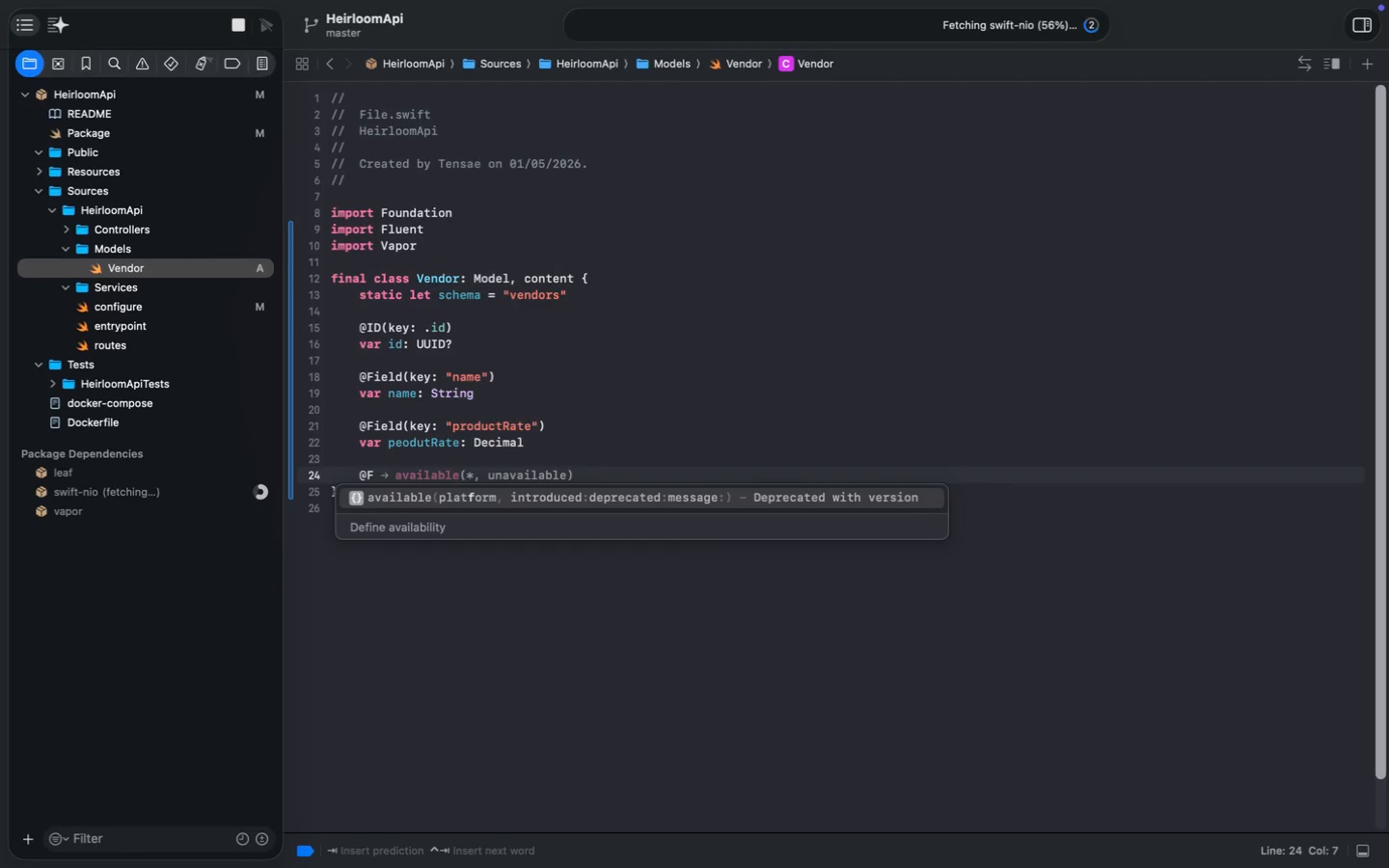 
type(@Field()
 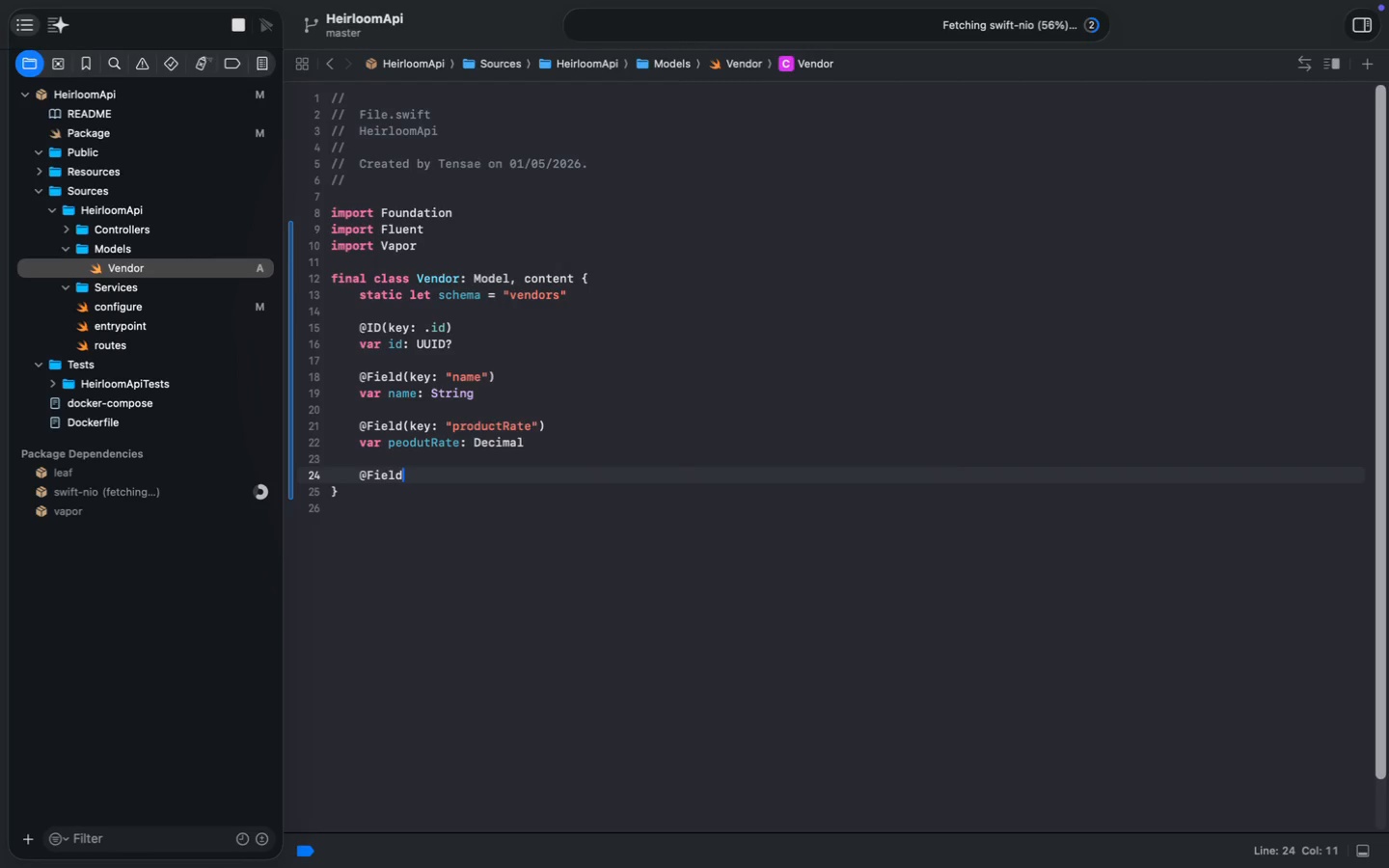 
type(K)
key(Backspace)
type(key: "alcoholRate)
 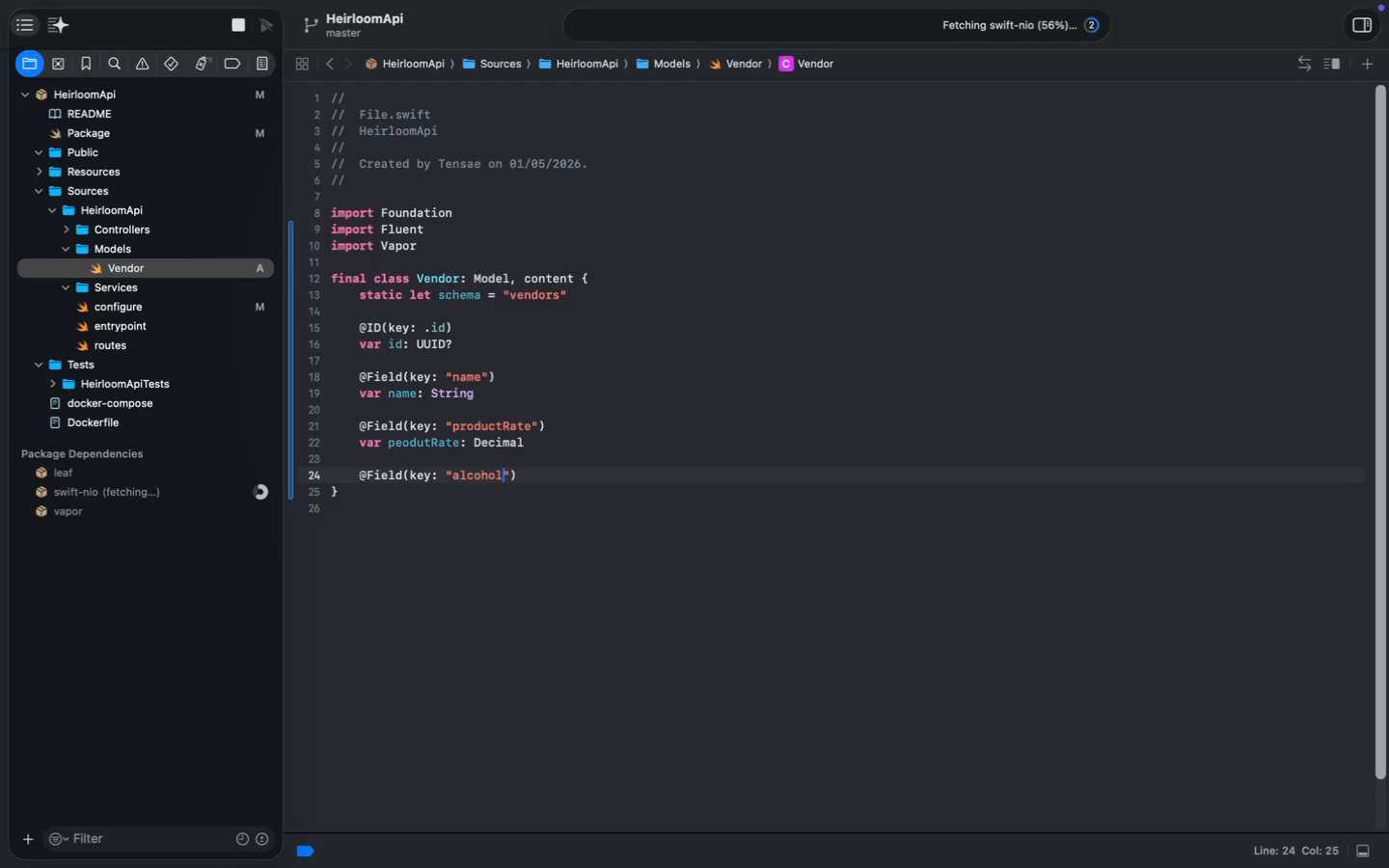 
key(Meta+MetaRight)
 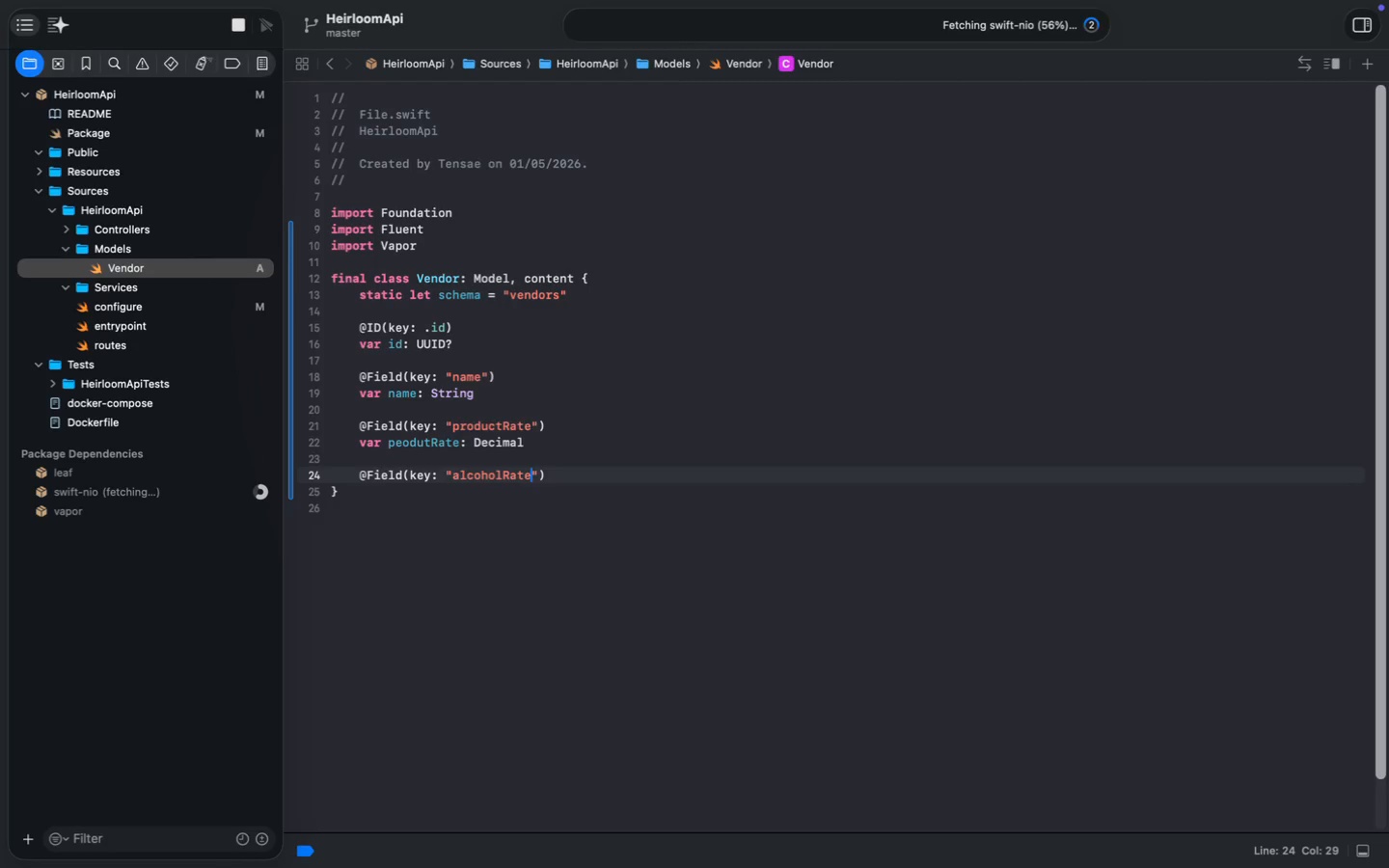 
key(Meta+ArrowRight)
 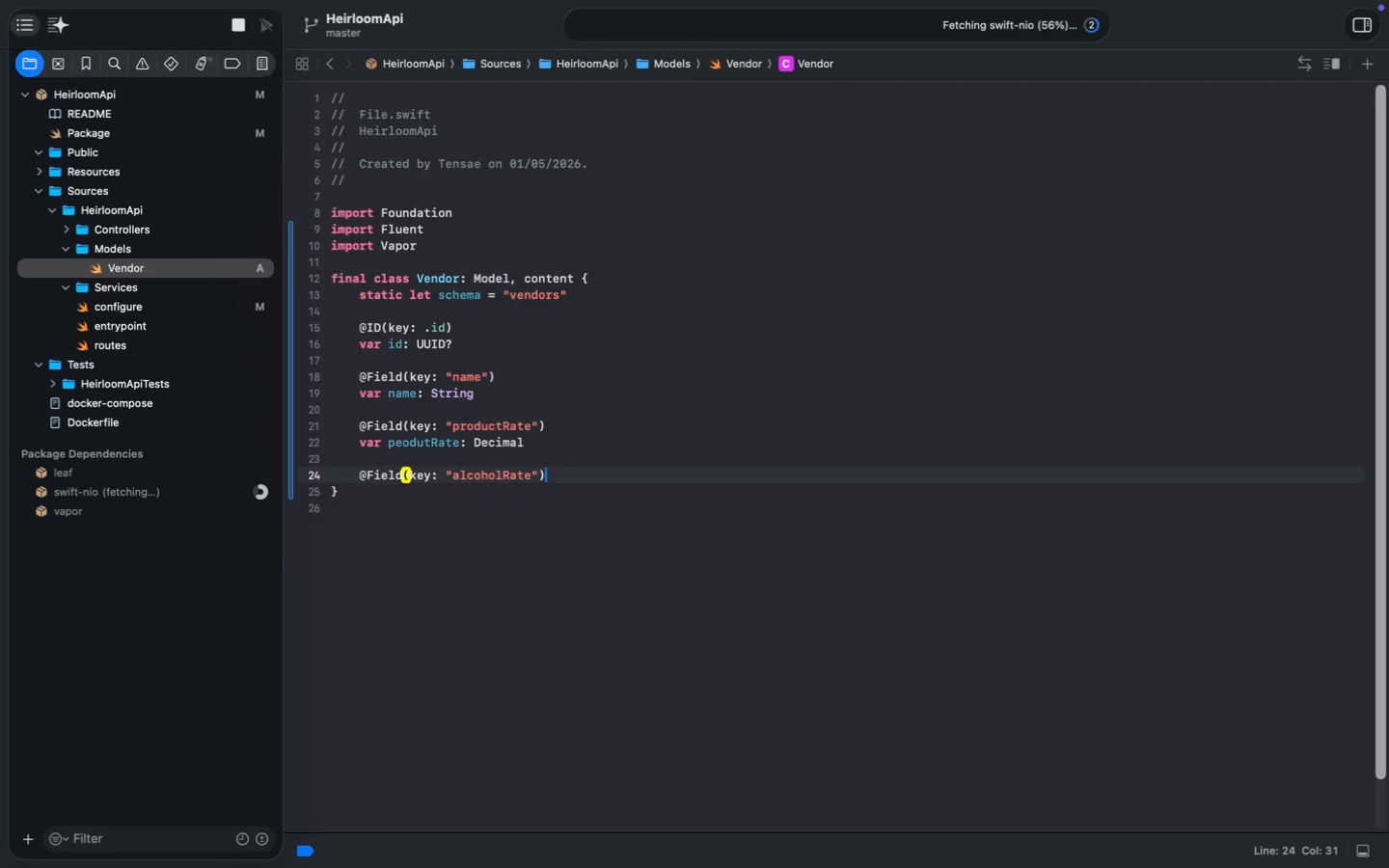 
key(Enter)
 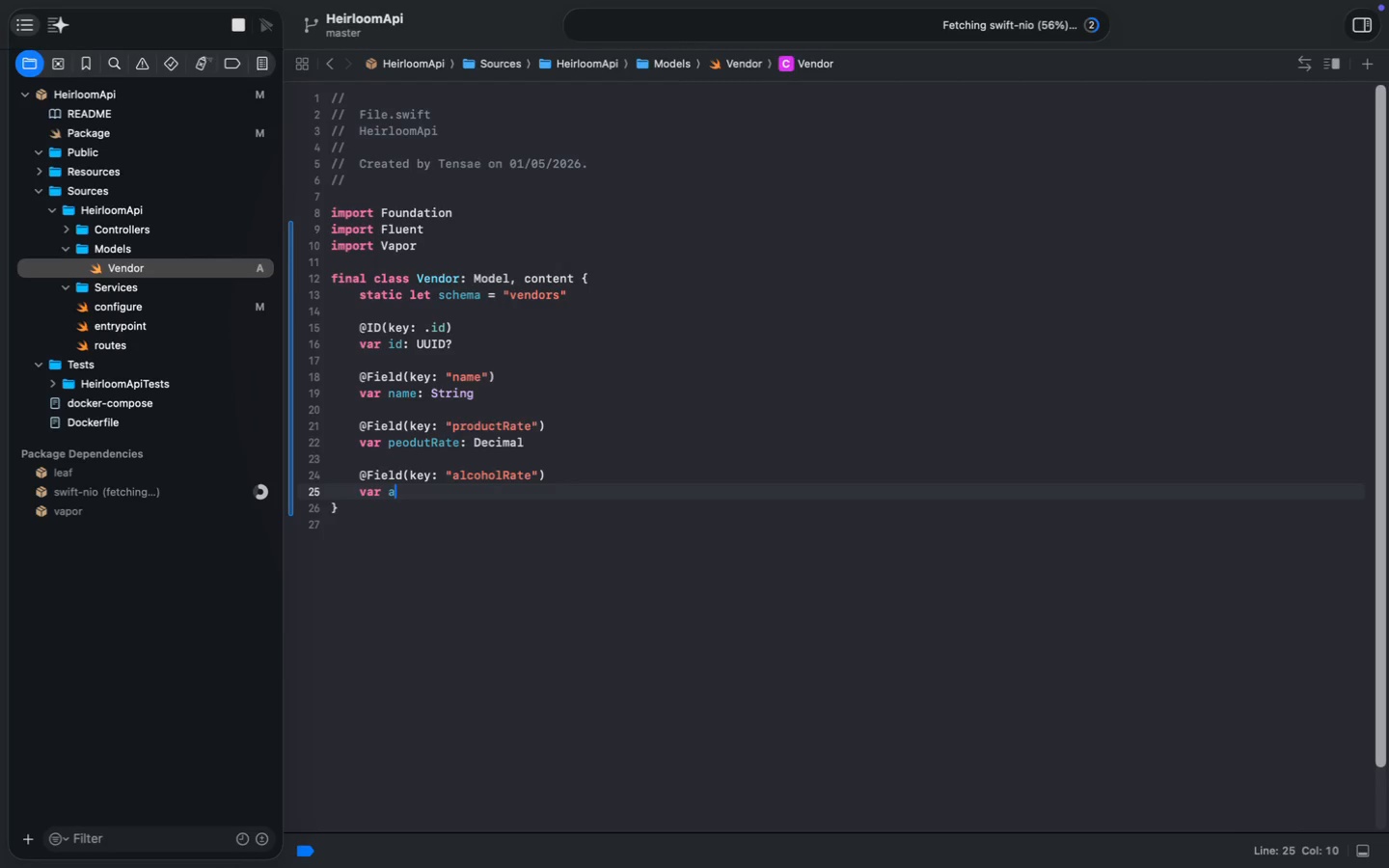 
type(var alcoholRate: Deco)
key(Backspace)
type(imal)
 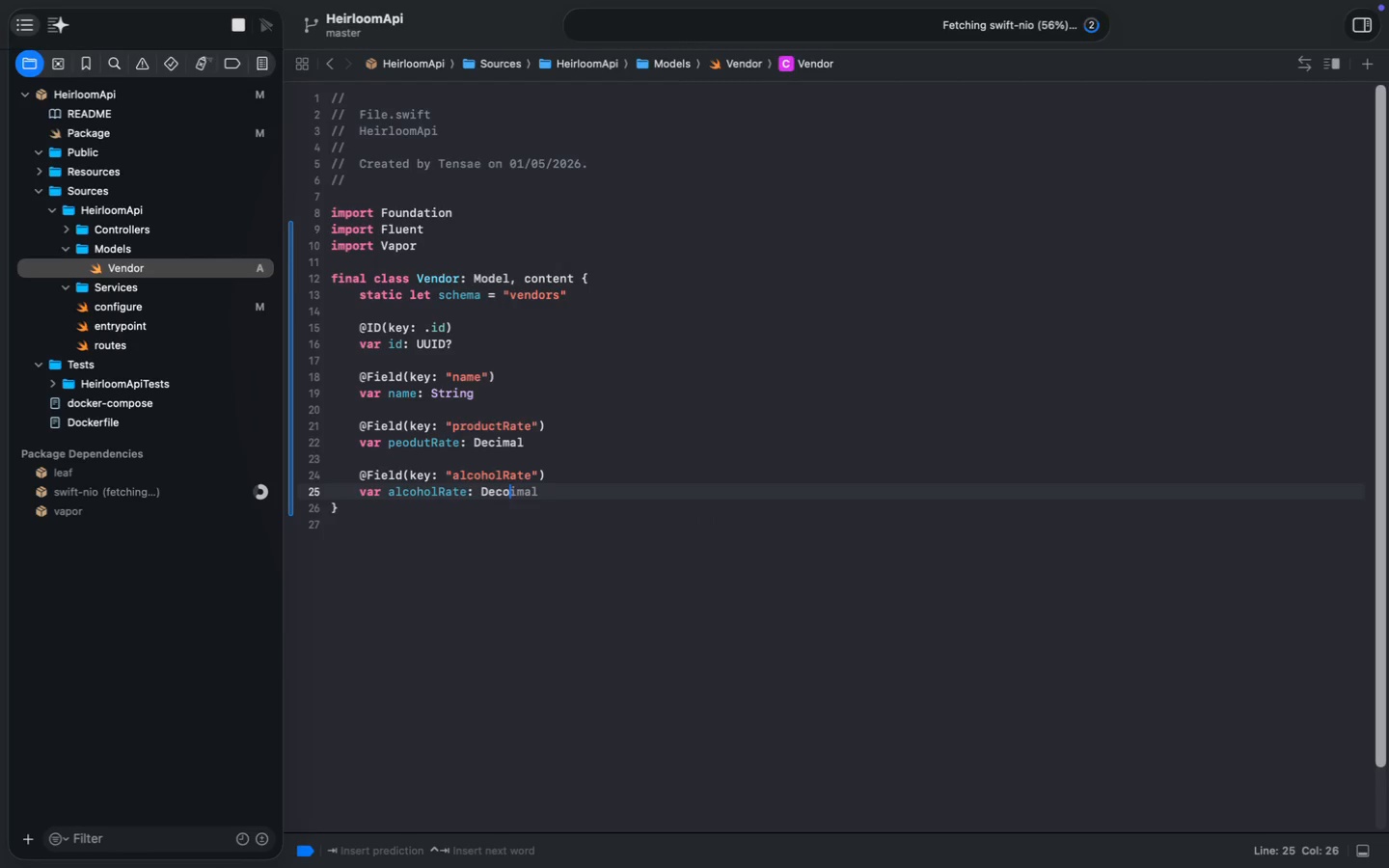 
wait(5.56)
 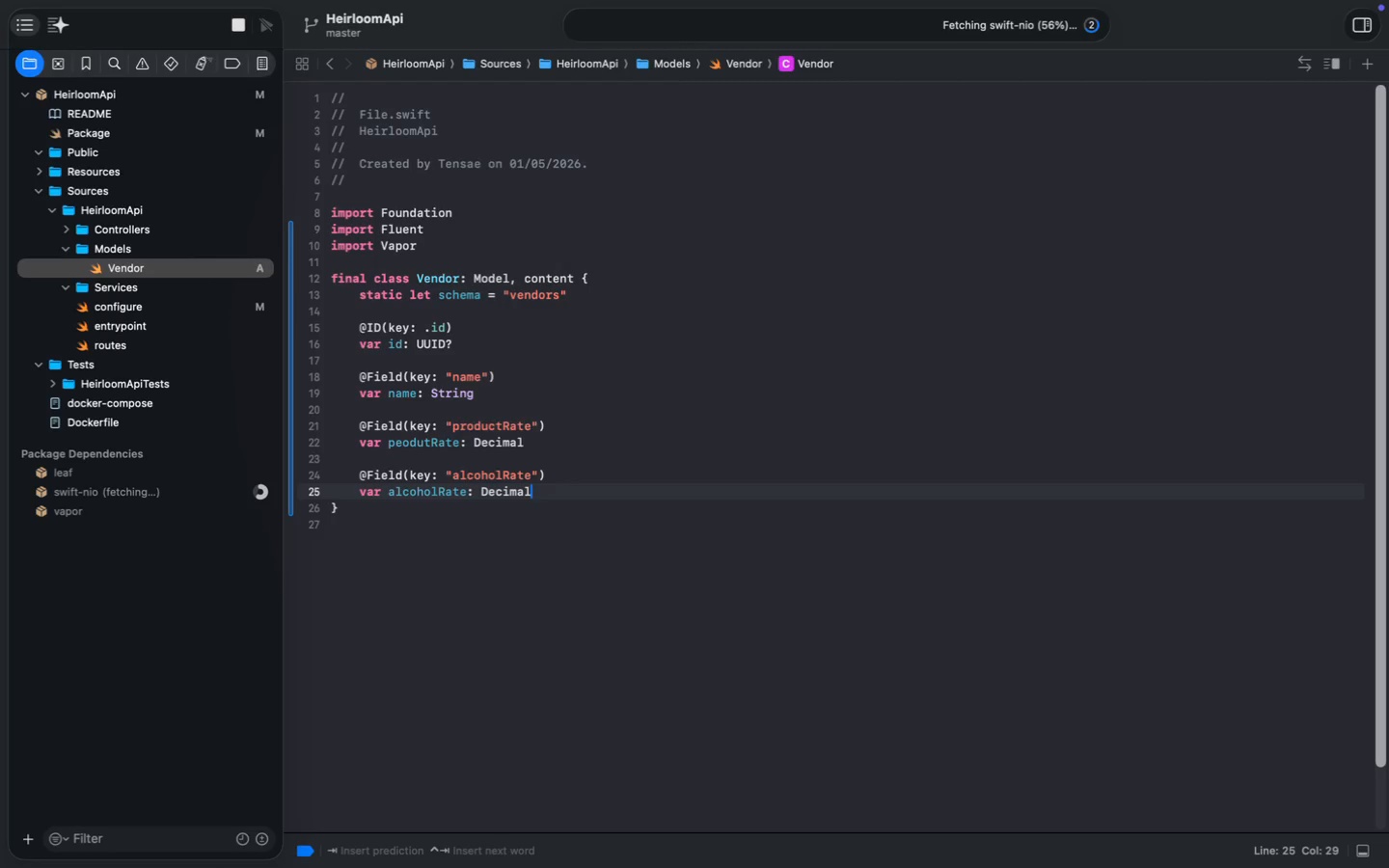 
key(Enter)
 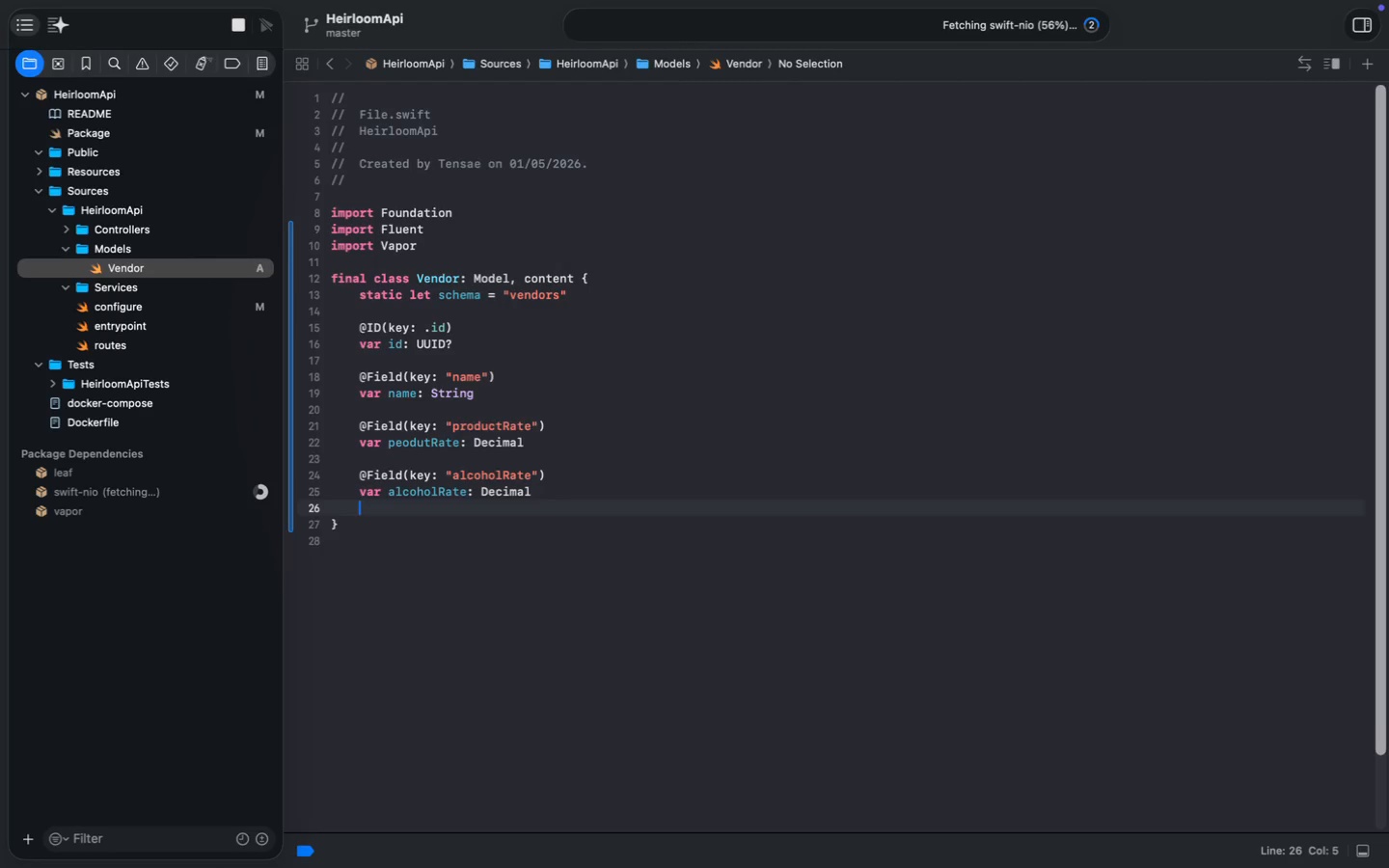 
key(Enter)
 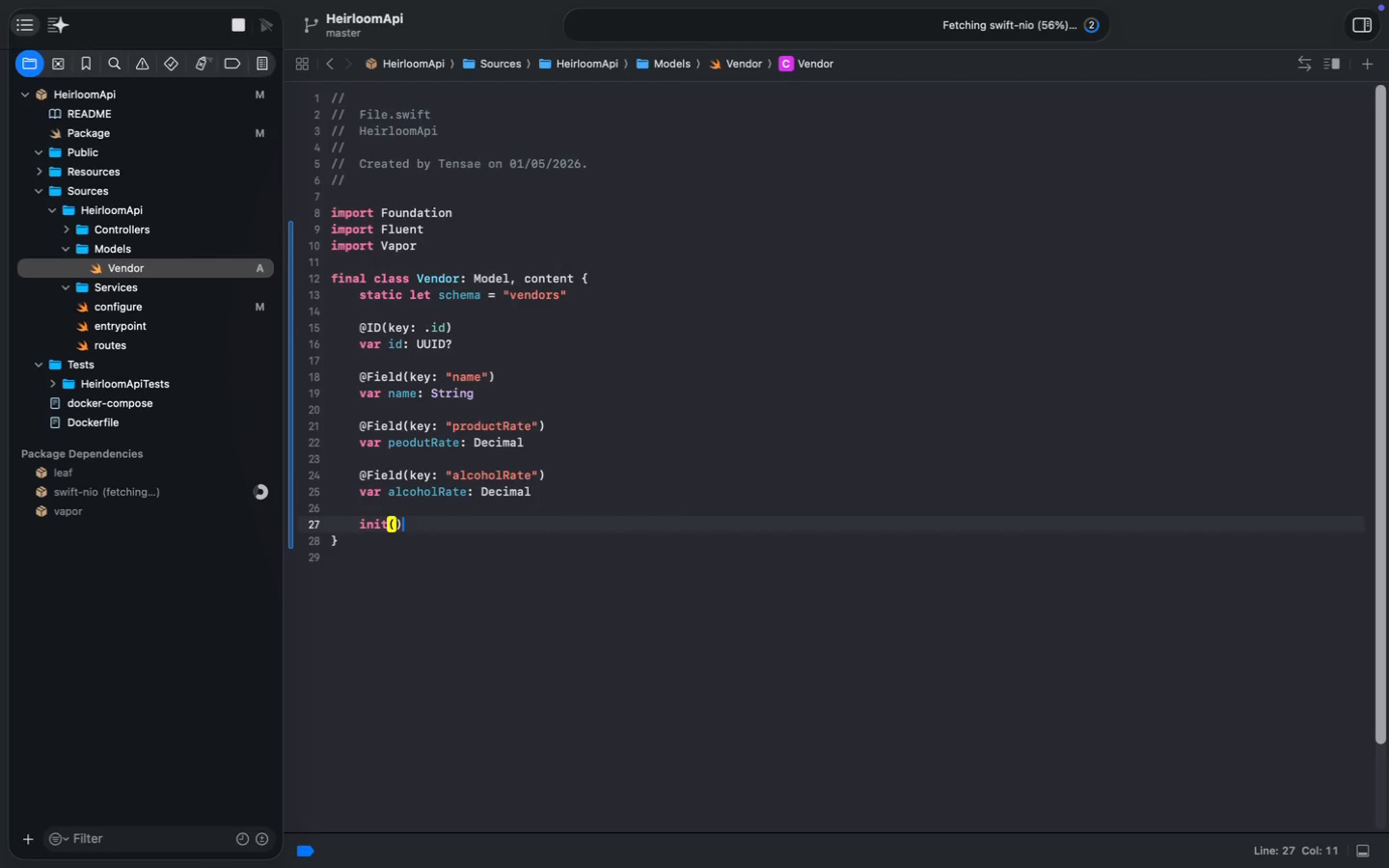 
type(init() {)
 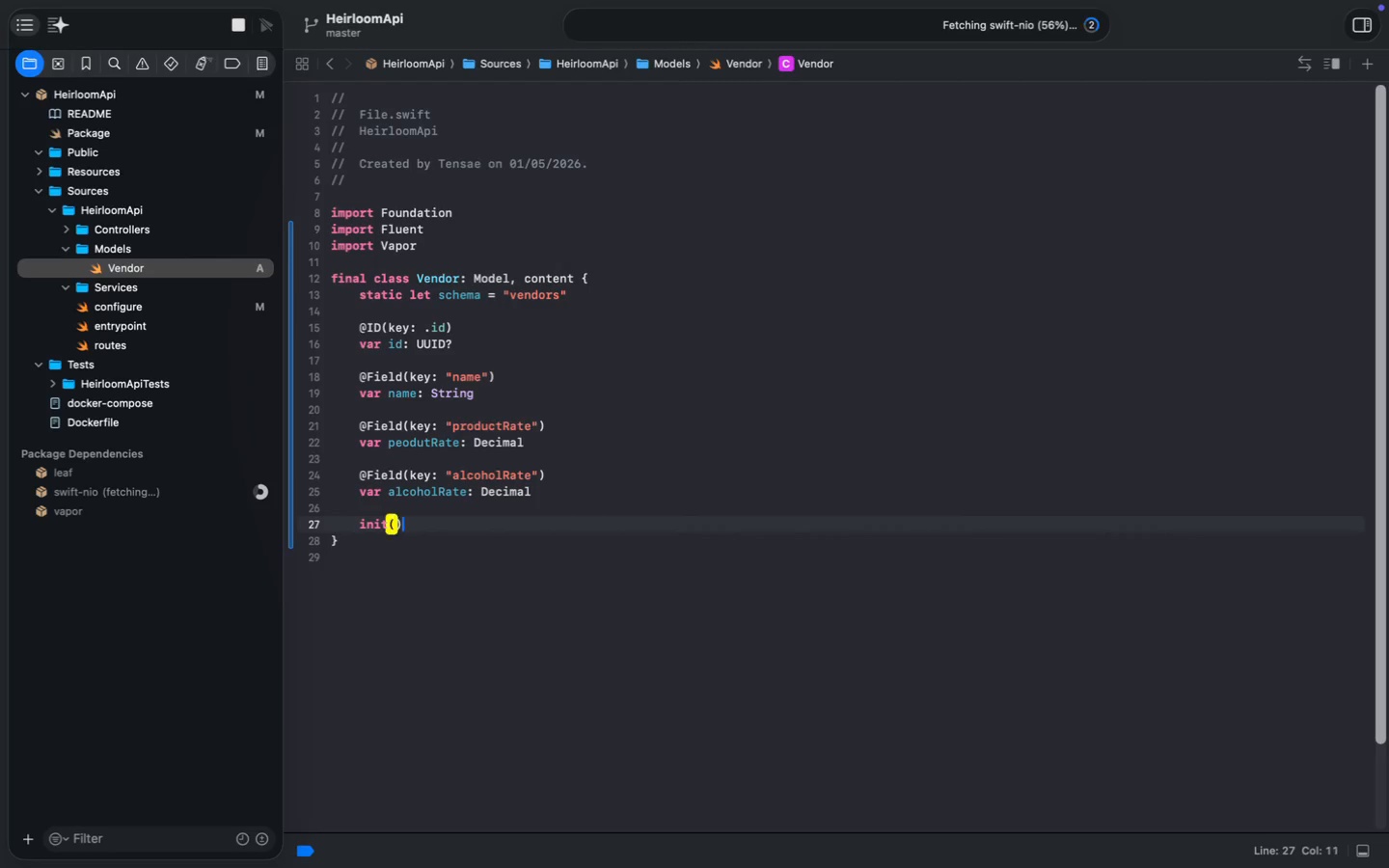 
 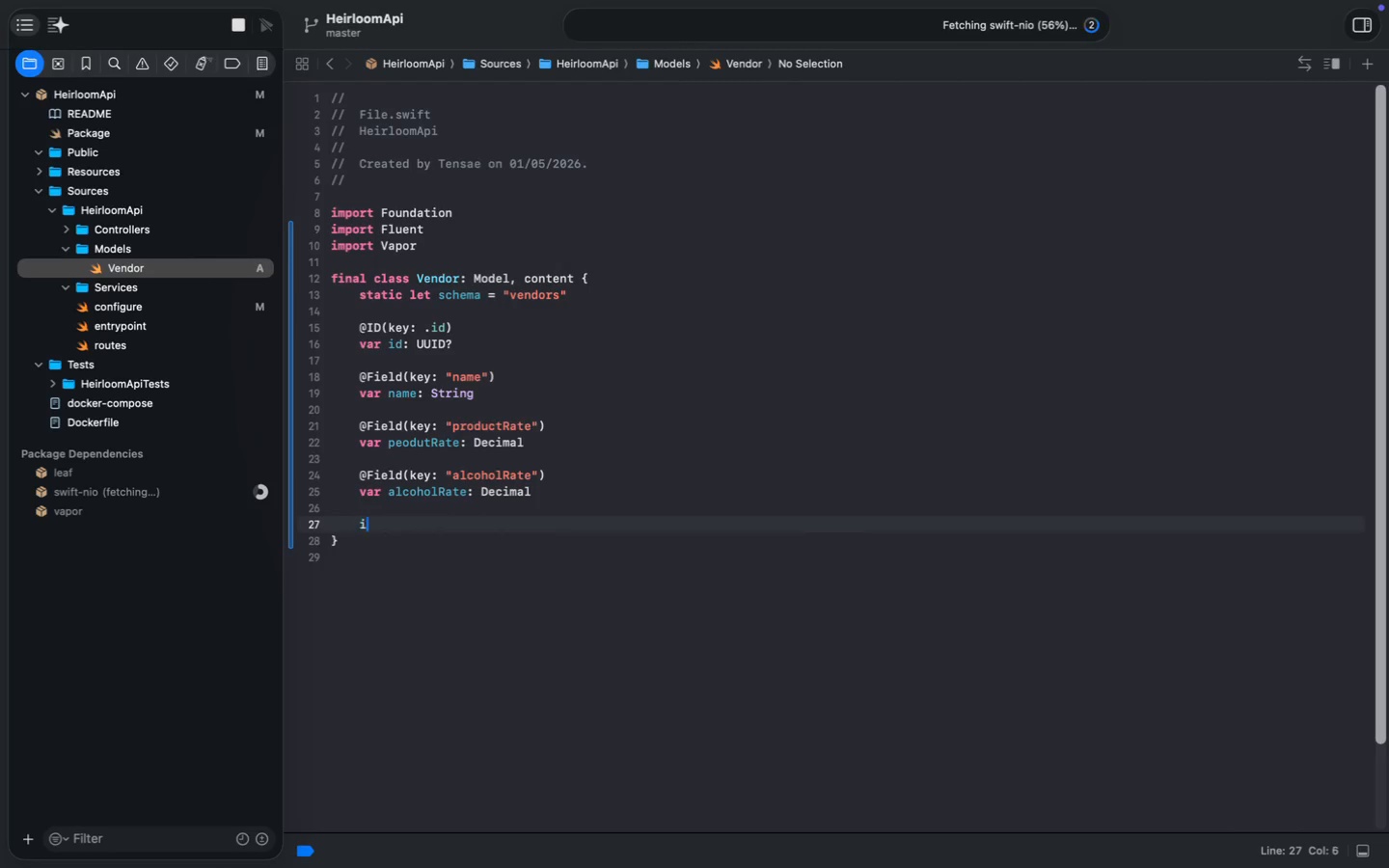 
key(Enter)
 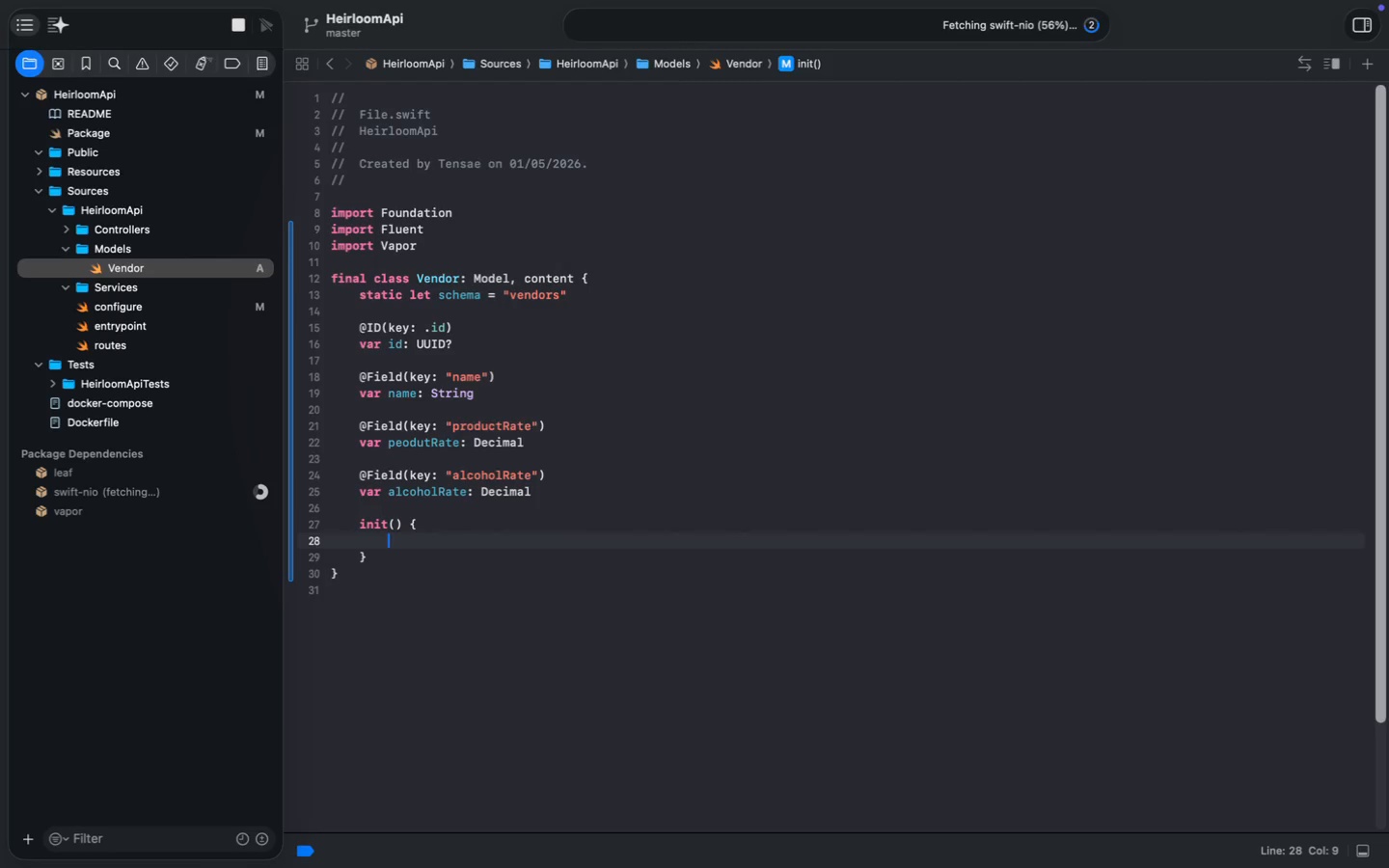 
key(Meta+Z)
 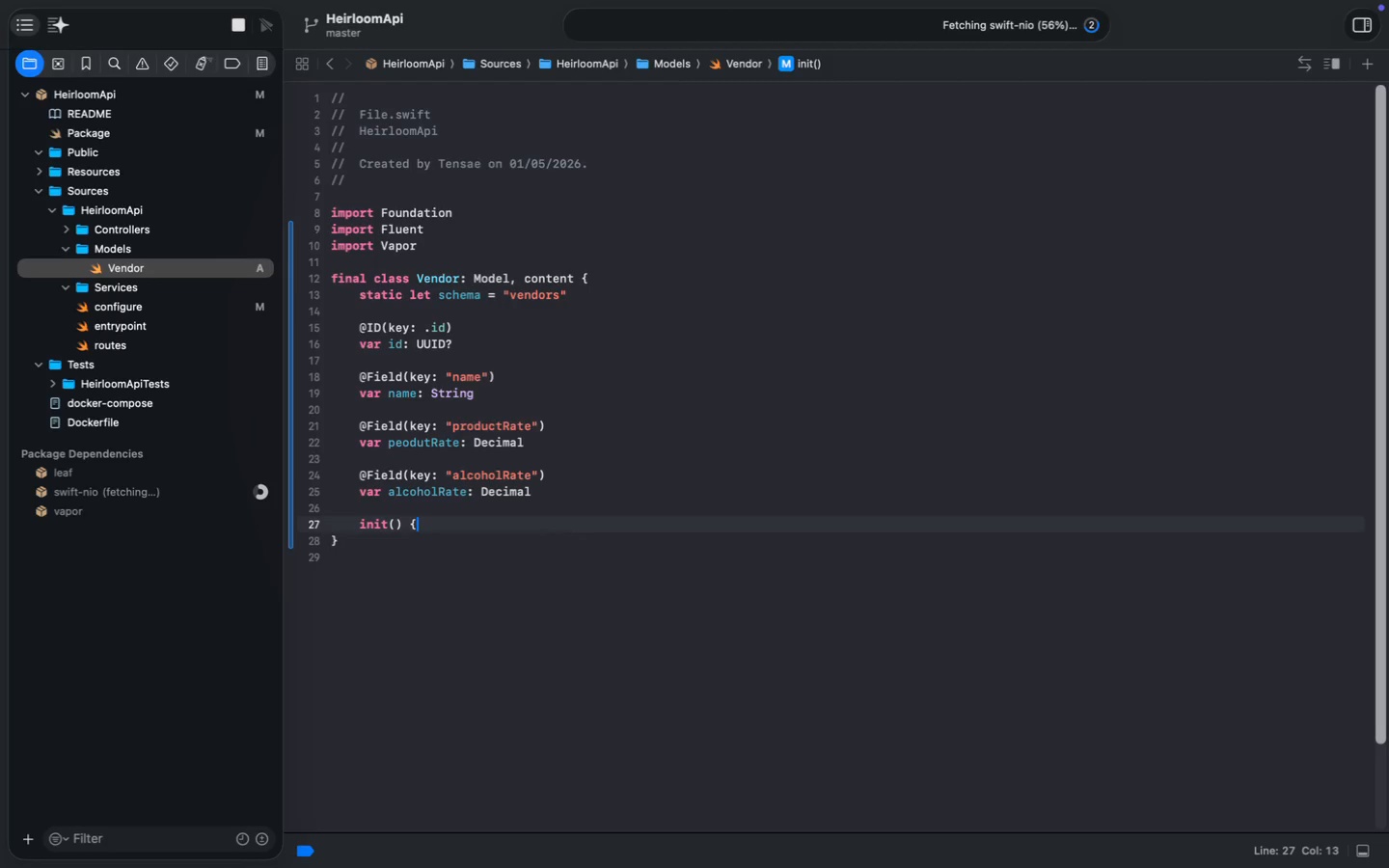 
key(Shift+BracketRight)
 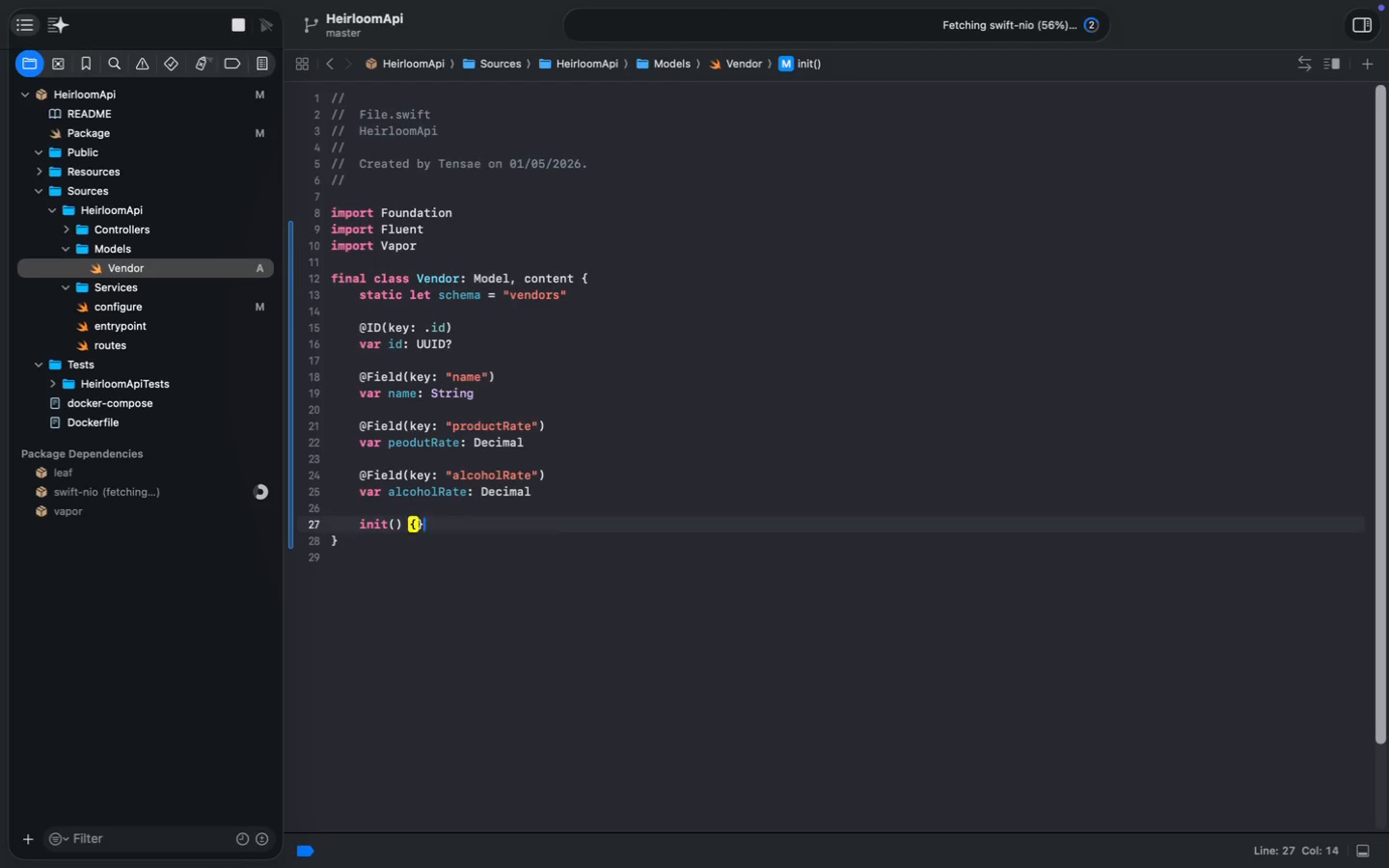 
key(Enter)
 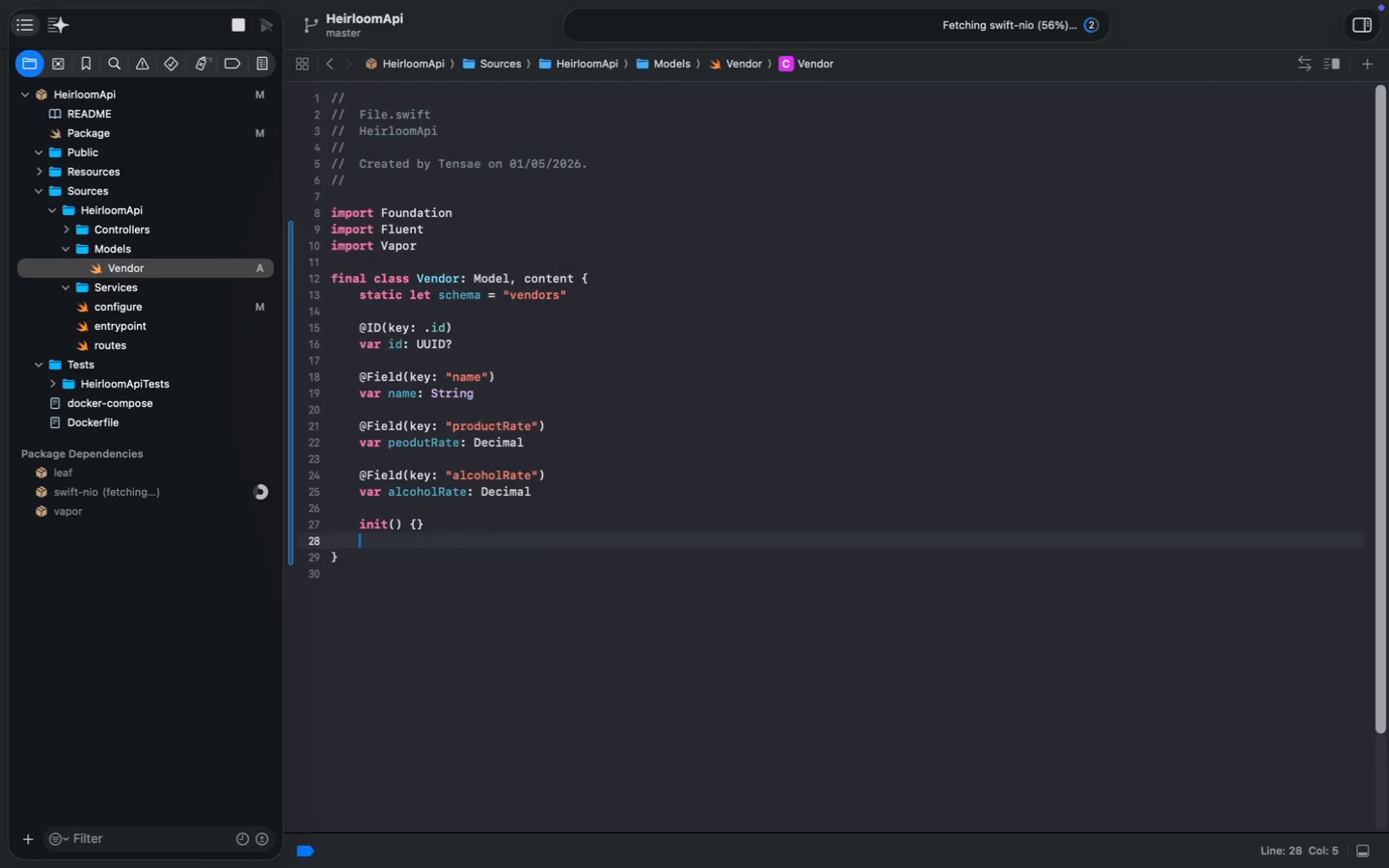 
key(Enter)
 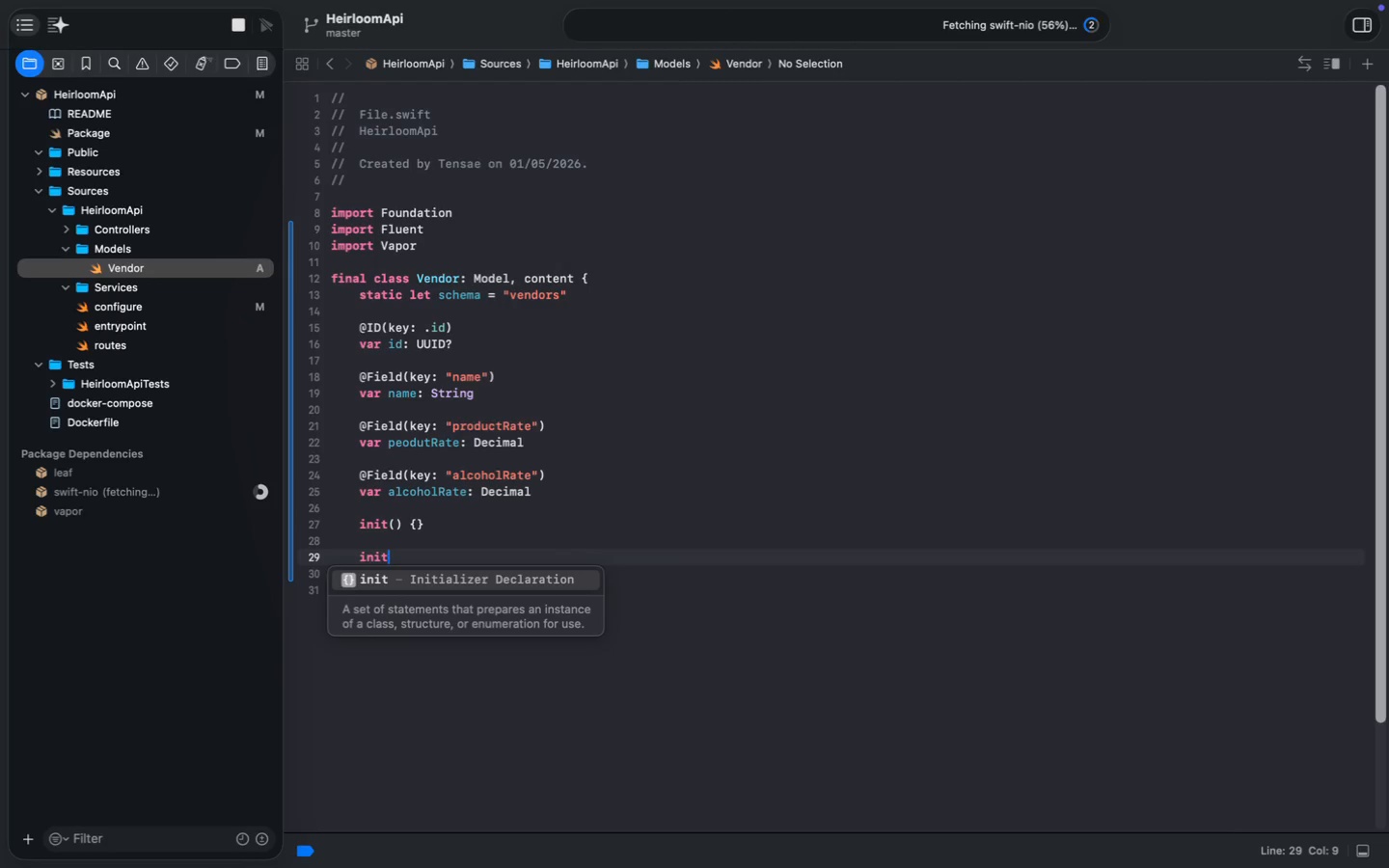 
type(init (id: UUID? = nil, name: Sr)
key(Backspace)
type(tring, peo)
 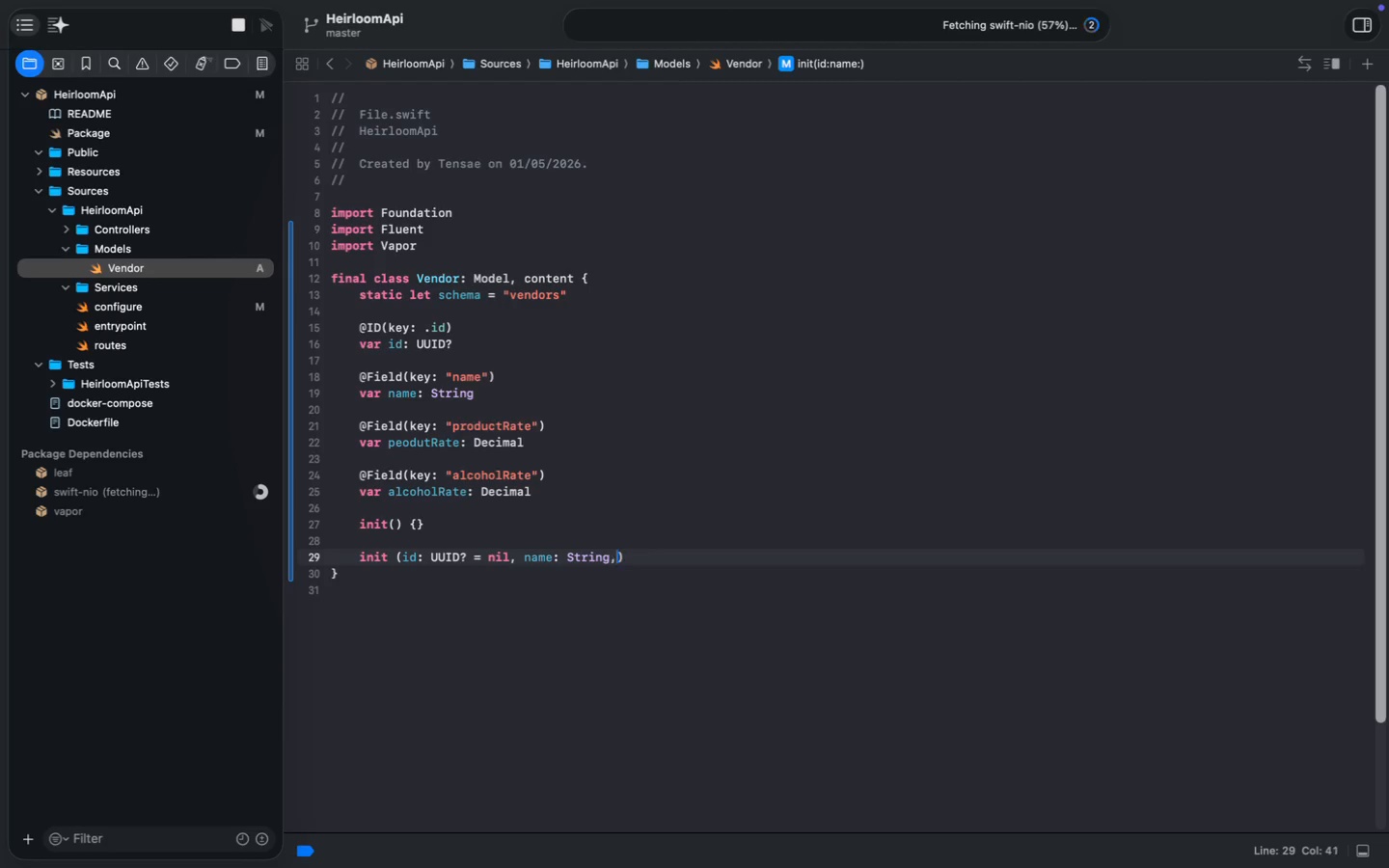 
double_click([428, 447])
 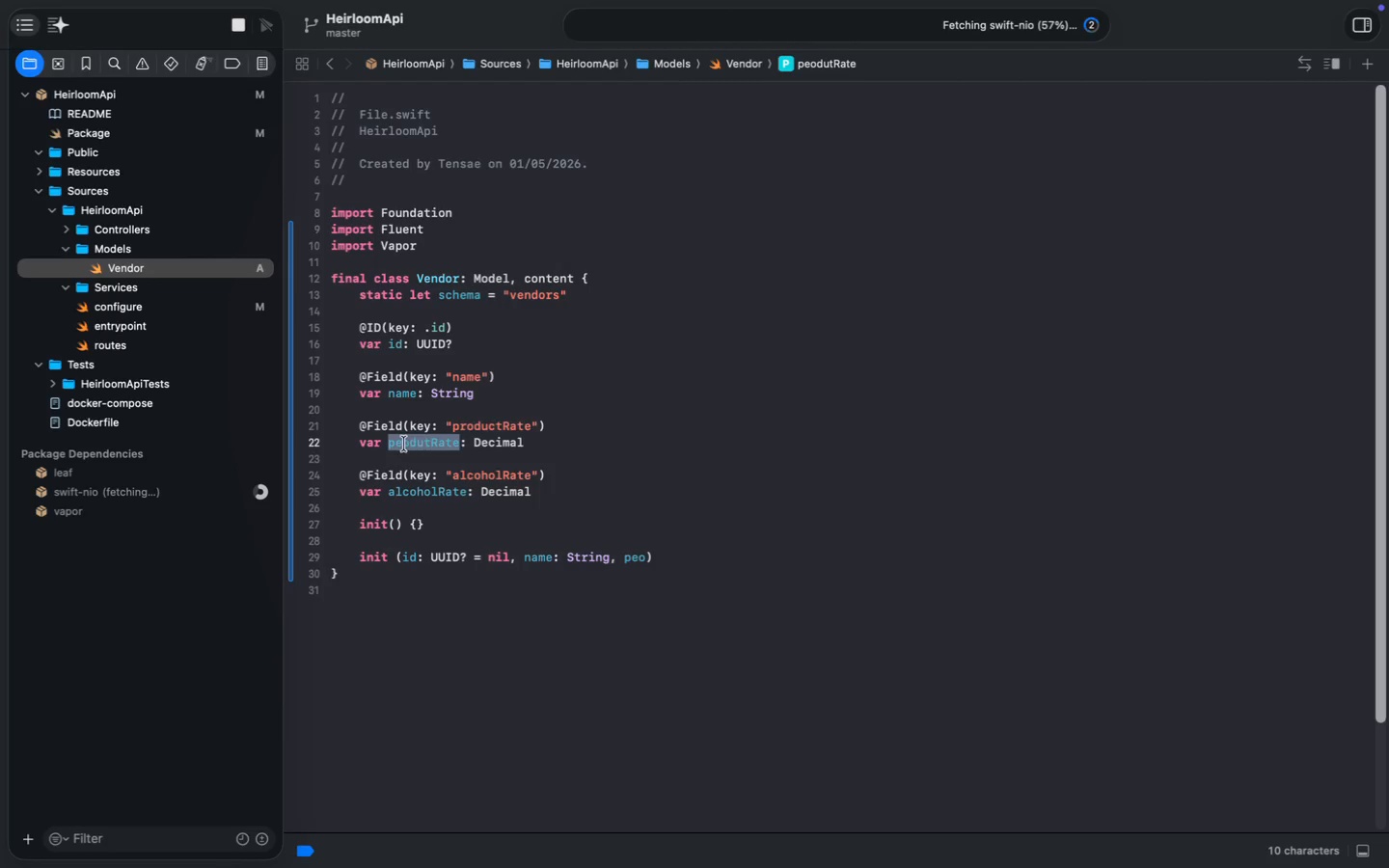 
left_click([404, 444])
 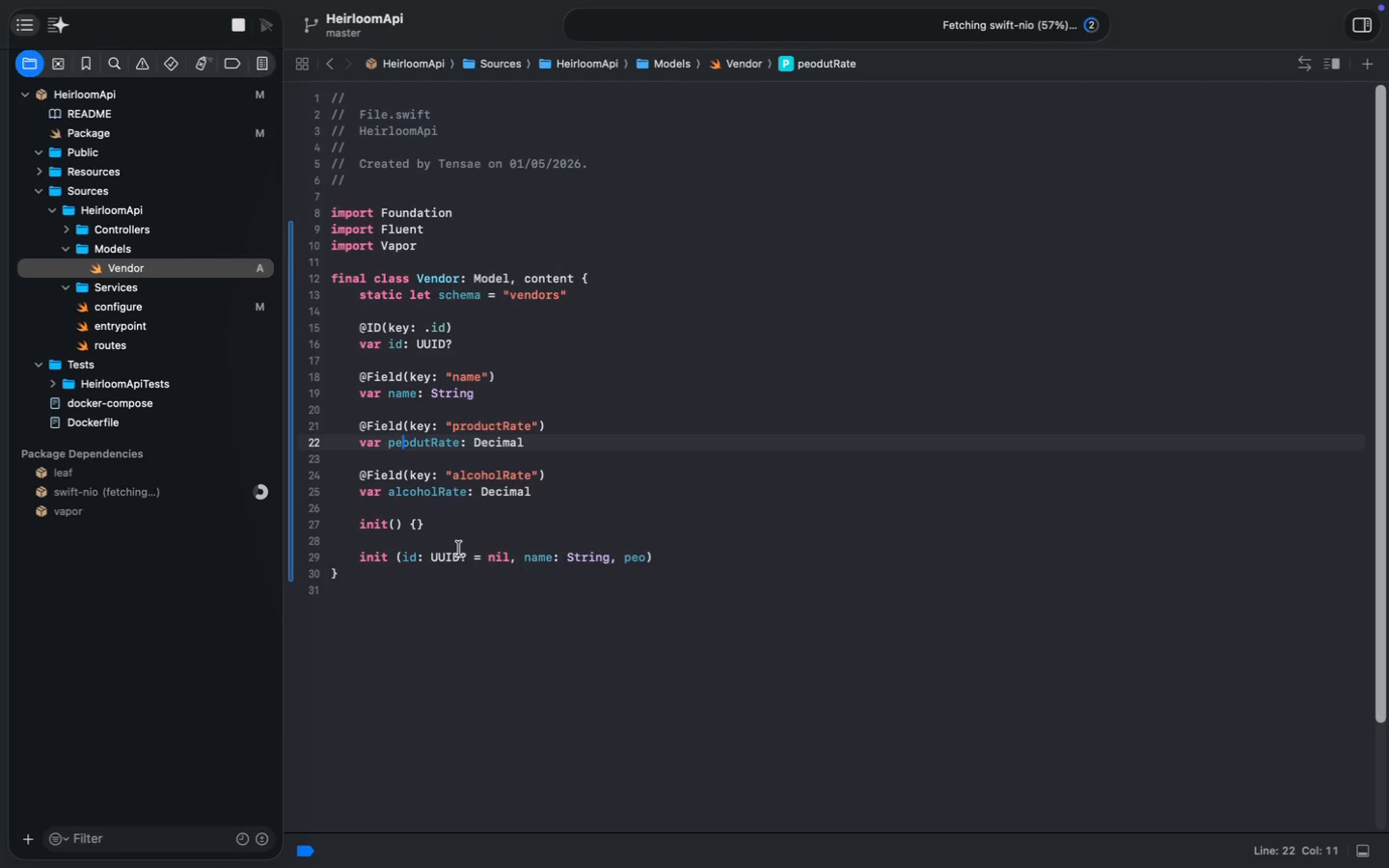 
key(Backspace)
 